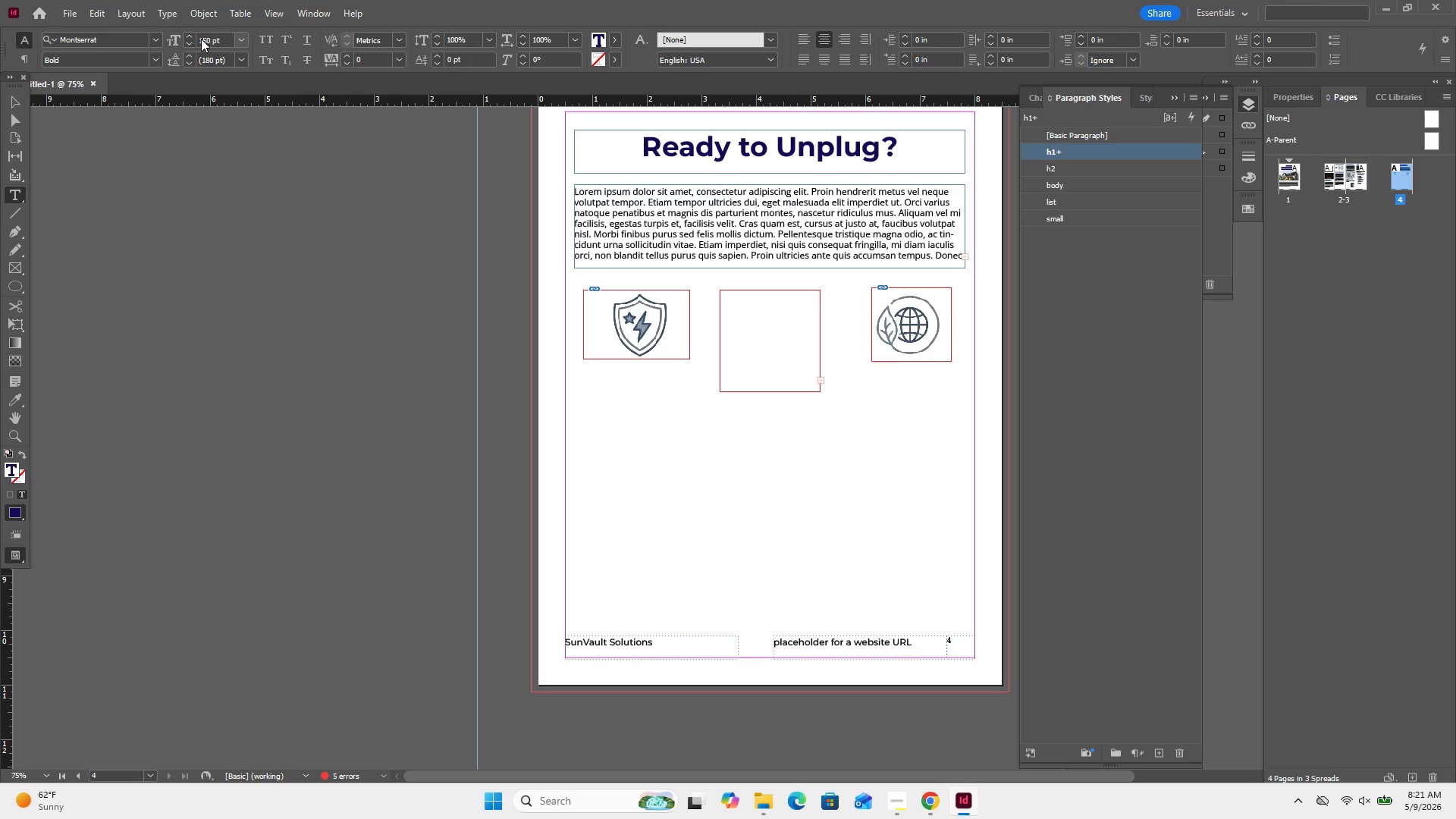 
triple_click([202, 36])
 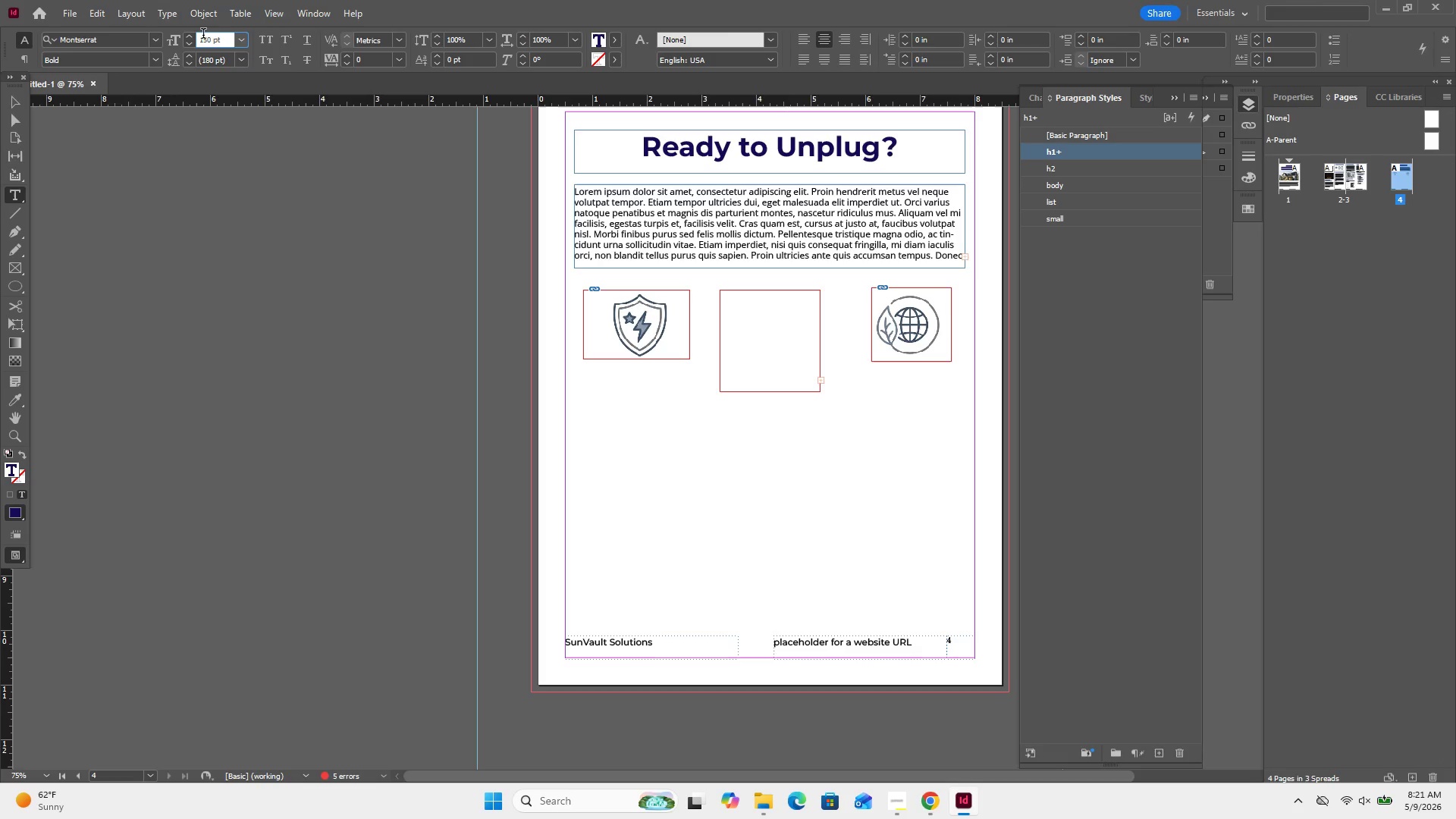 
double_click([203, 35])
 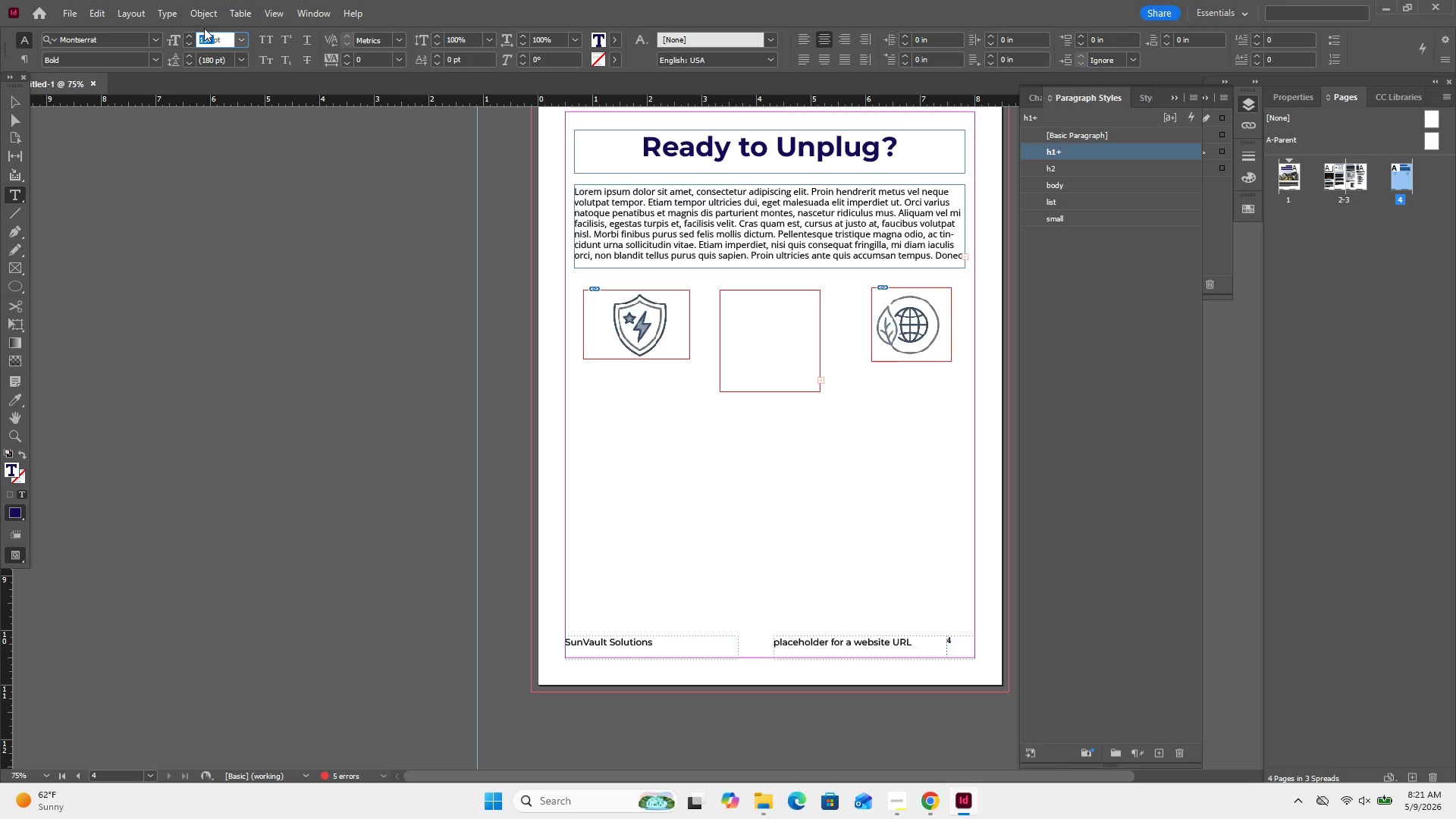 
key(Numpad1)
 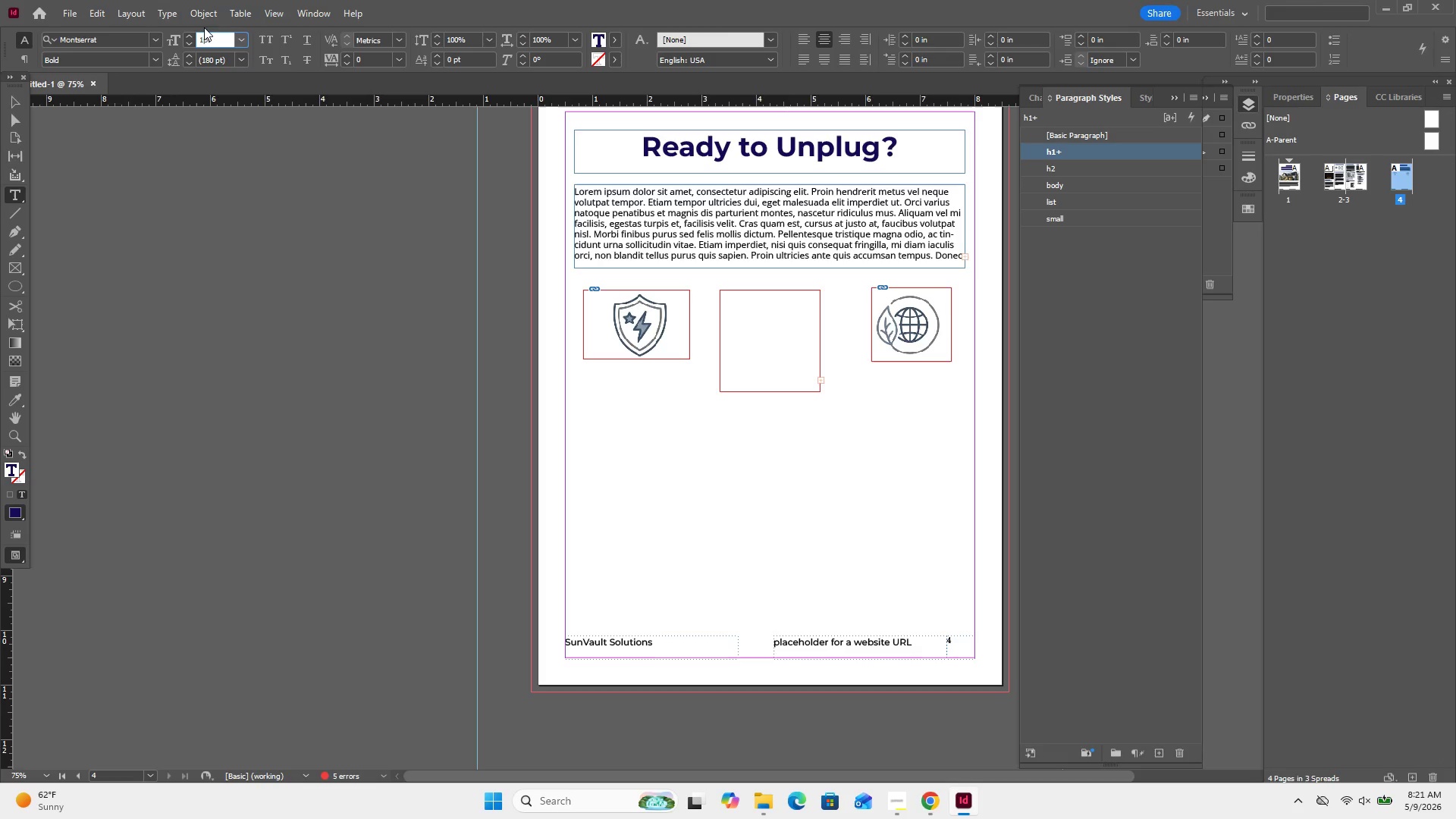 
key(Numpad5)
 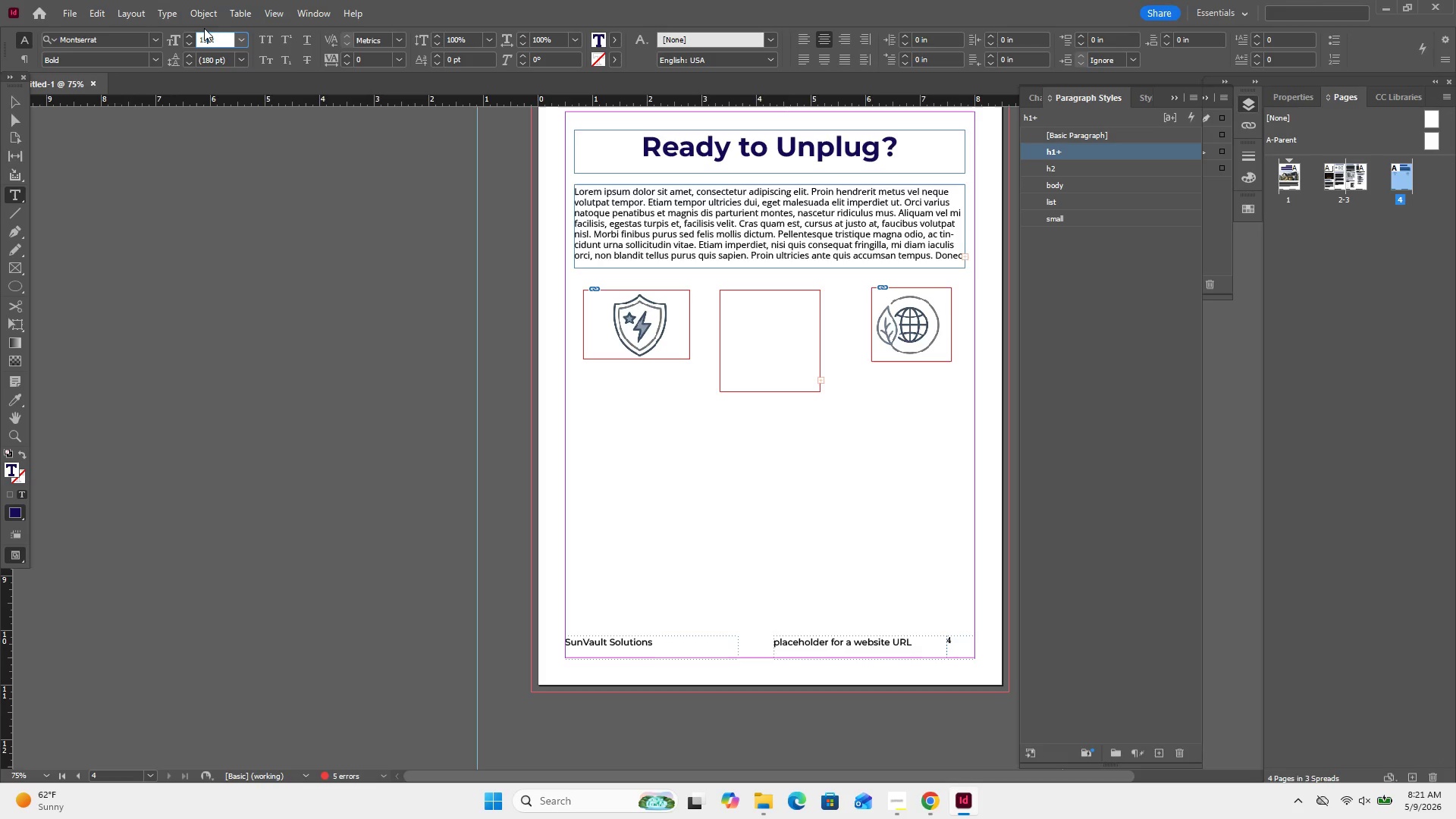 
key(Numpad0)
 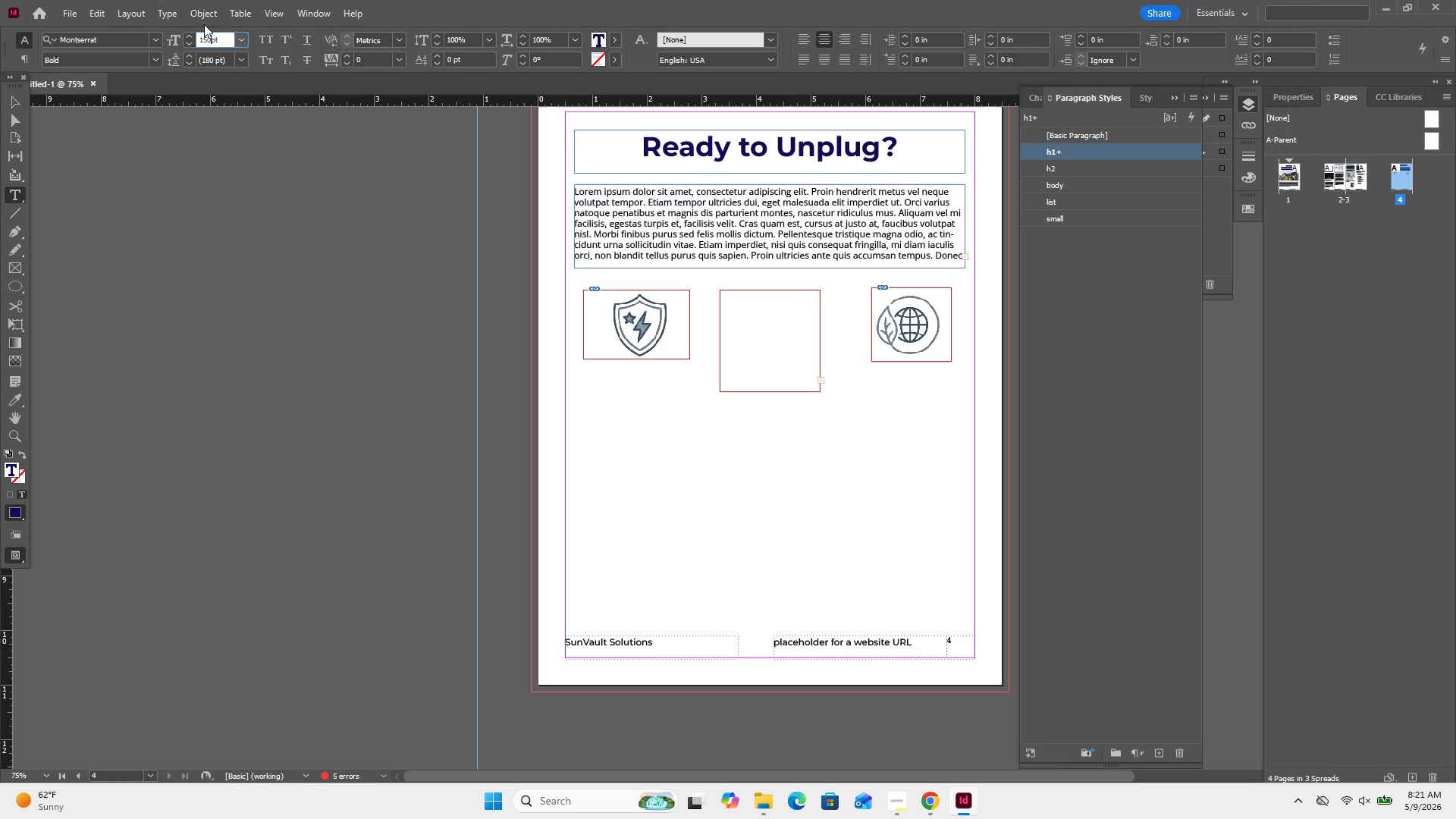 
key(Backspace)
 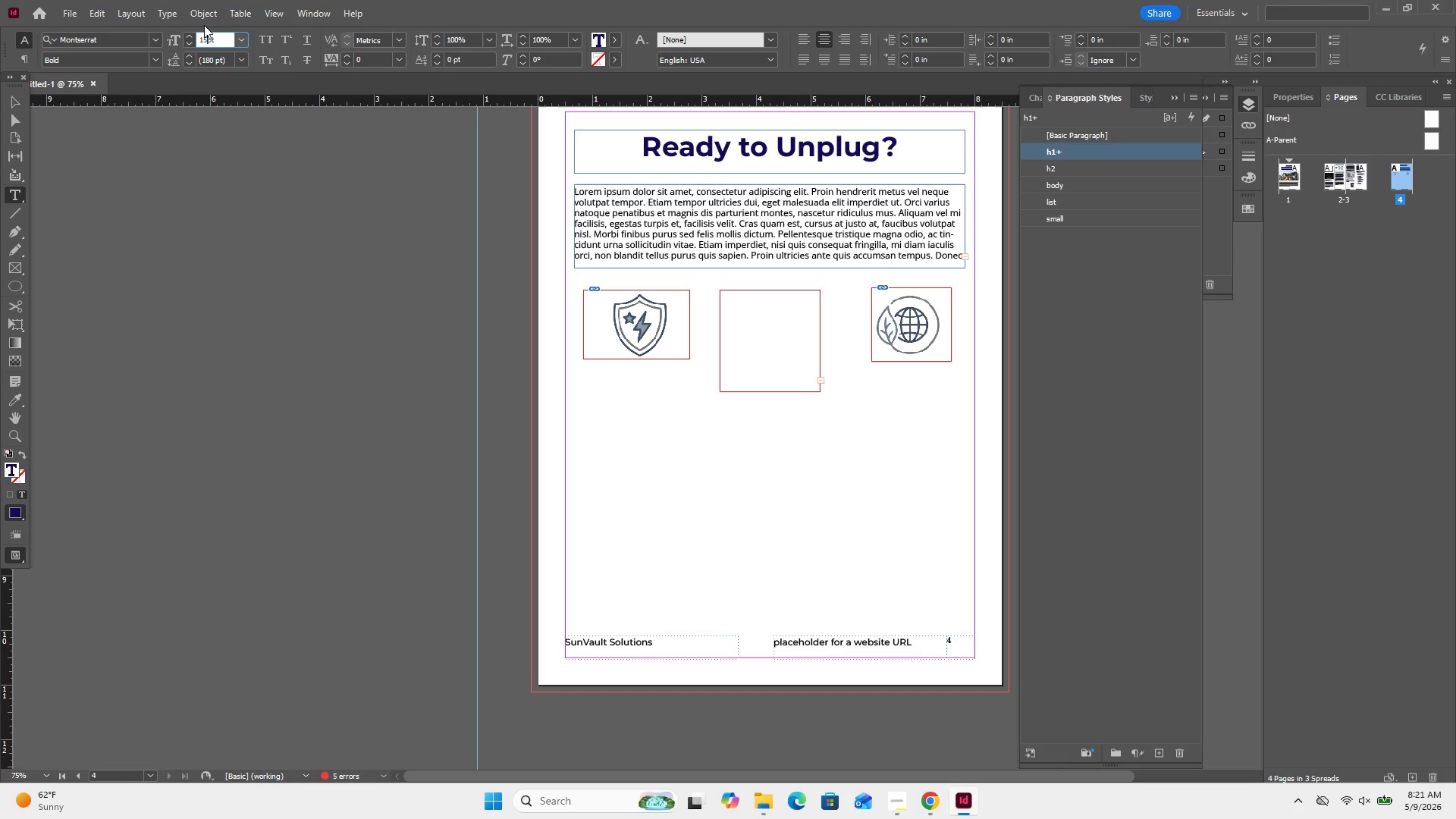 
key(Backspace)
 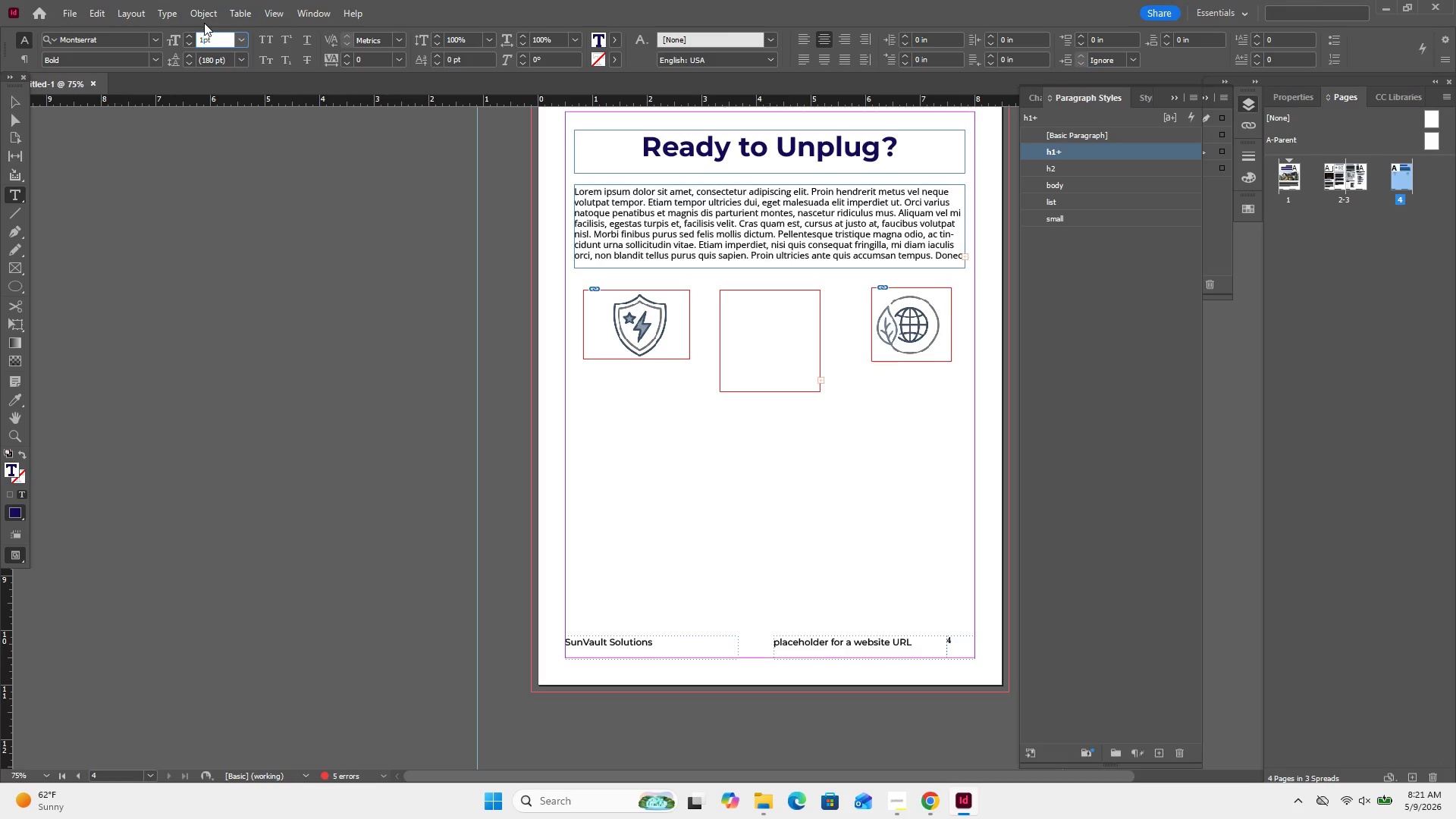 
key(Numpad0)
 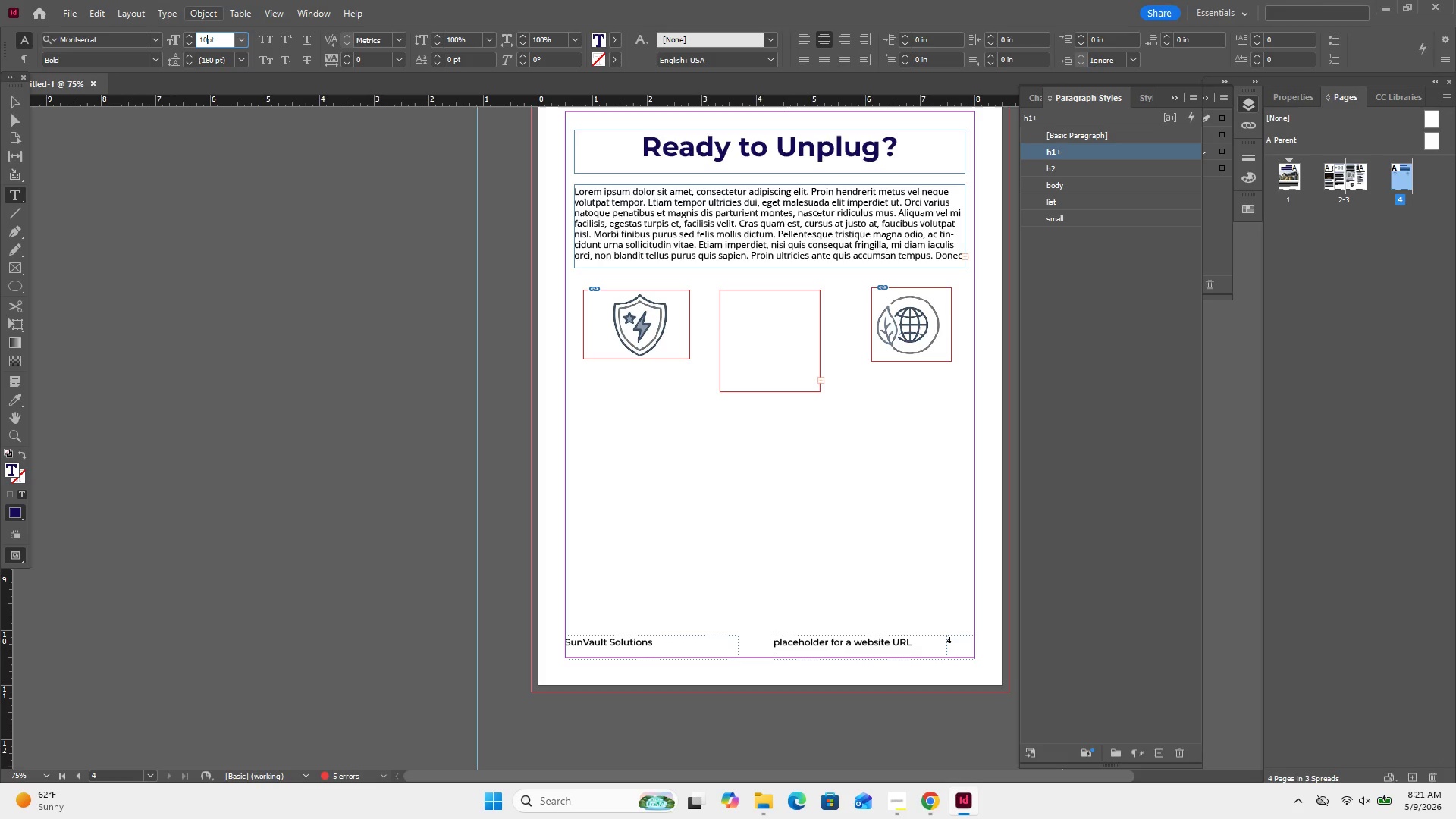 
key(Numpad0)
 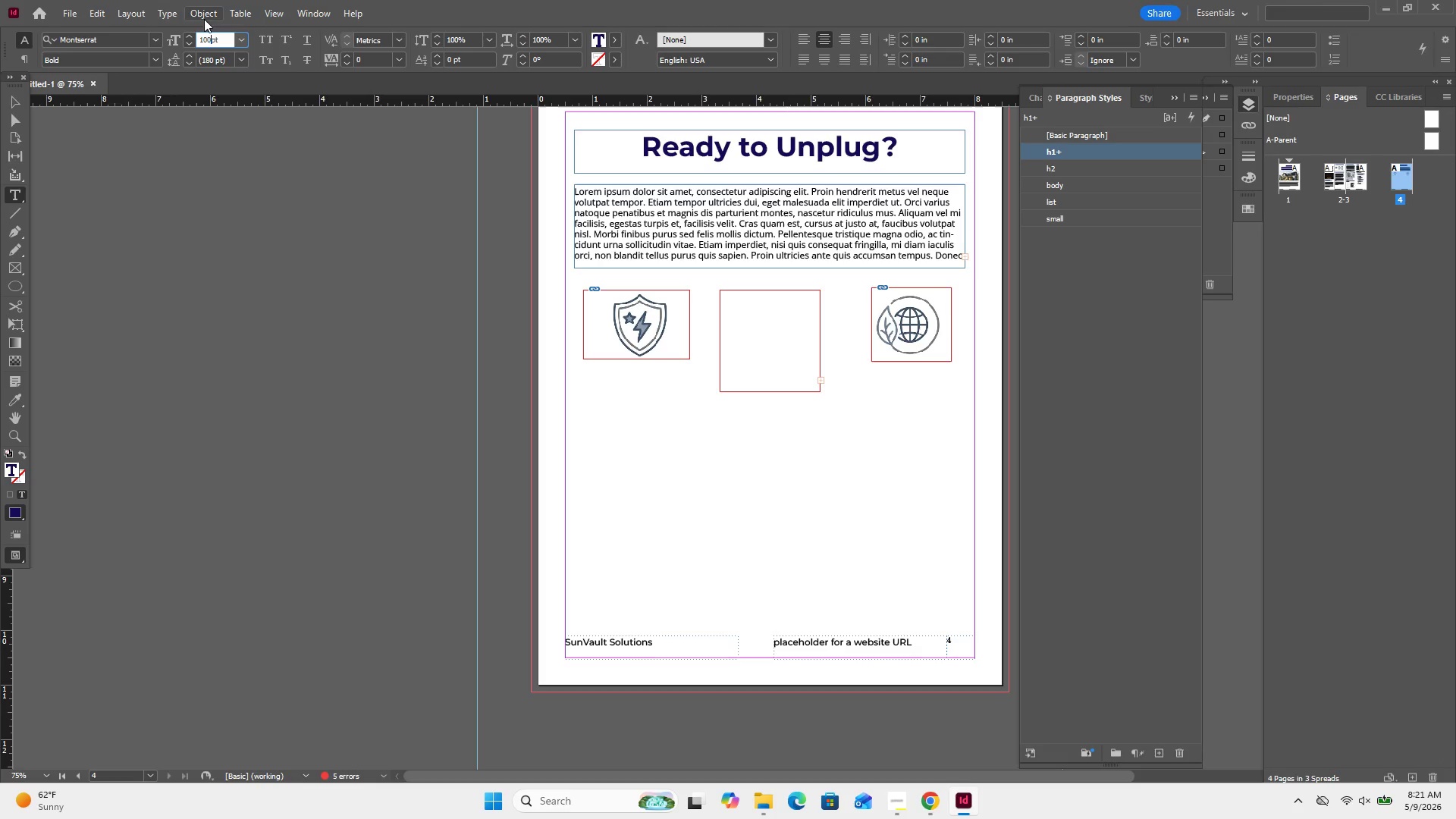 
key(Enter)
 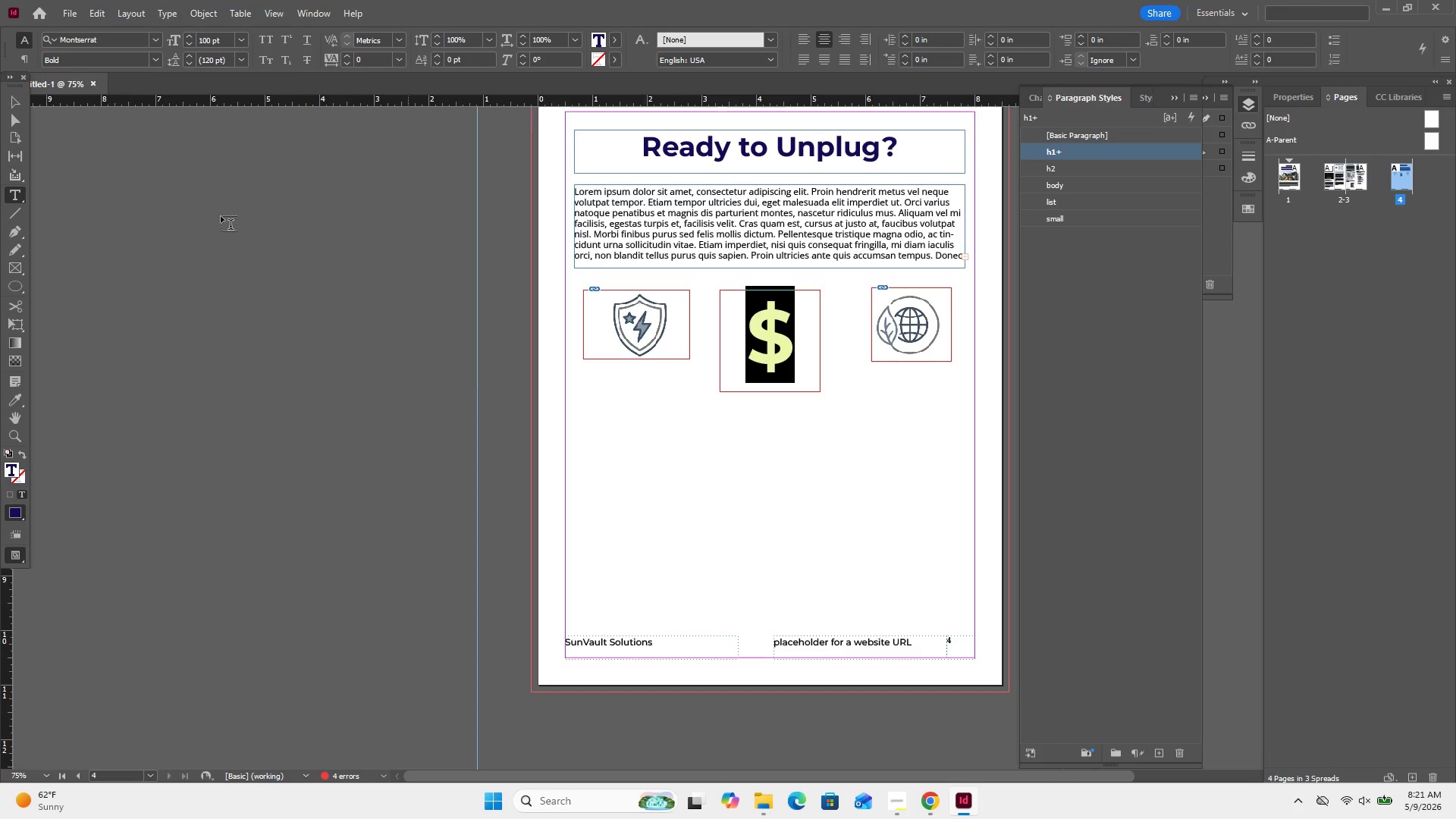 
left_click([3, 96])
 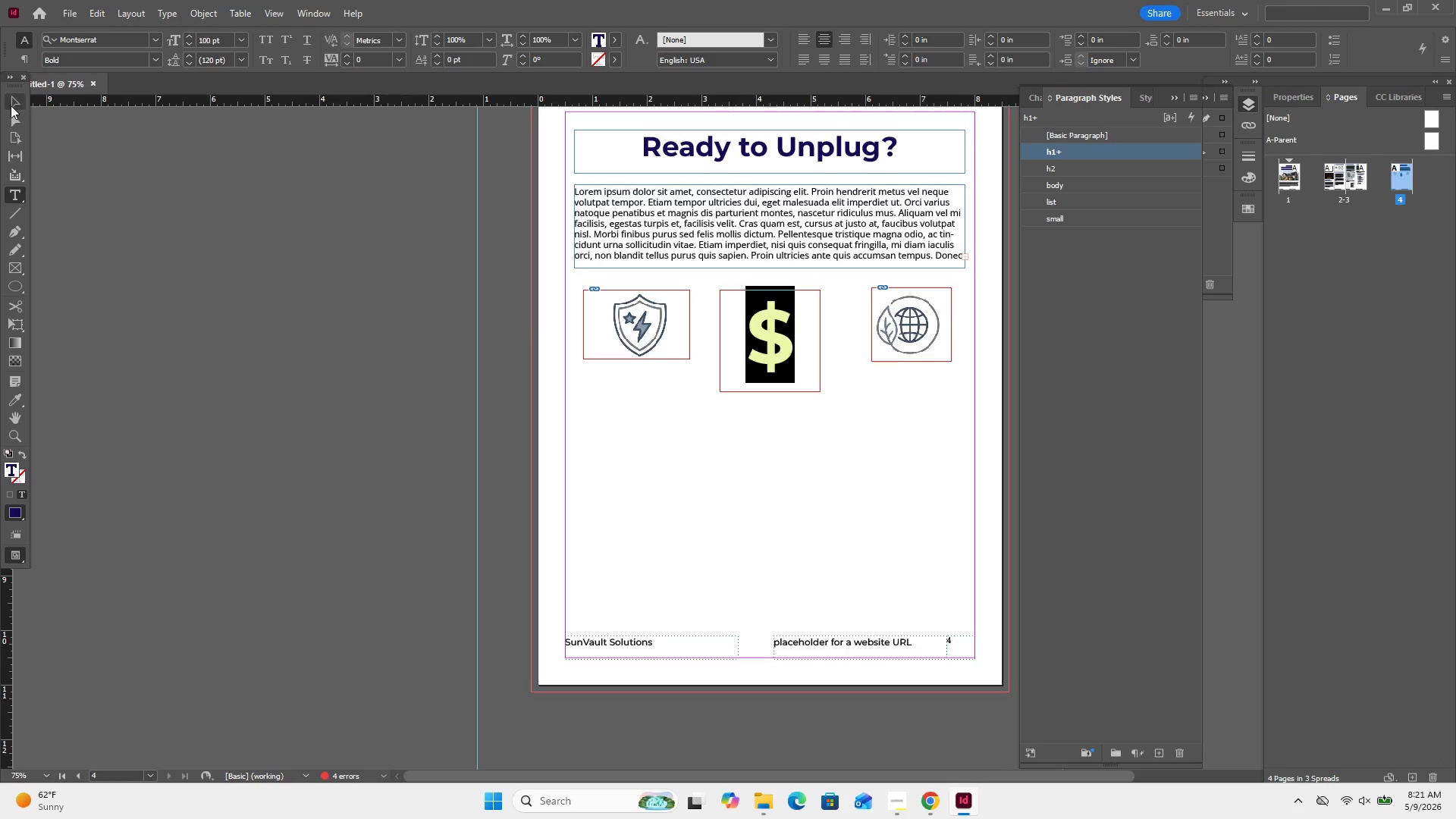 
left_click([11, 105])
 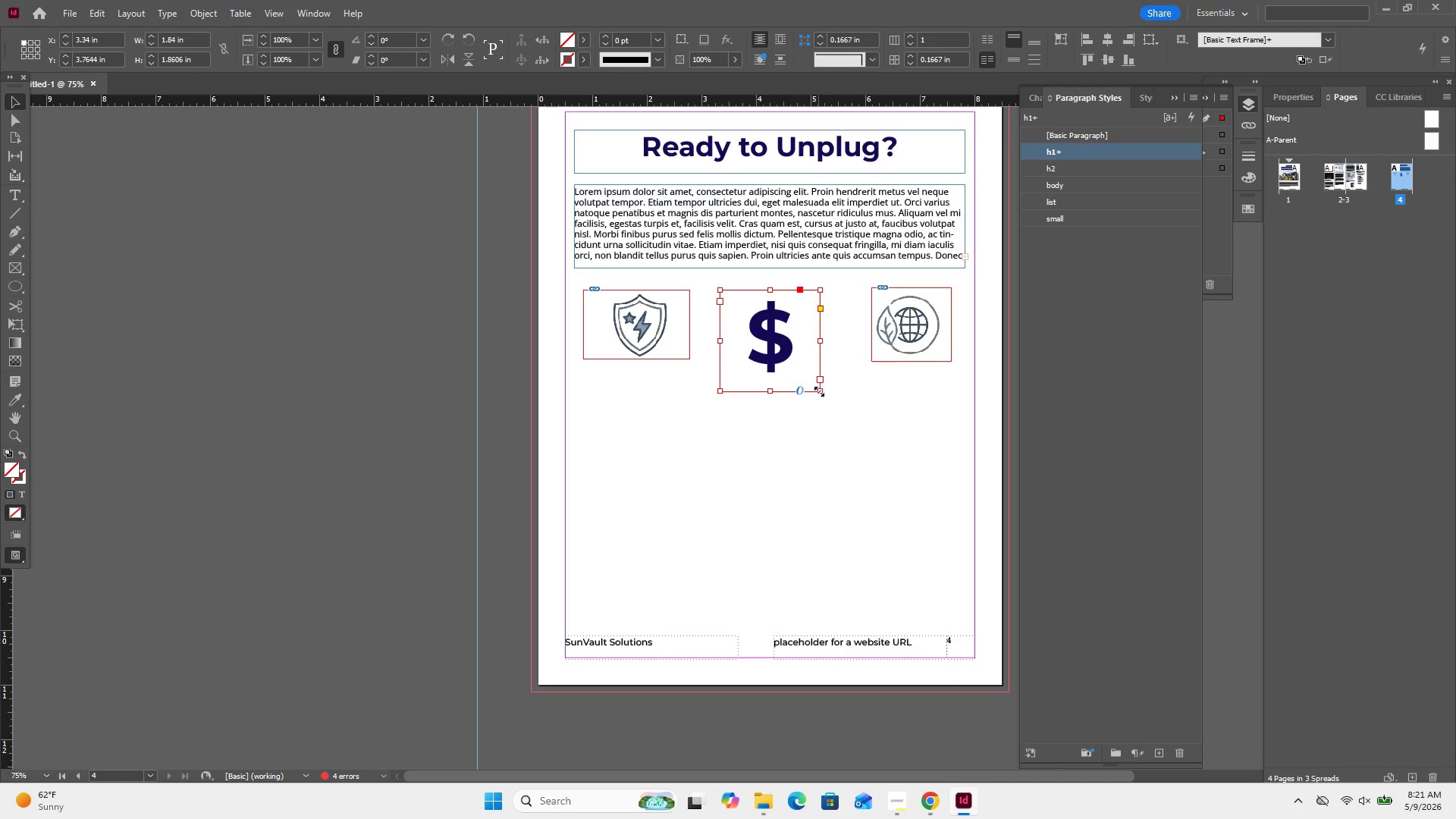 
left_click_drag(start_coordinate=[819, 393], to_coordinate=[821, 372])
 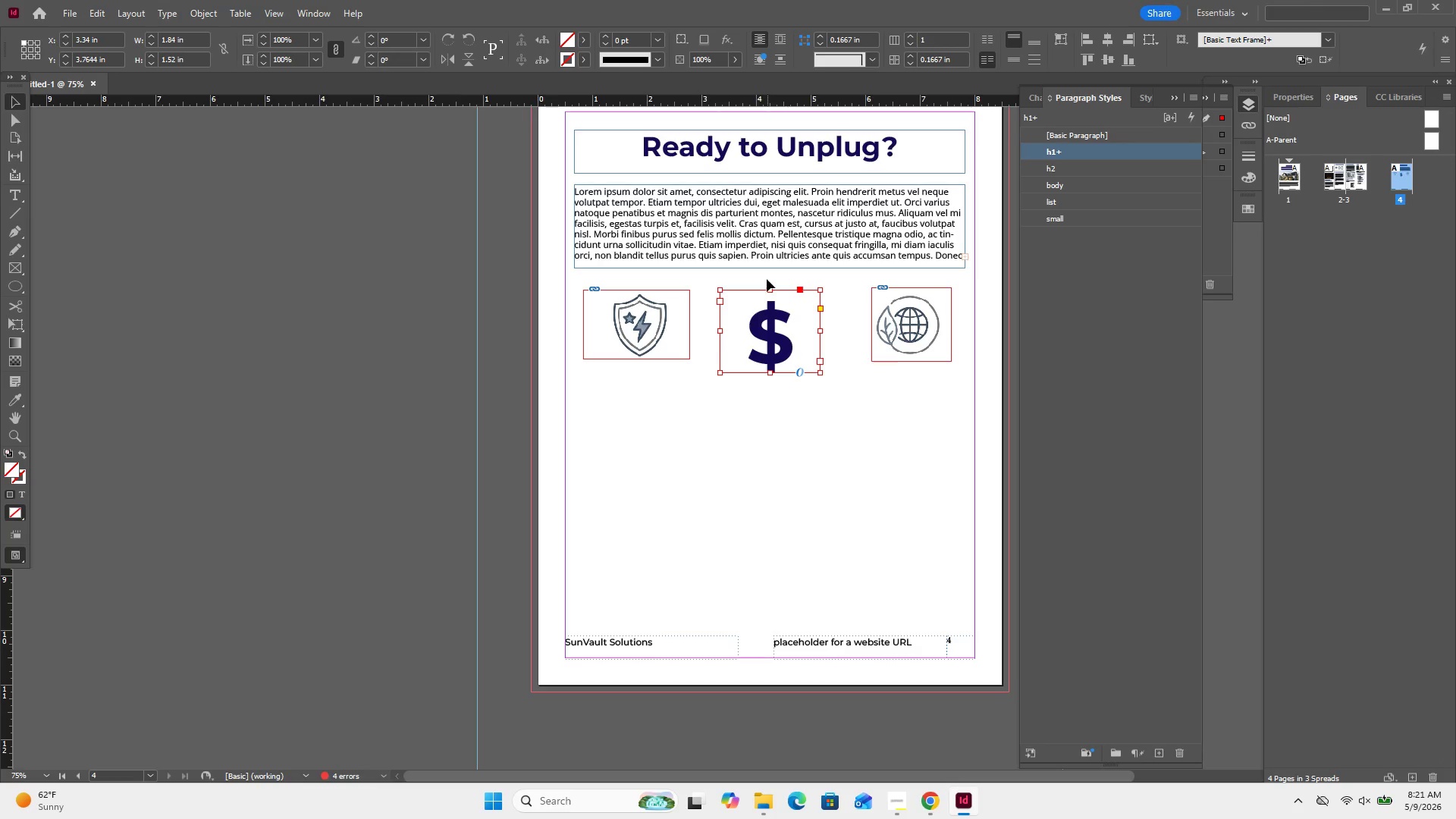 
left_click_drag(start_coordinate=[768, 289], to_coordinate=[773, 301])
 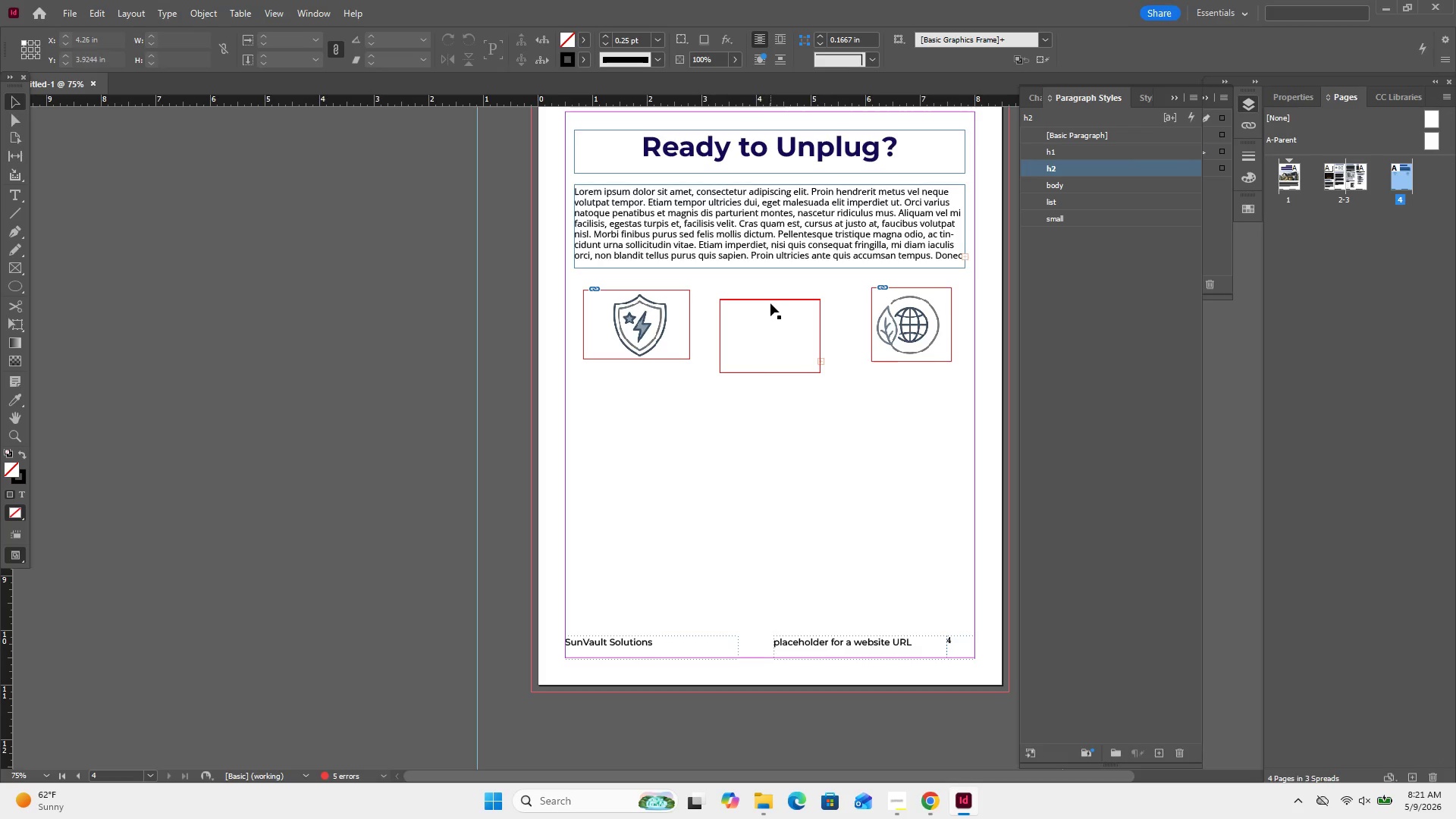 
left_click([771, 302])
 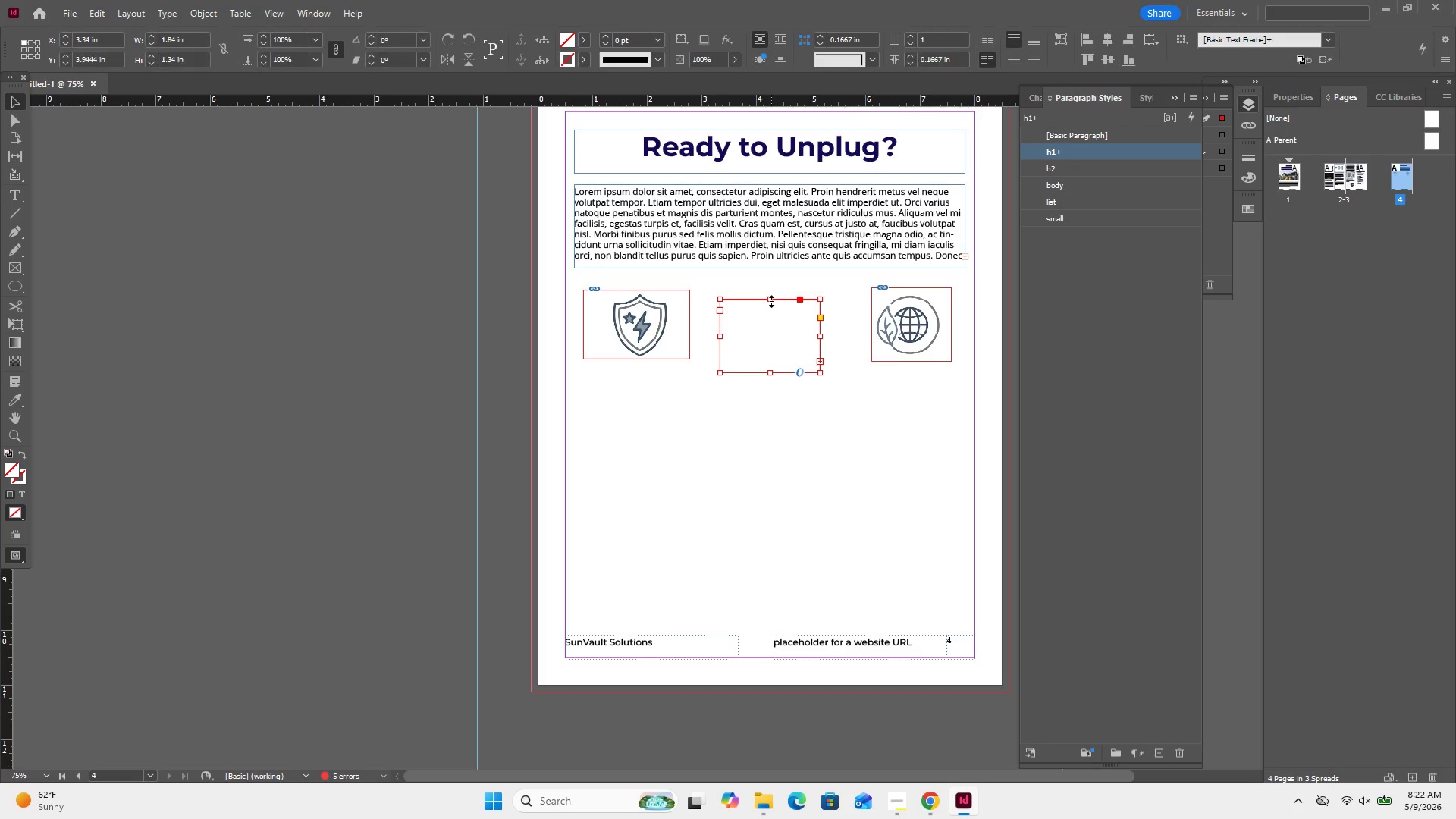 
left_click_drag(start_coordinate=[771, 301], to_coordinate=[772, 295])
 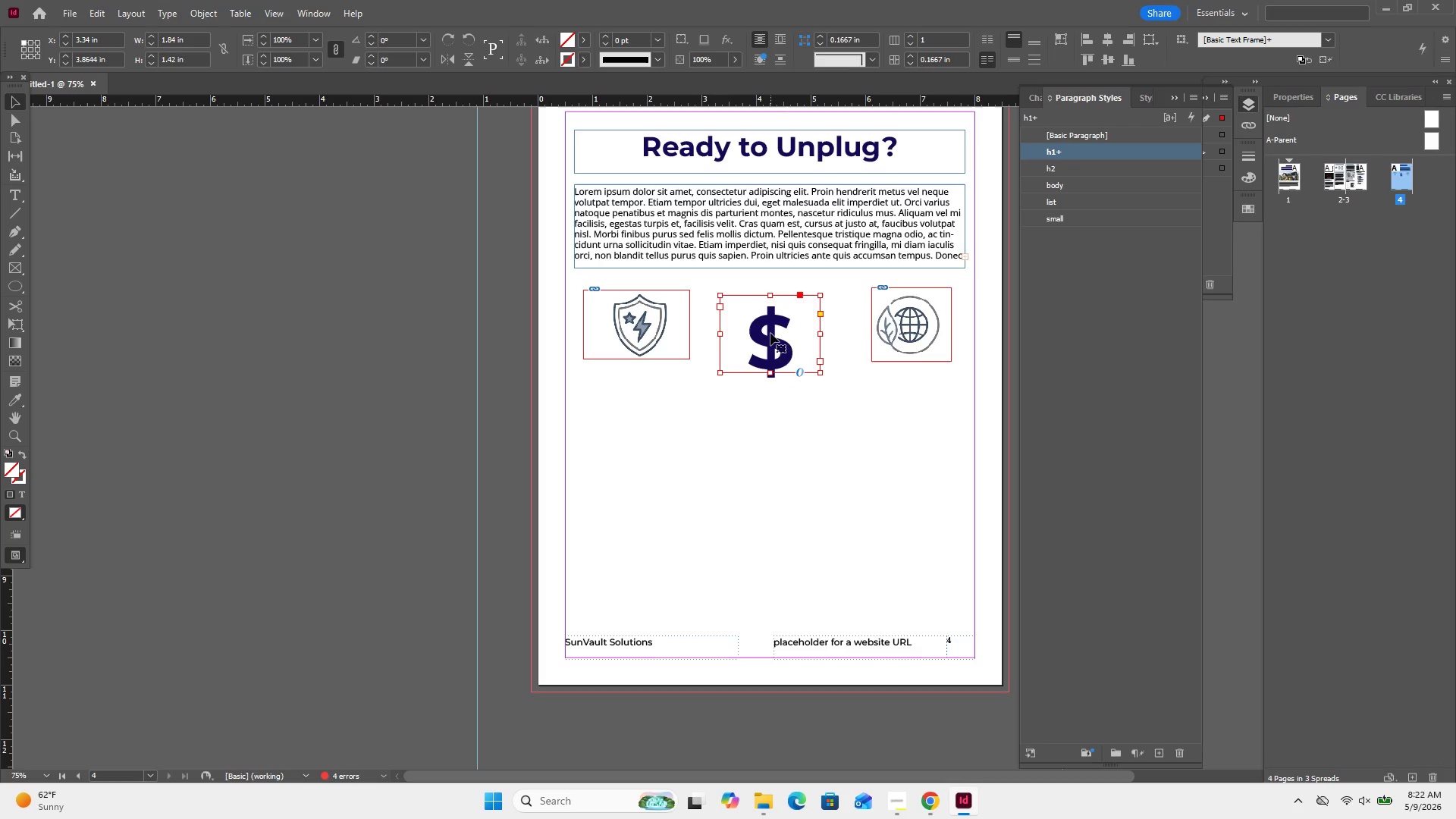 
left_click_drag(start_coordinate=[770, 333], to_coordinate=[774, 322])
 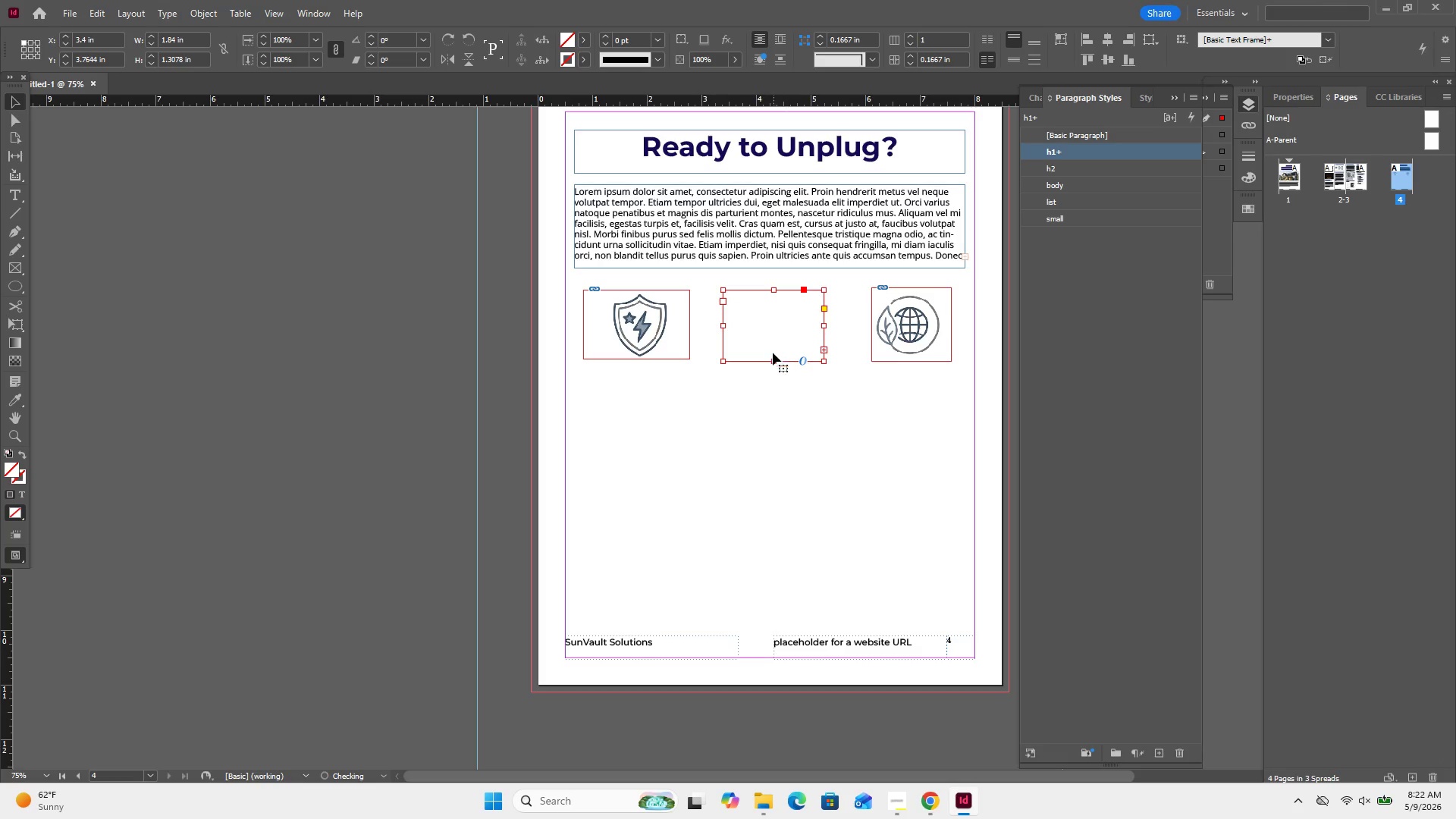 
wait(13.5)
 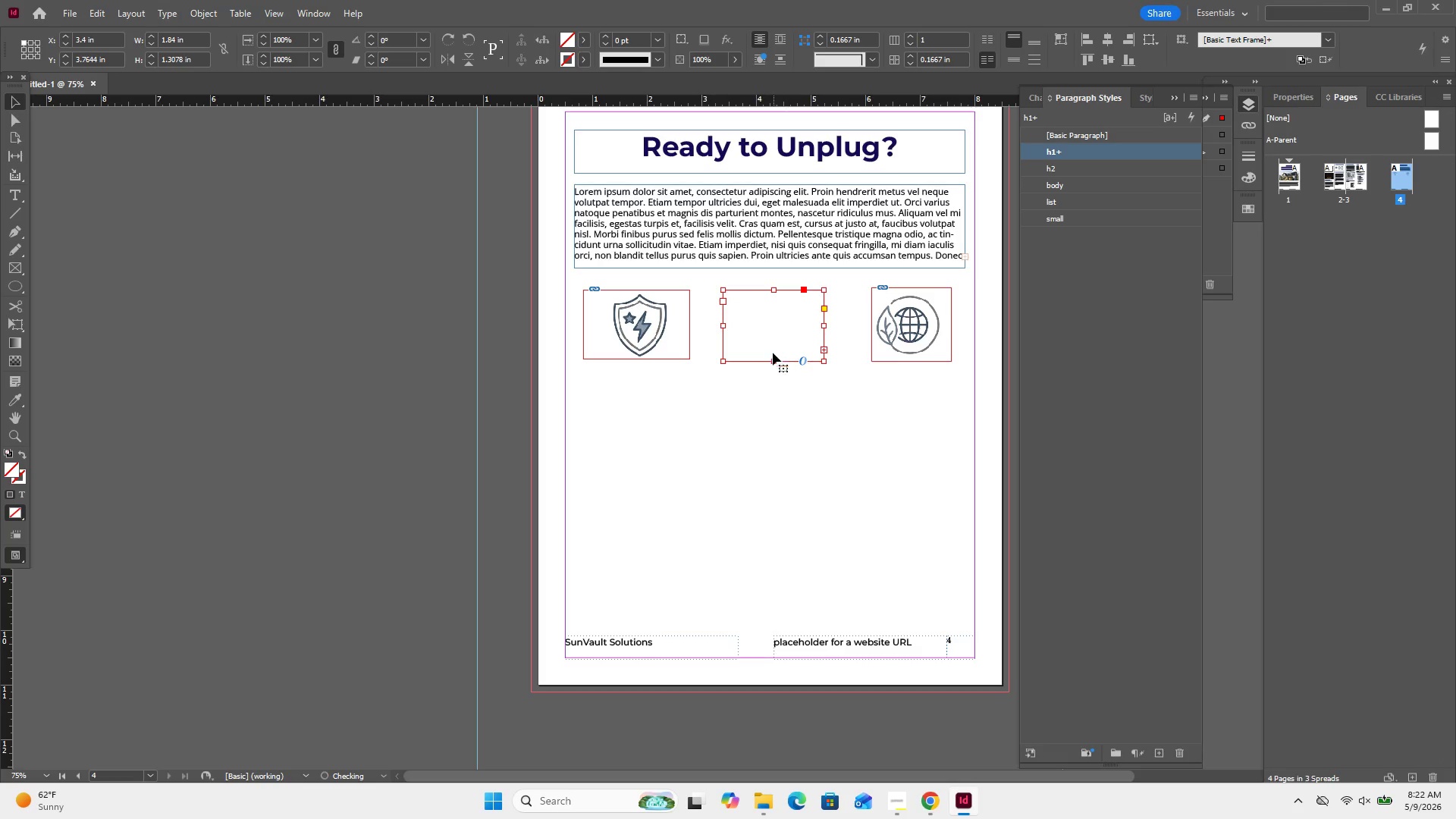 
double_click([774, 302])
 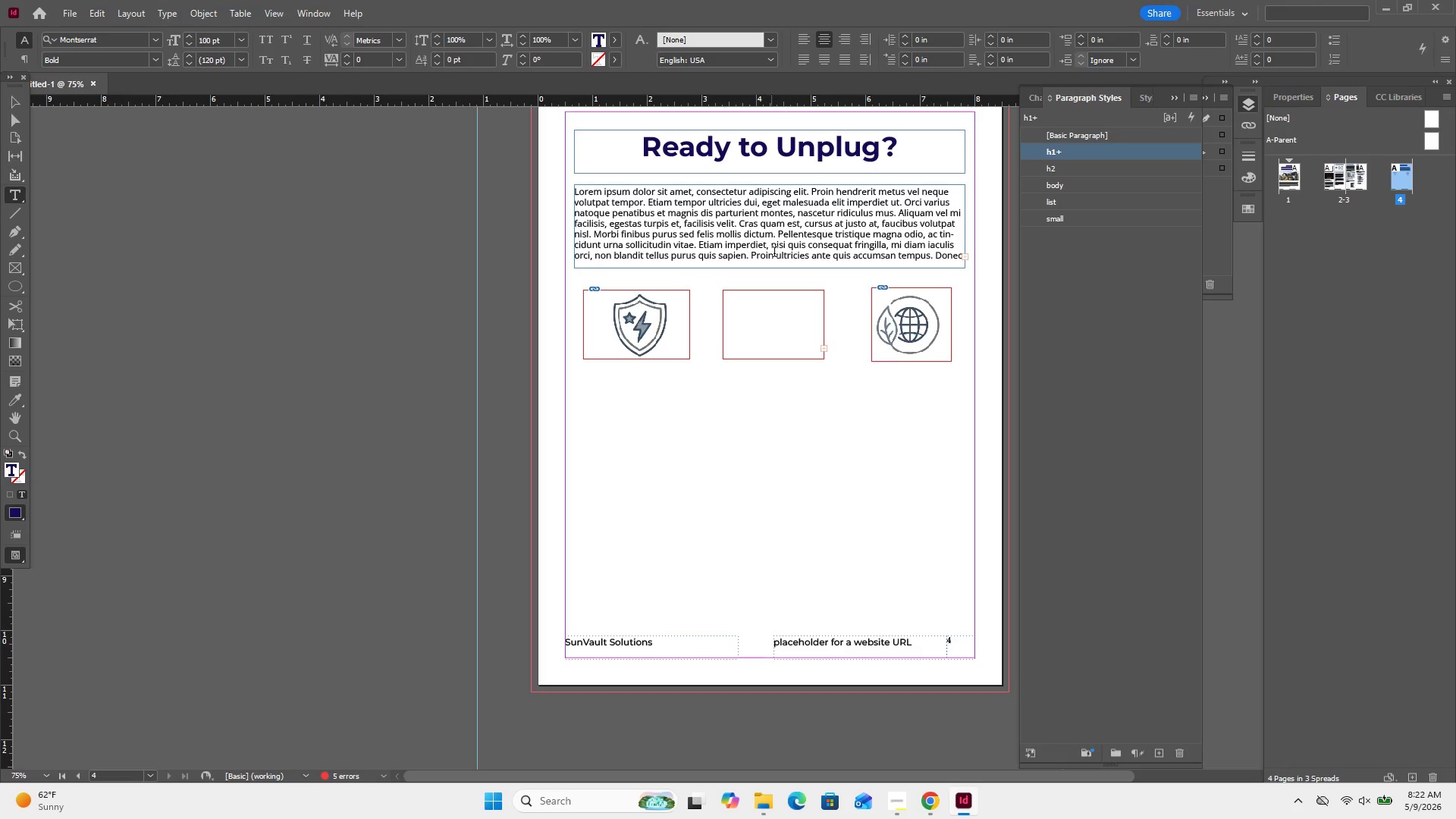 
left_click_drag(start_coordinate=[780, 314], to_coordinate=[714, 323])
 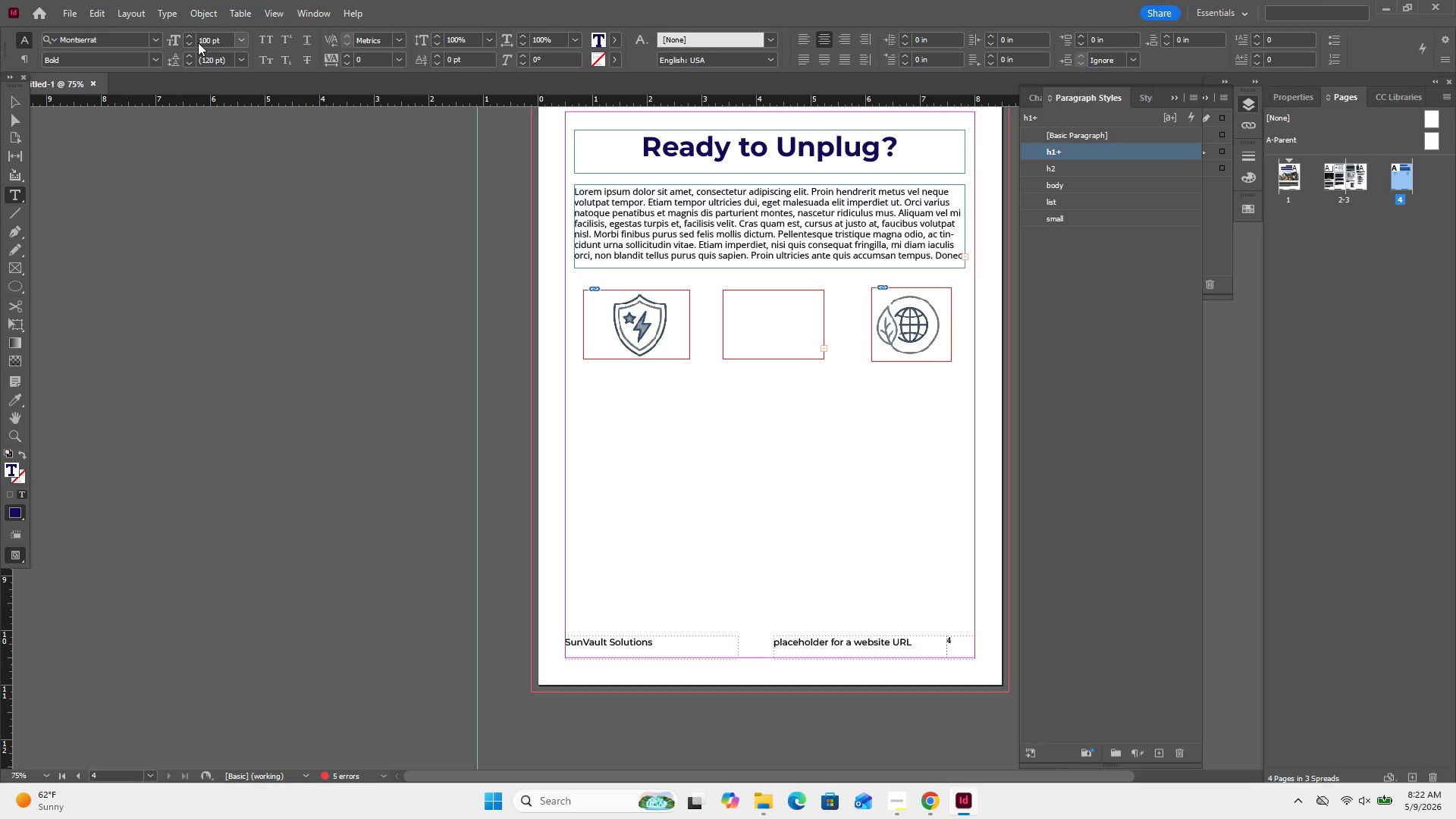 
double_click([201, 39])
 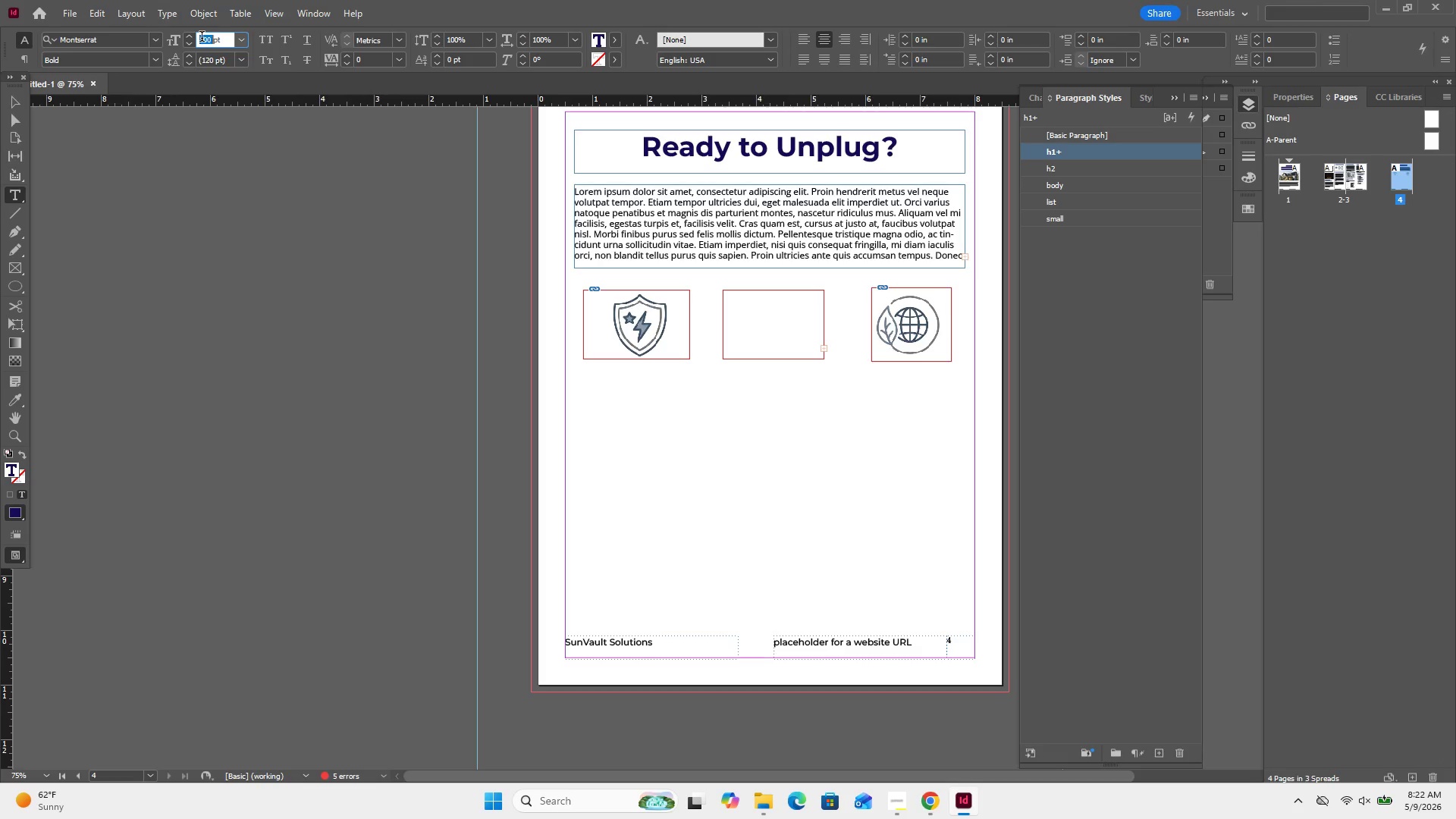 
triple_click([202, 38])
 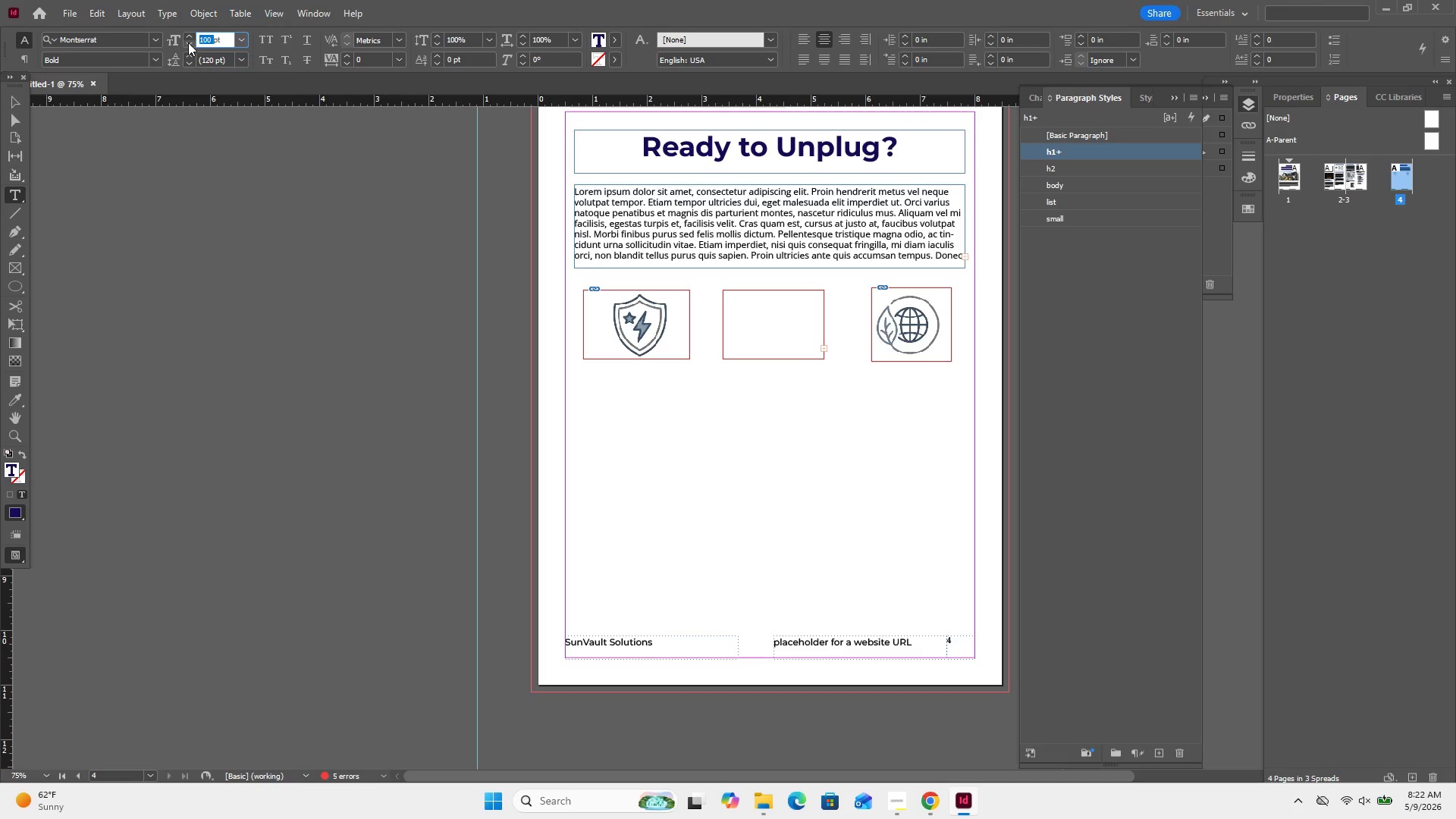 
key(Numpad9)
 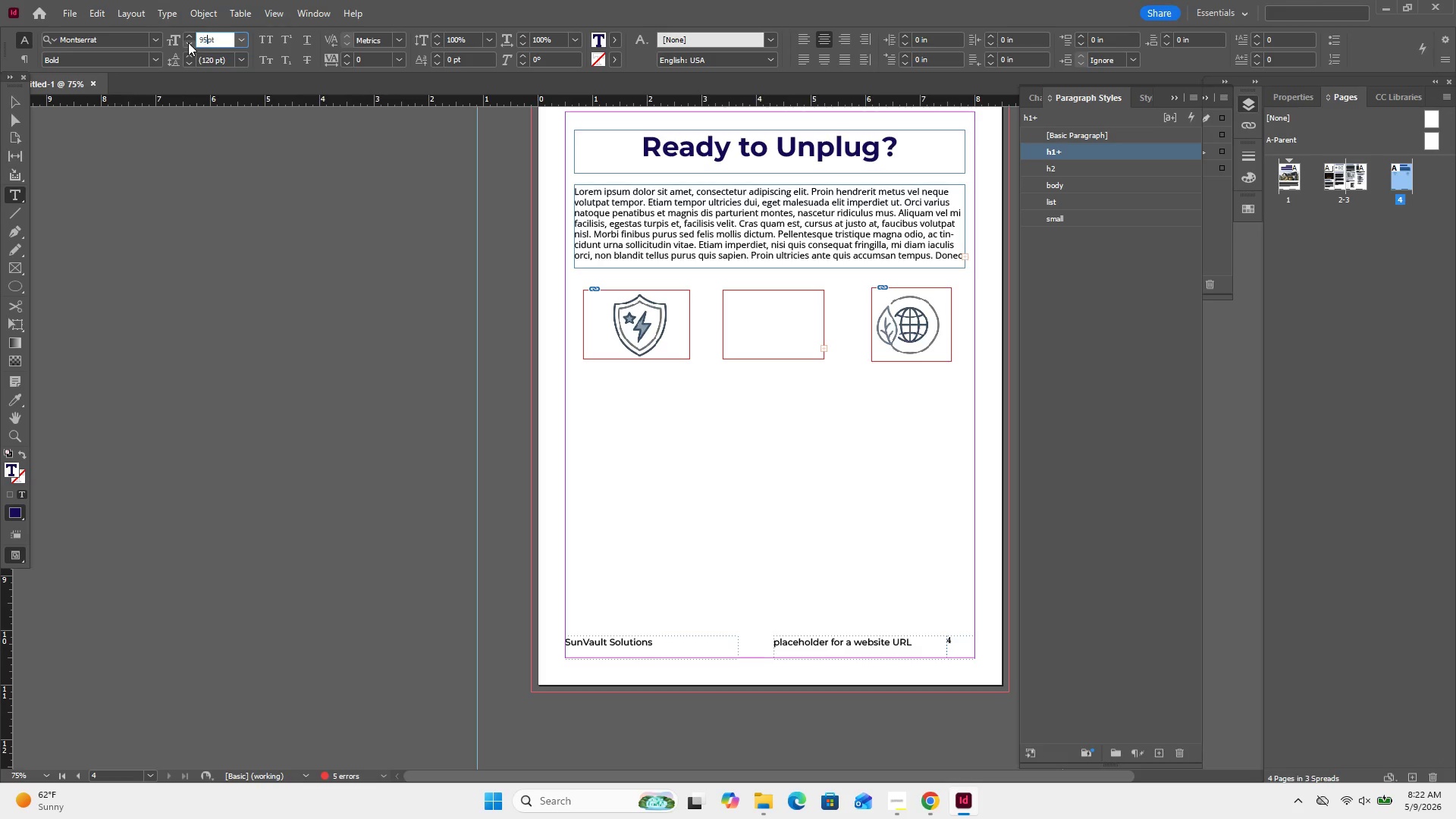 
key(Numpad5)
 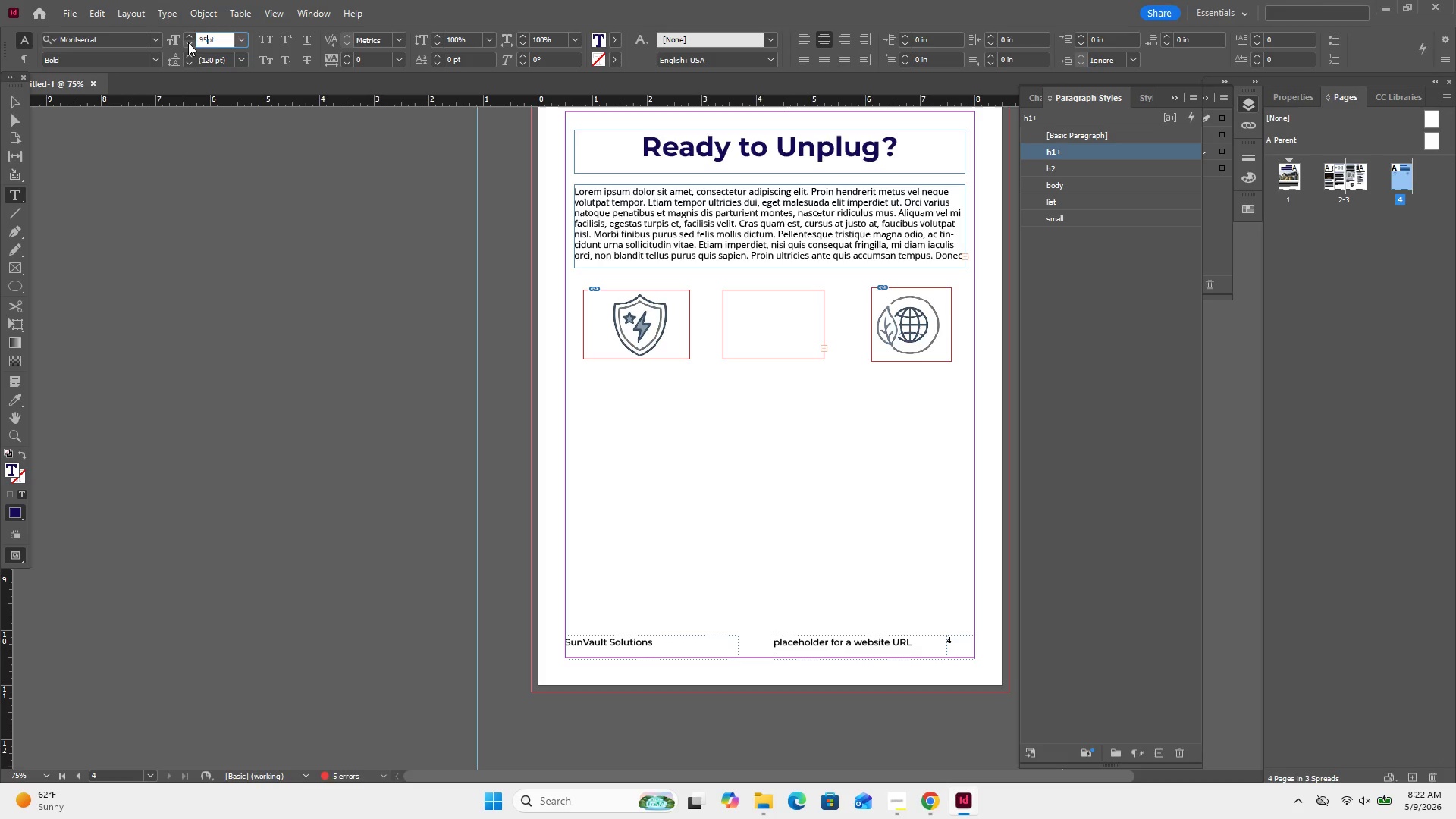 
key(Enter)
 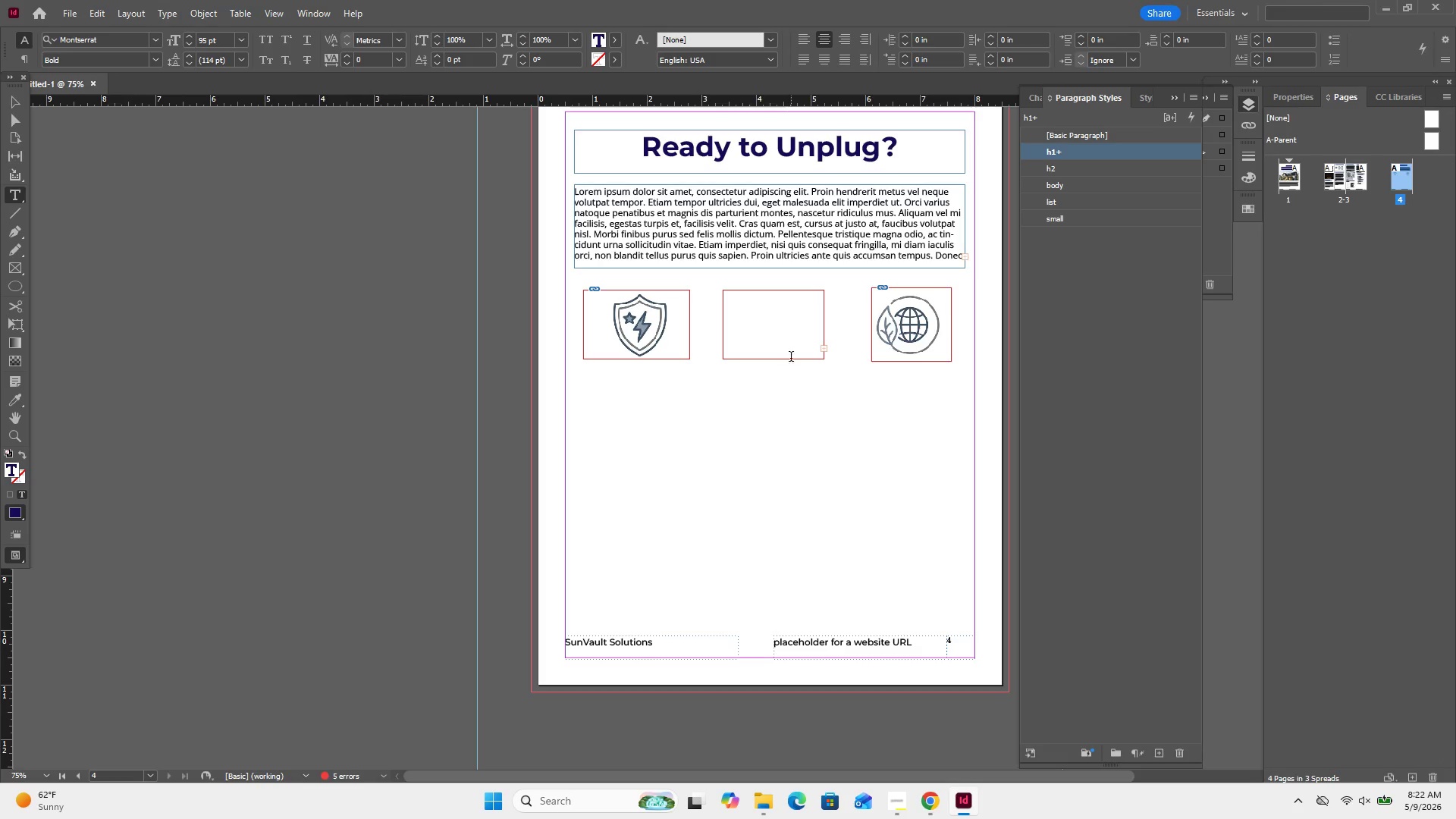 
double_click([768, 310])
 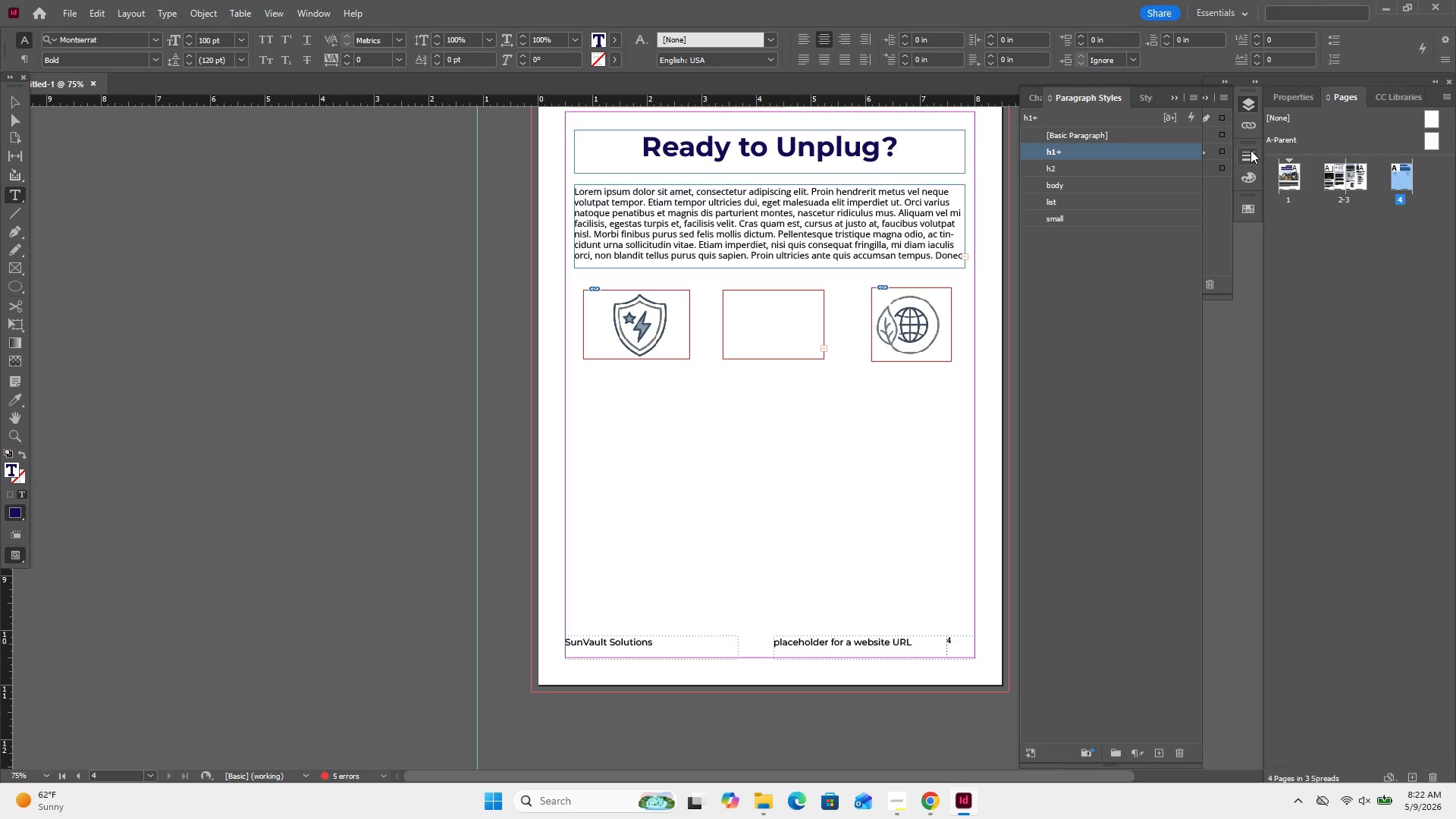 
wait(5.53)
 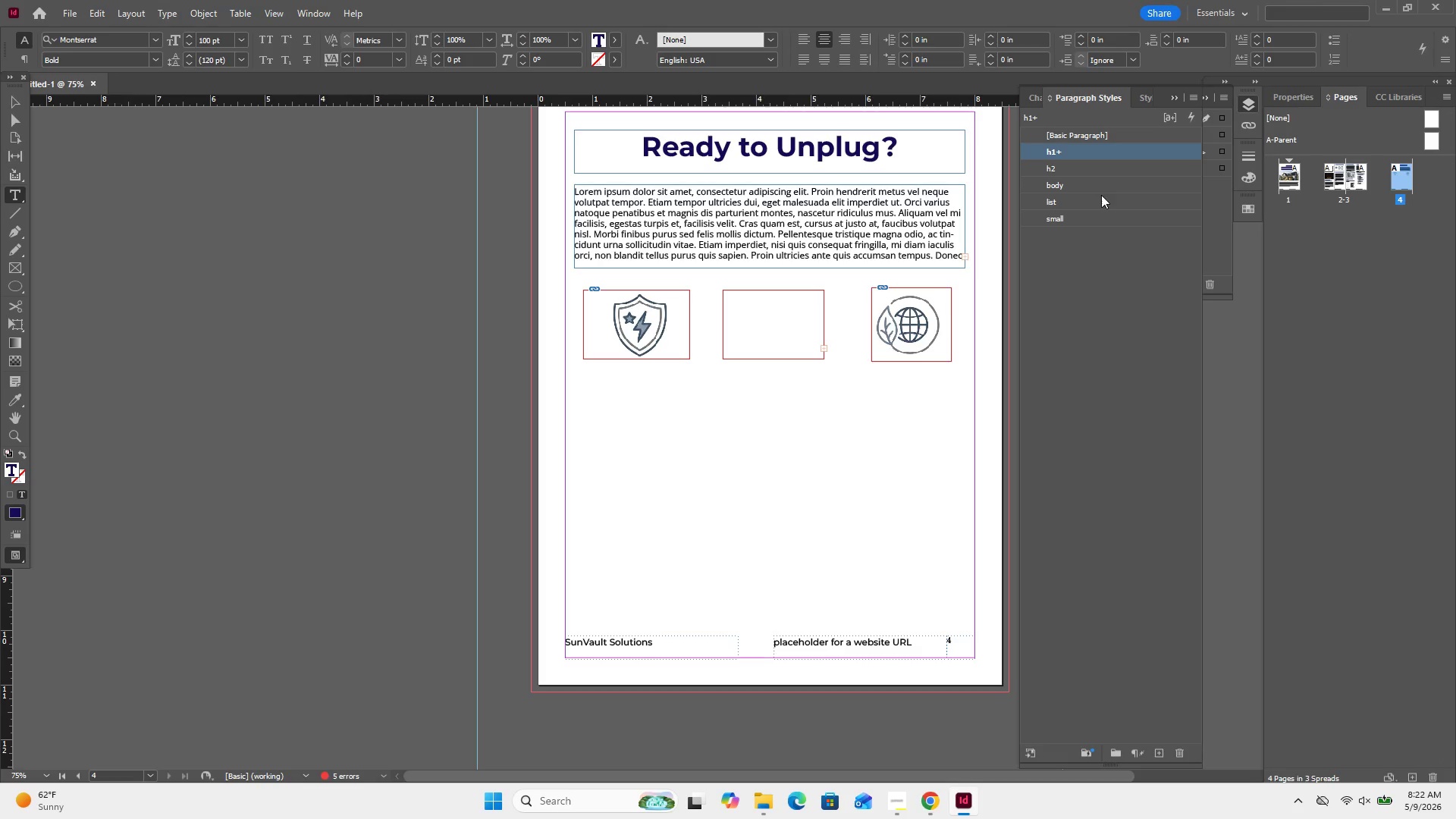 
left_click([1250, 150])
 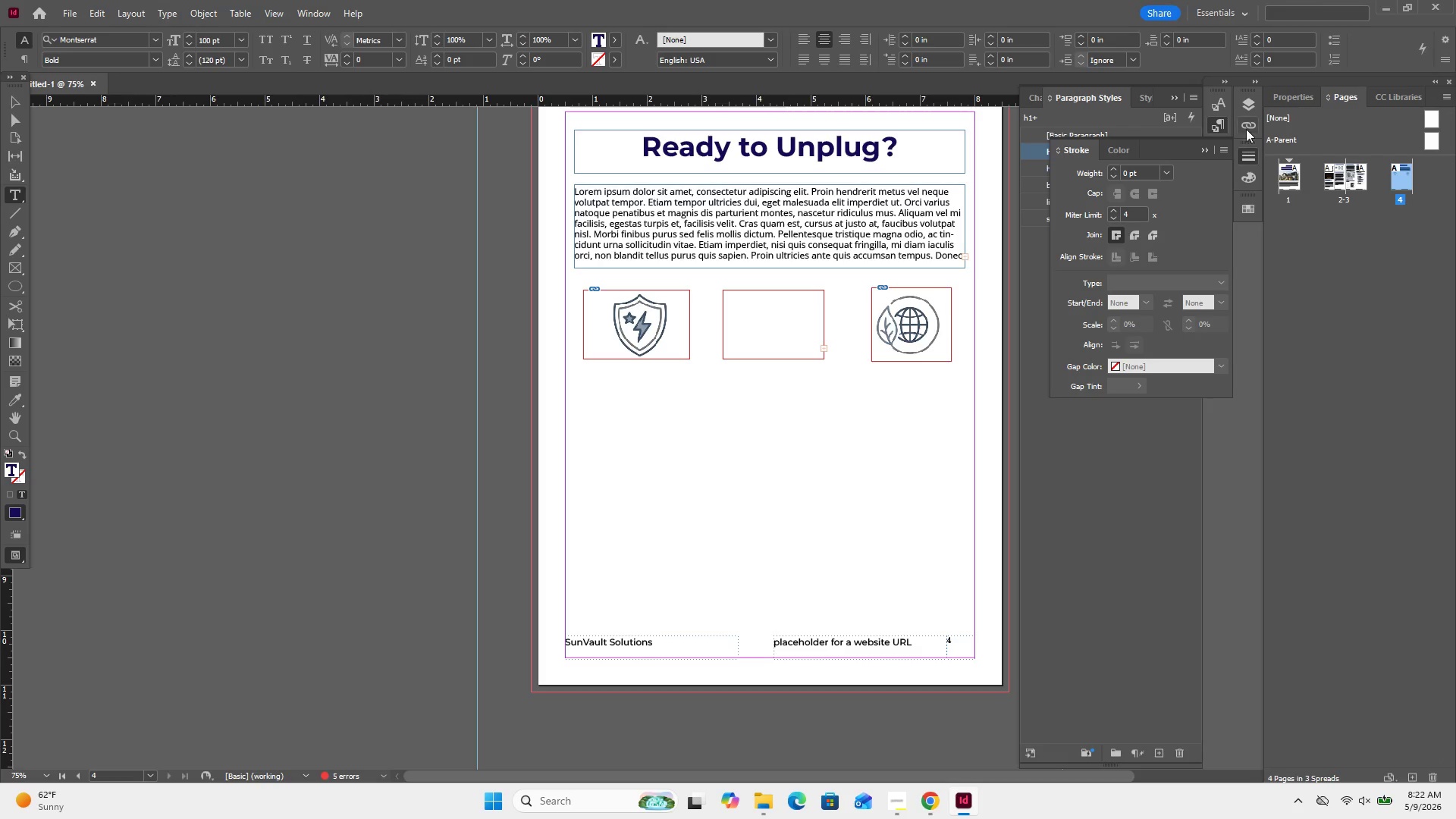 
left_click([1250, 99])
 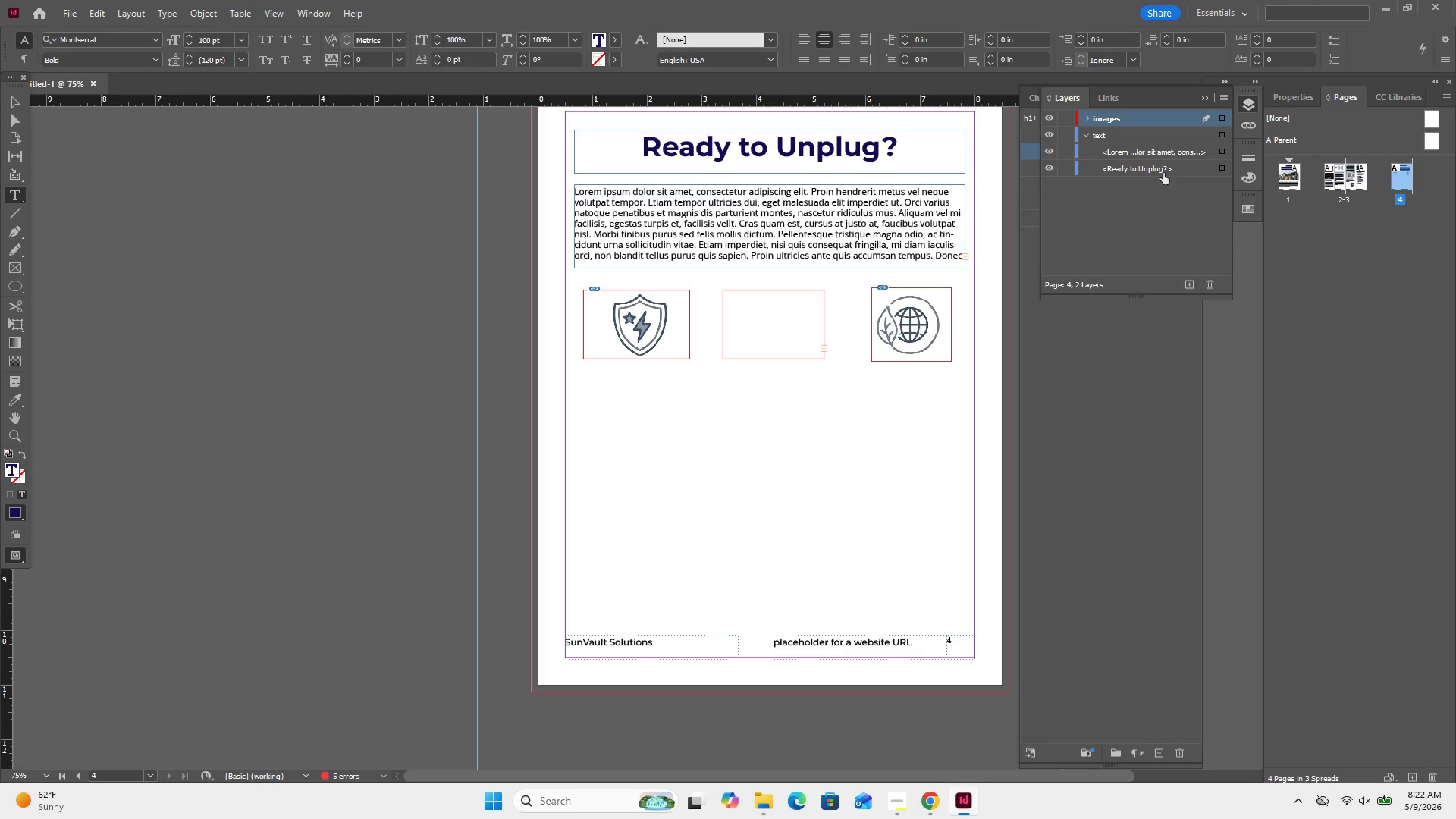 
left_click([1167, 158])
 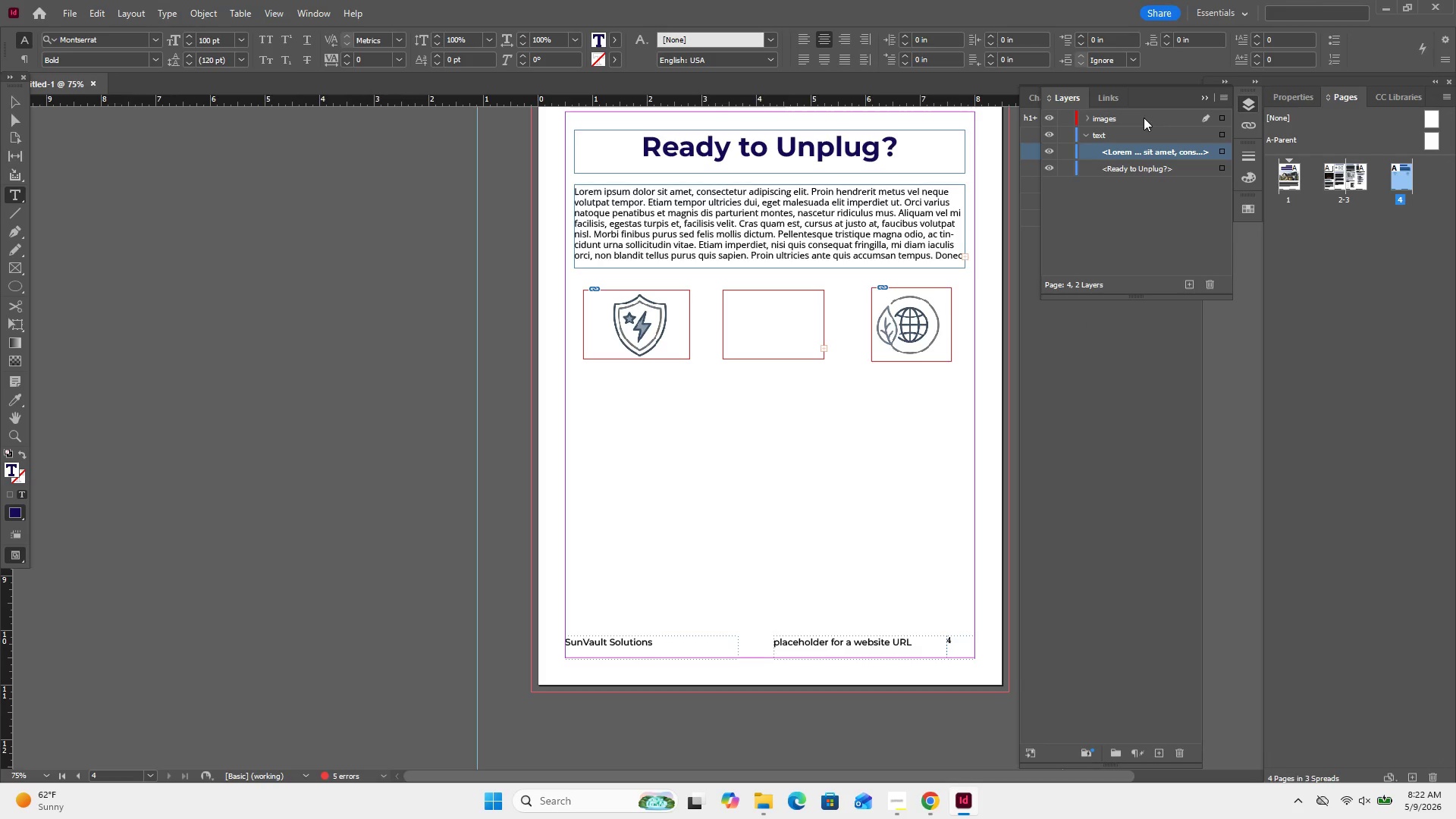 
left_click([1126, 123])
 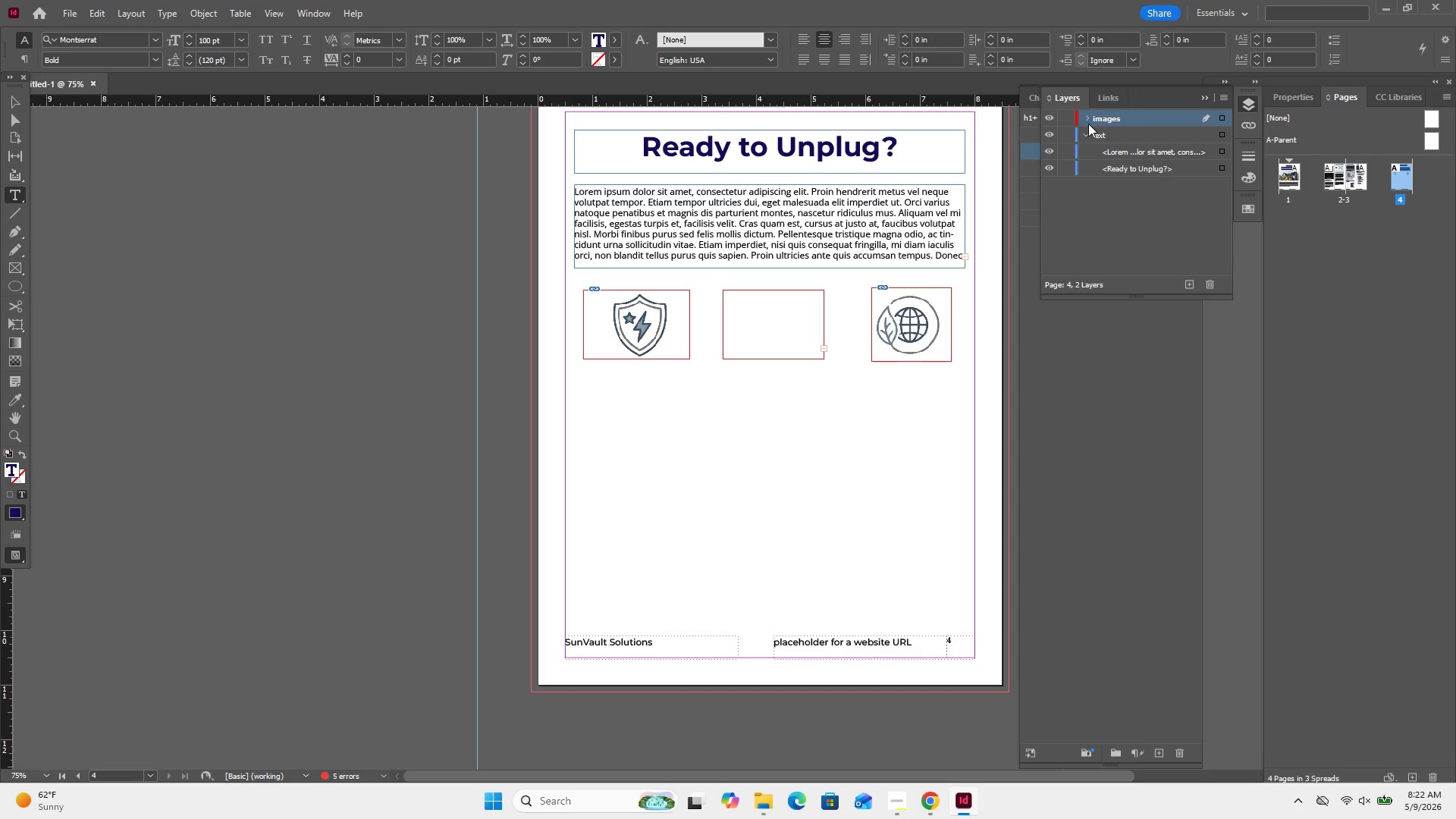 
left_click([1088, 124])
 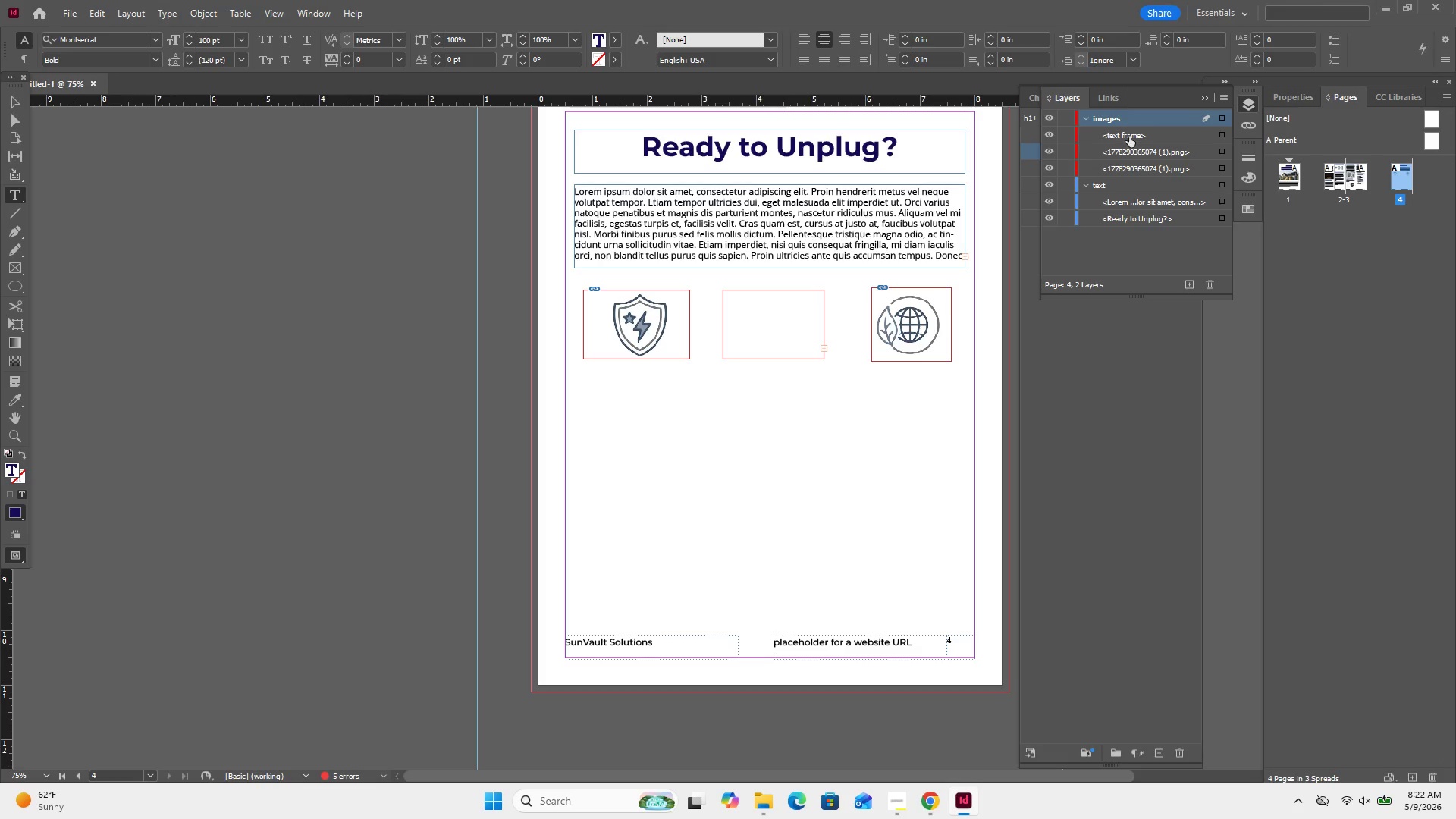 
left_click_drag(start_coordinate=[1129, 136], to_coordinate=[1144, 194])
 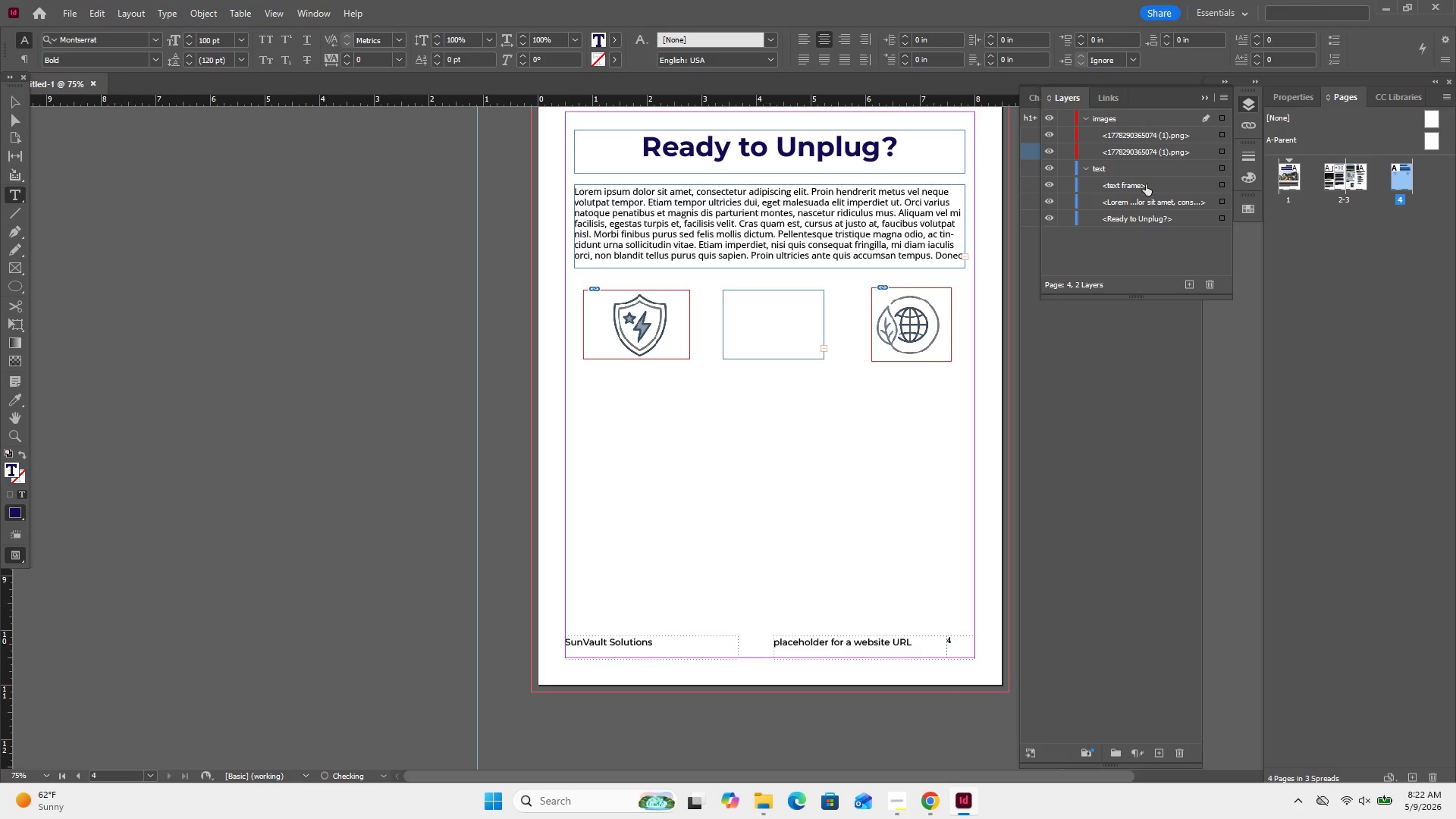 
left_click([1145, 184])
 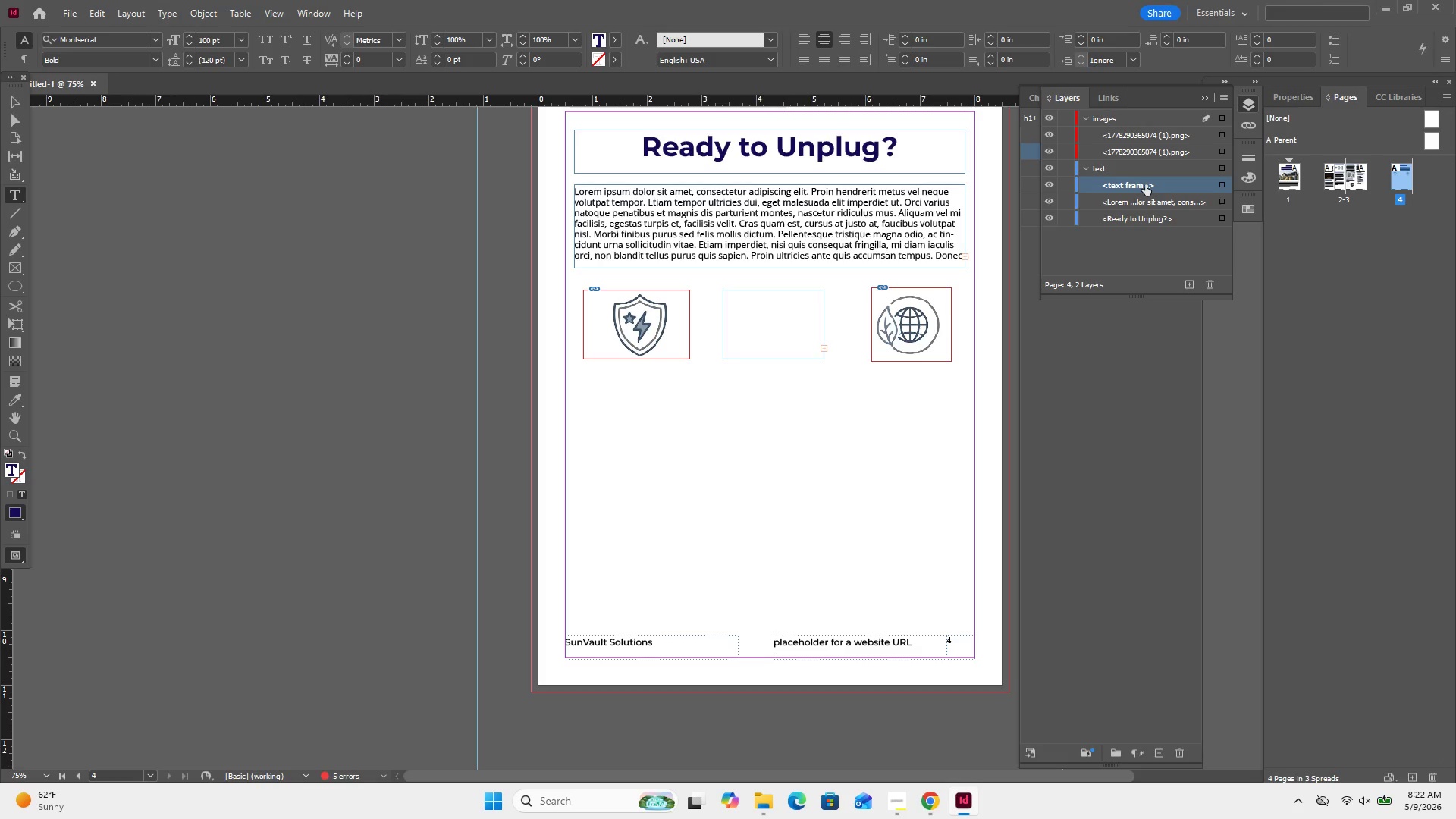 
double_click([1145, 184])
 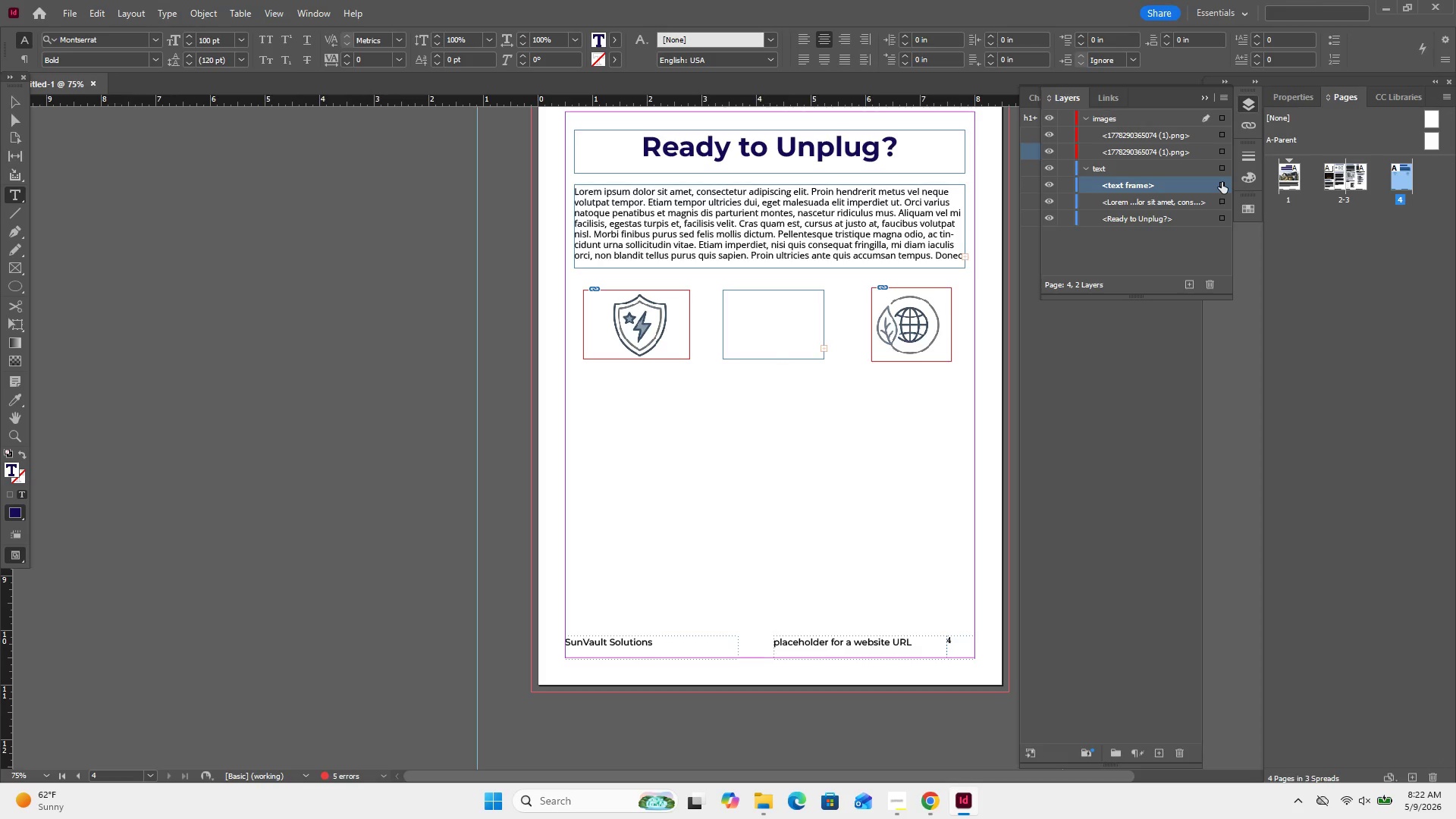 
double_click([1222, 182])
 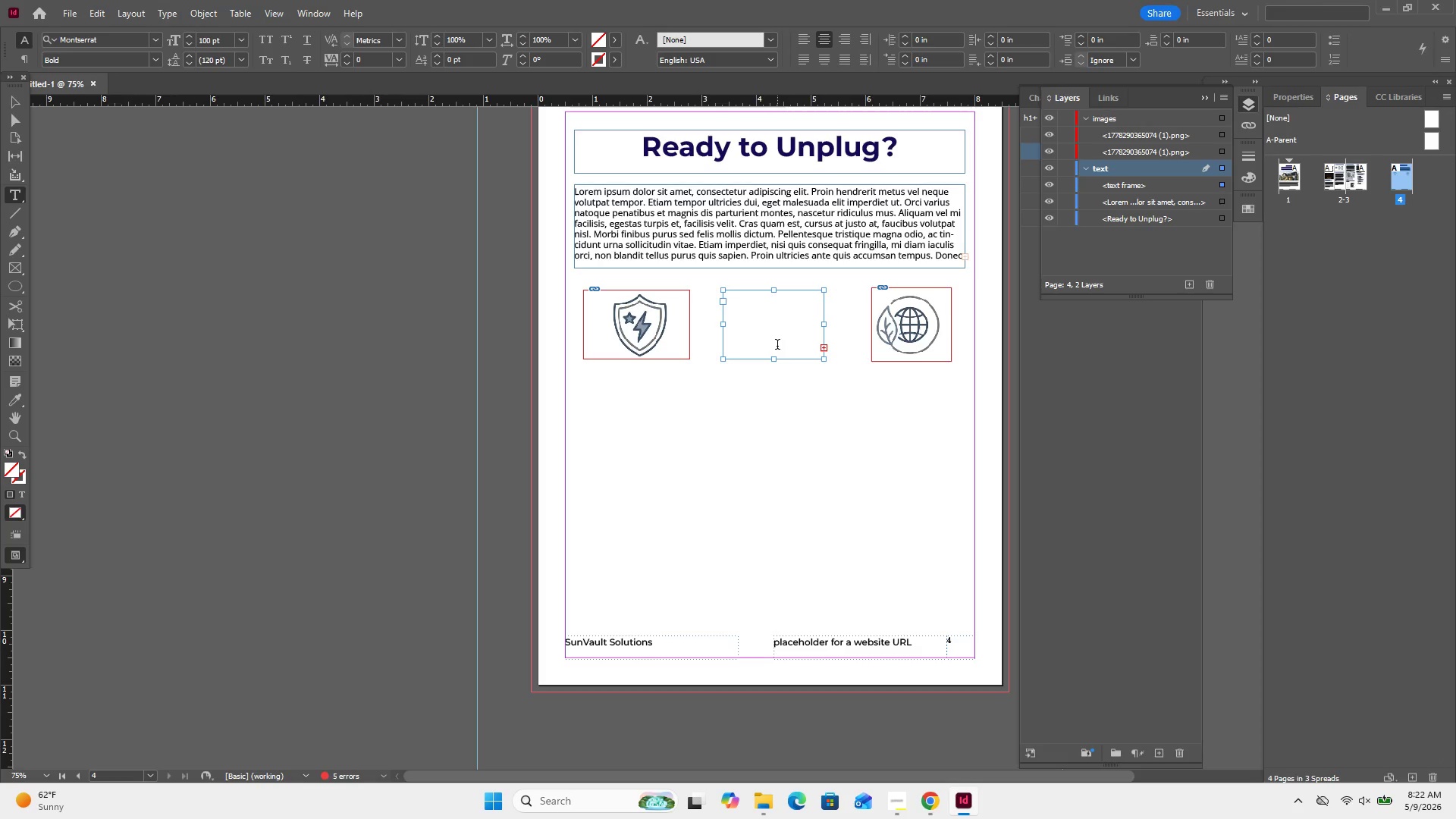 
left_click_drag(start_coordinate=[797, 322], to_coordinate=[714, 326])
 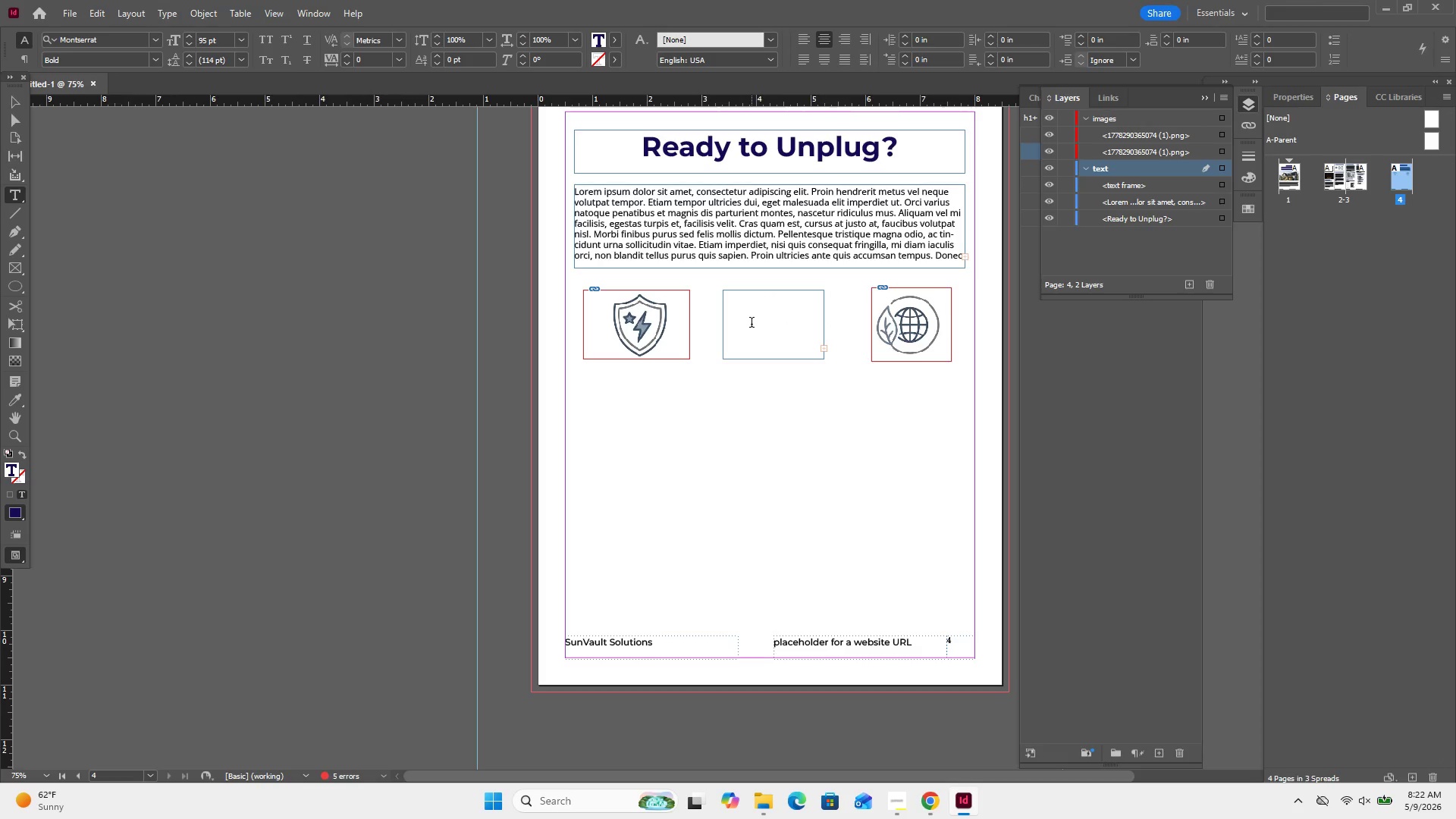 
double_click([752, 324])
 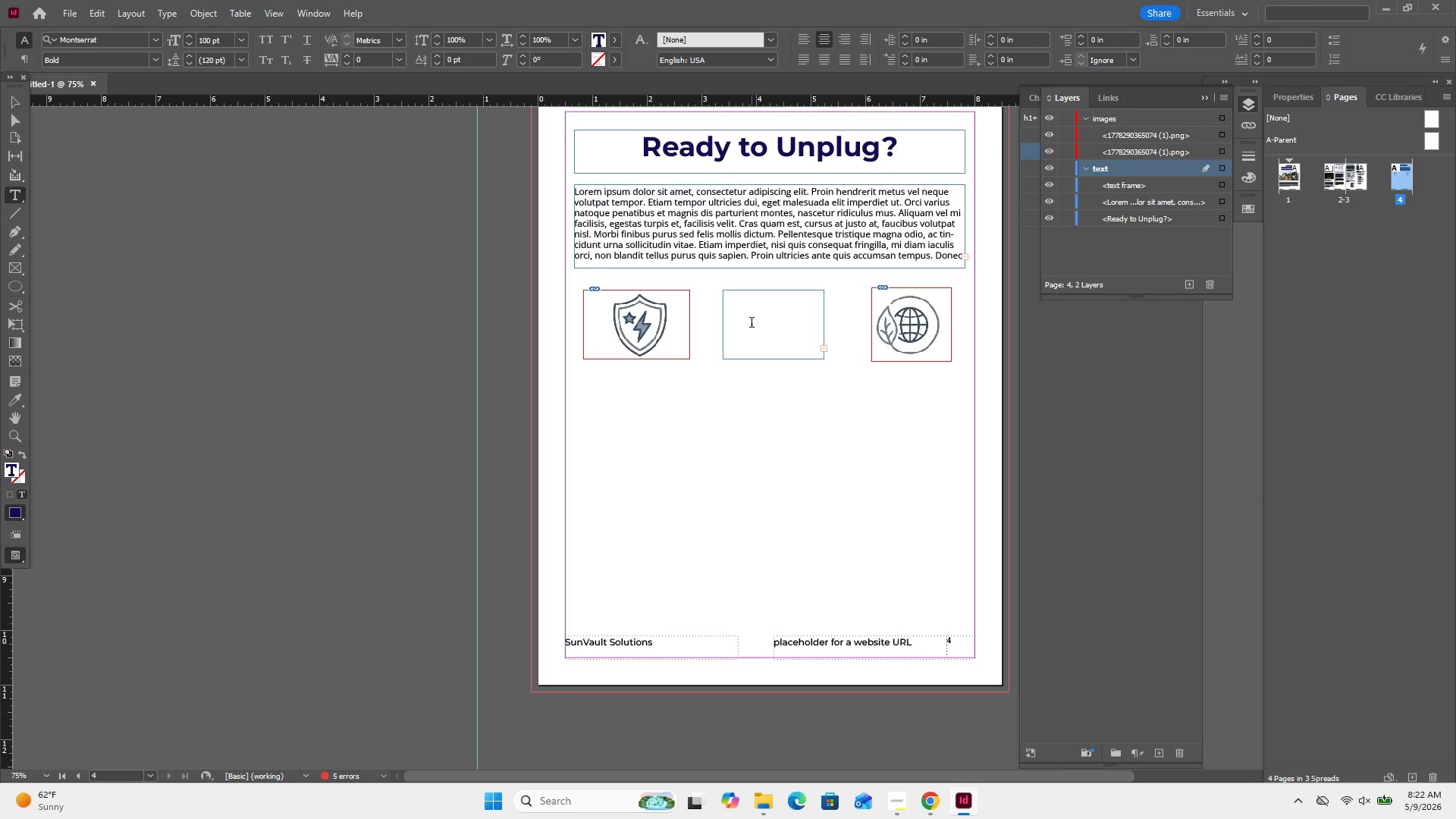 
key(Control+A)
 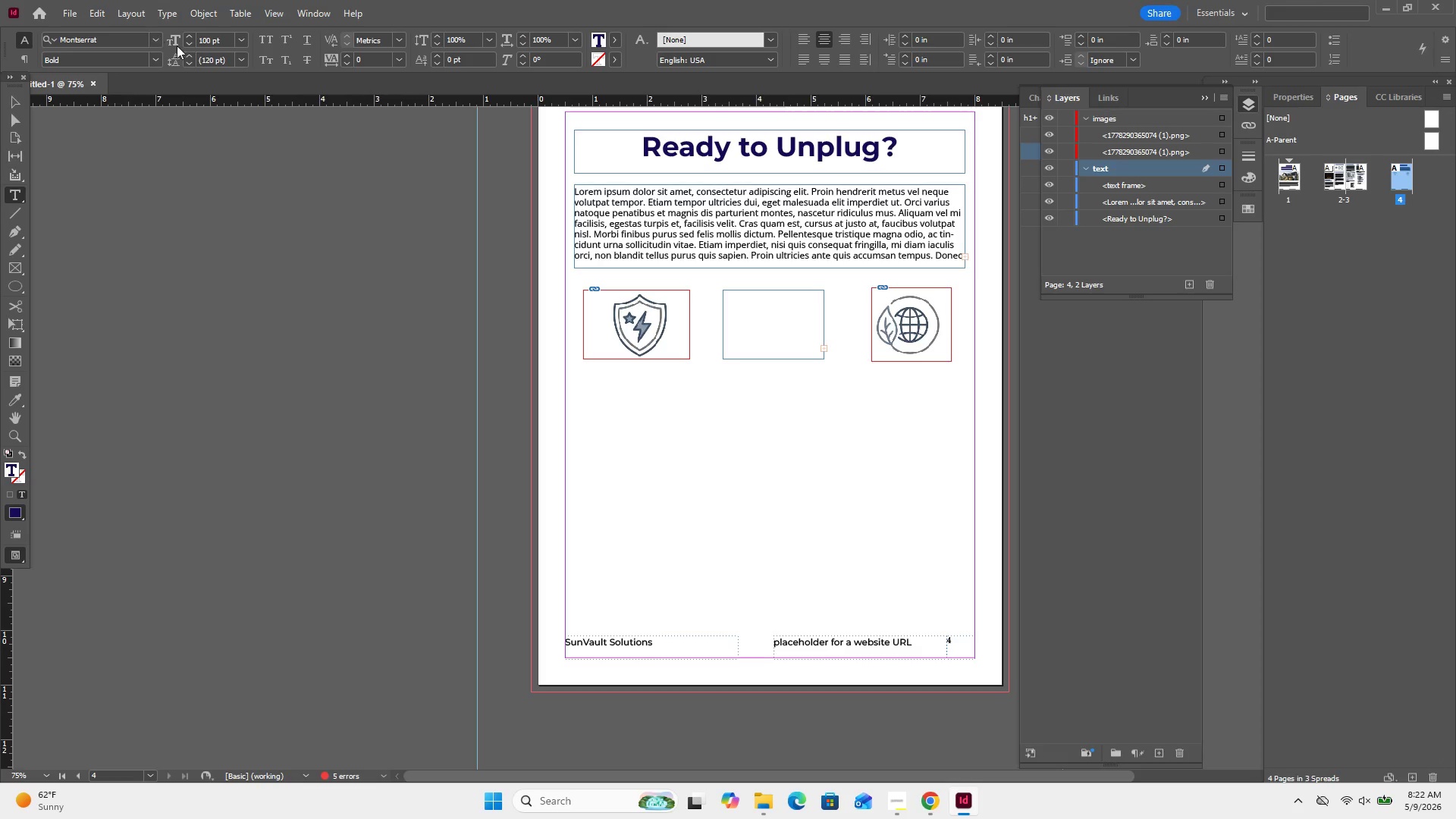 
double_click([191, 41])
 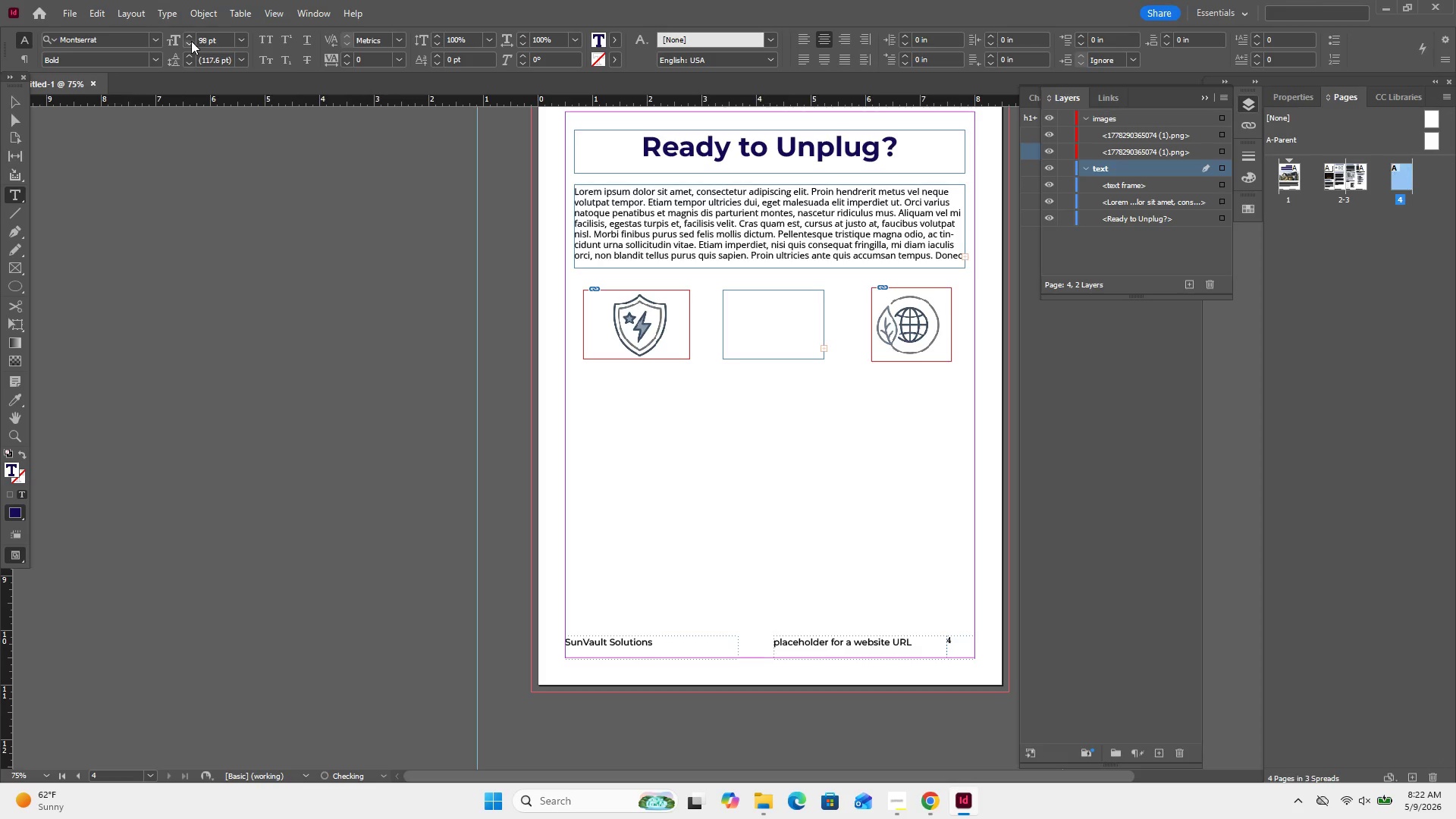 
triple_click([191, 41])
 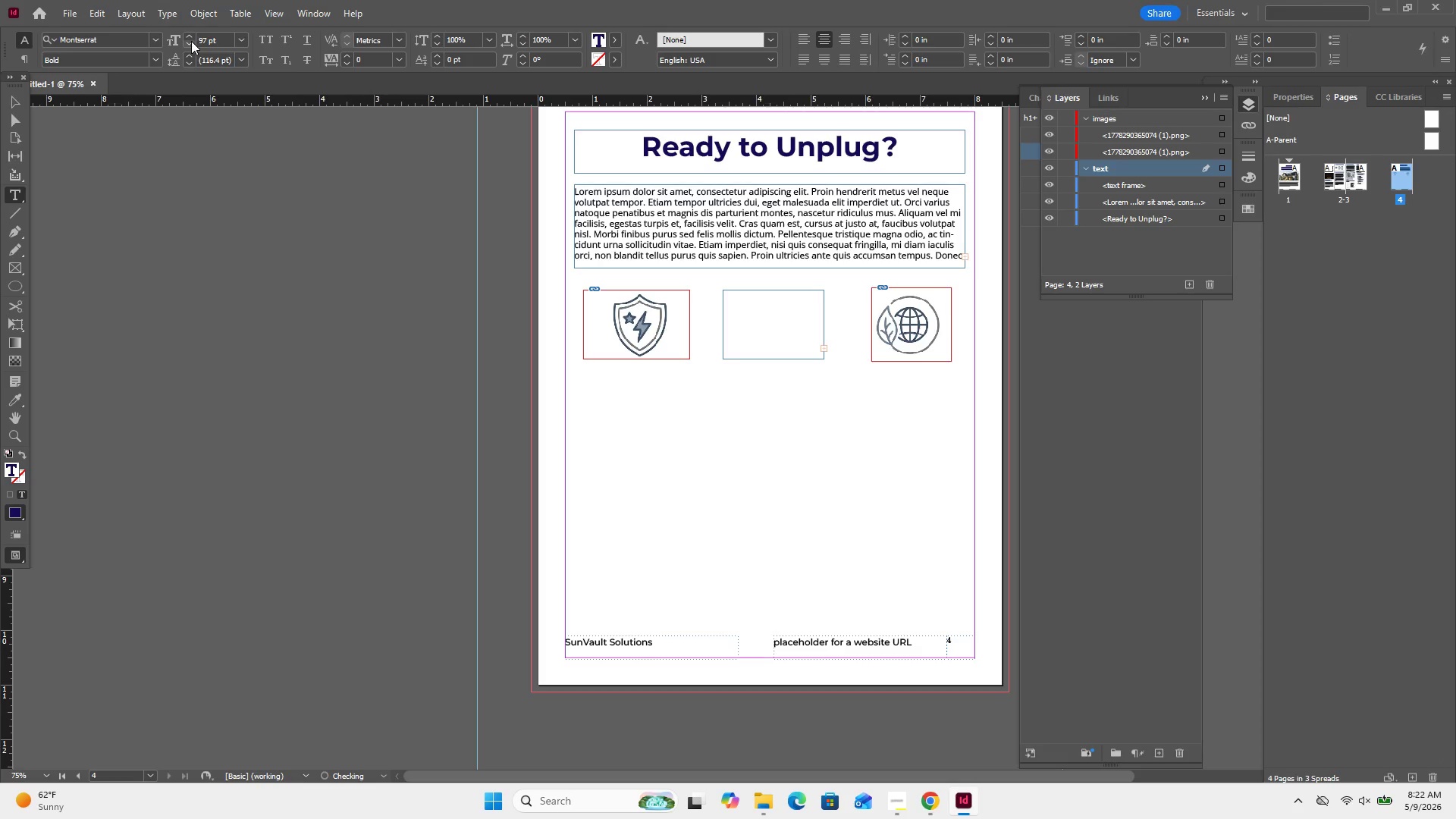 
triple_click([191, 41])
 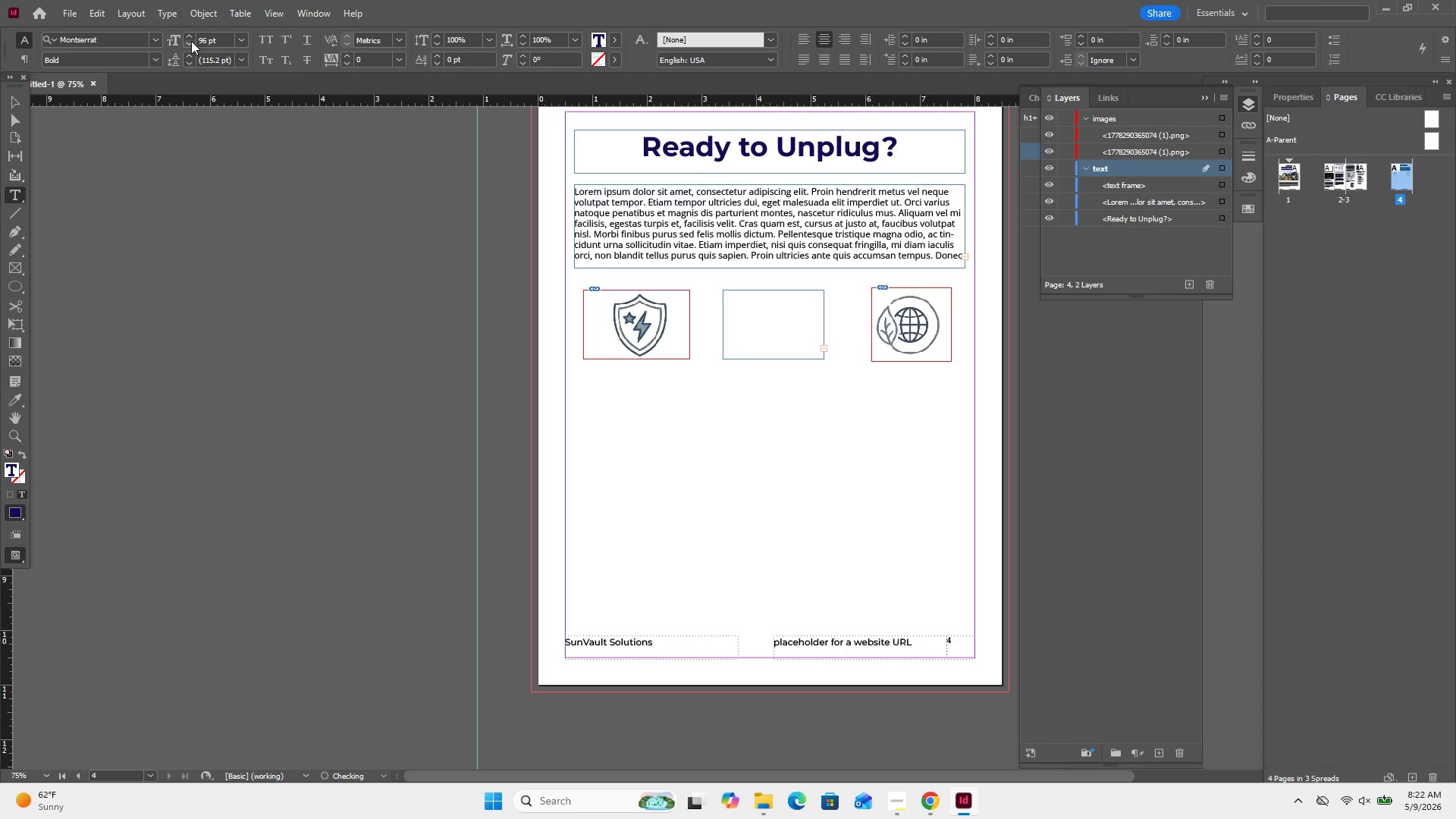 
triple_click([191, 41])
 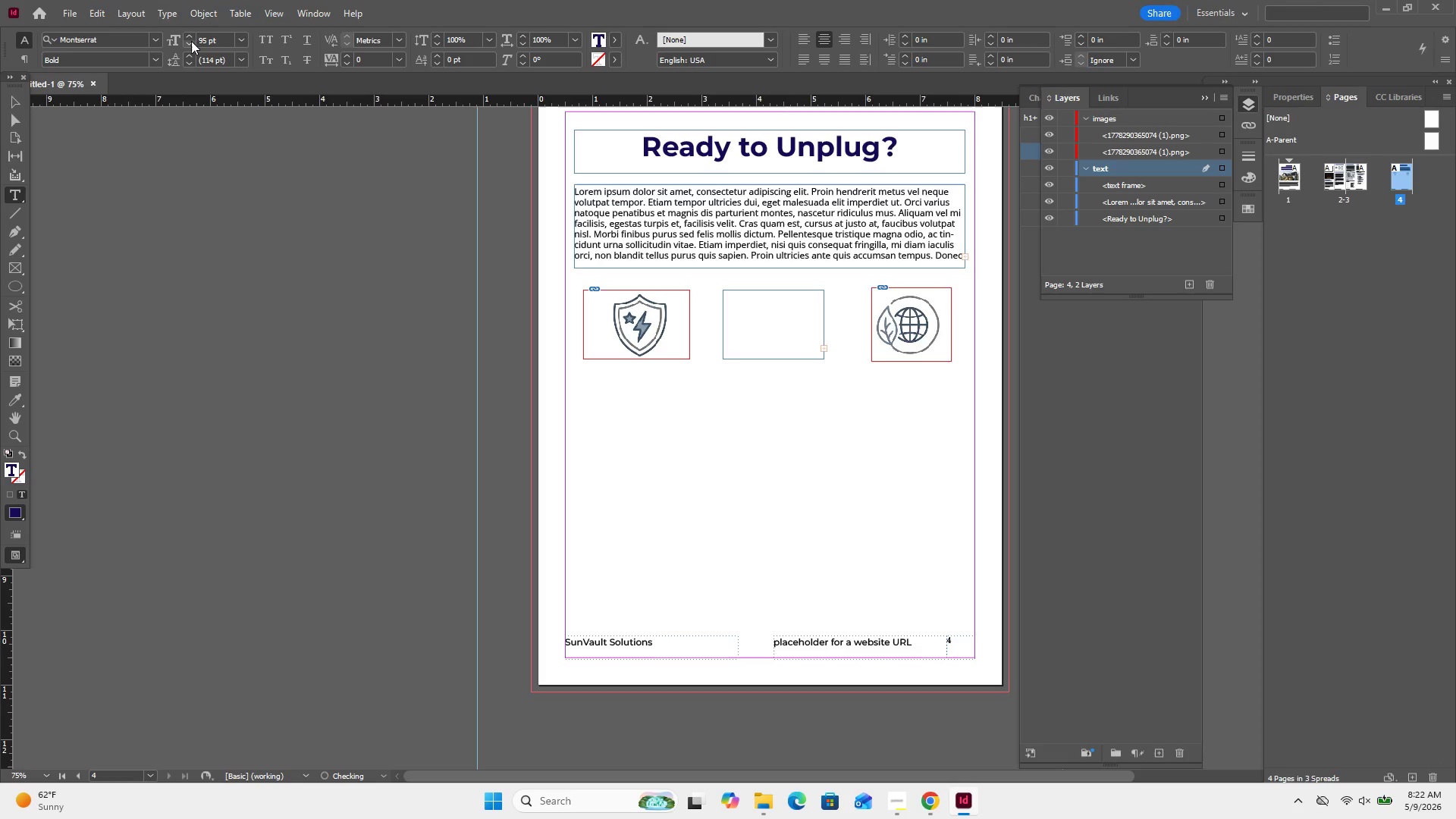 
triple_click([191, 41])
 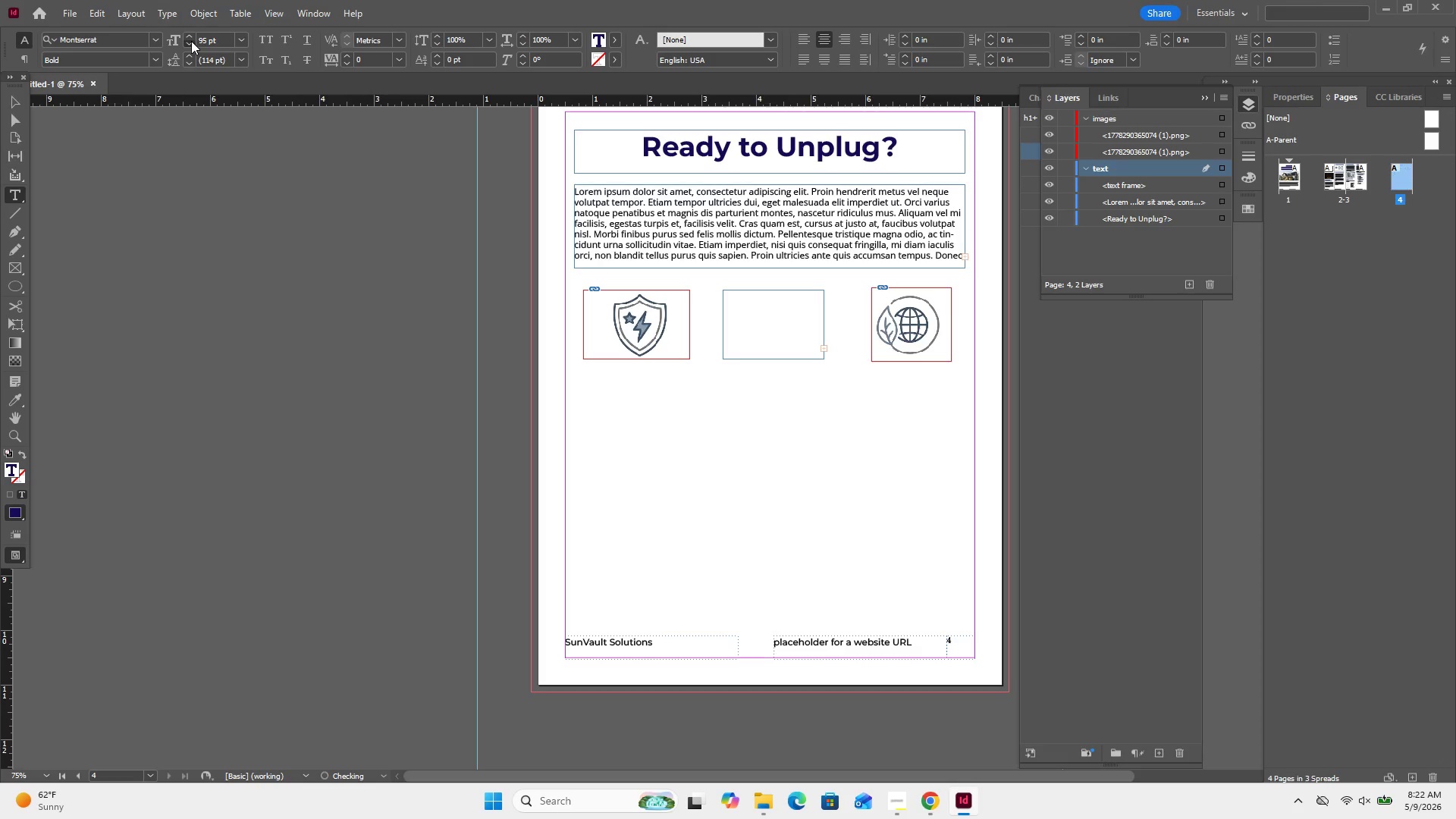 
triple_click([191, 41])
 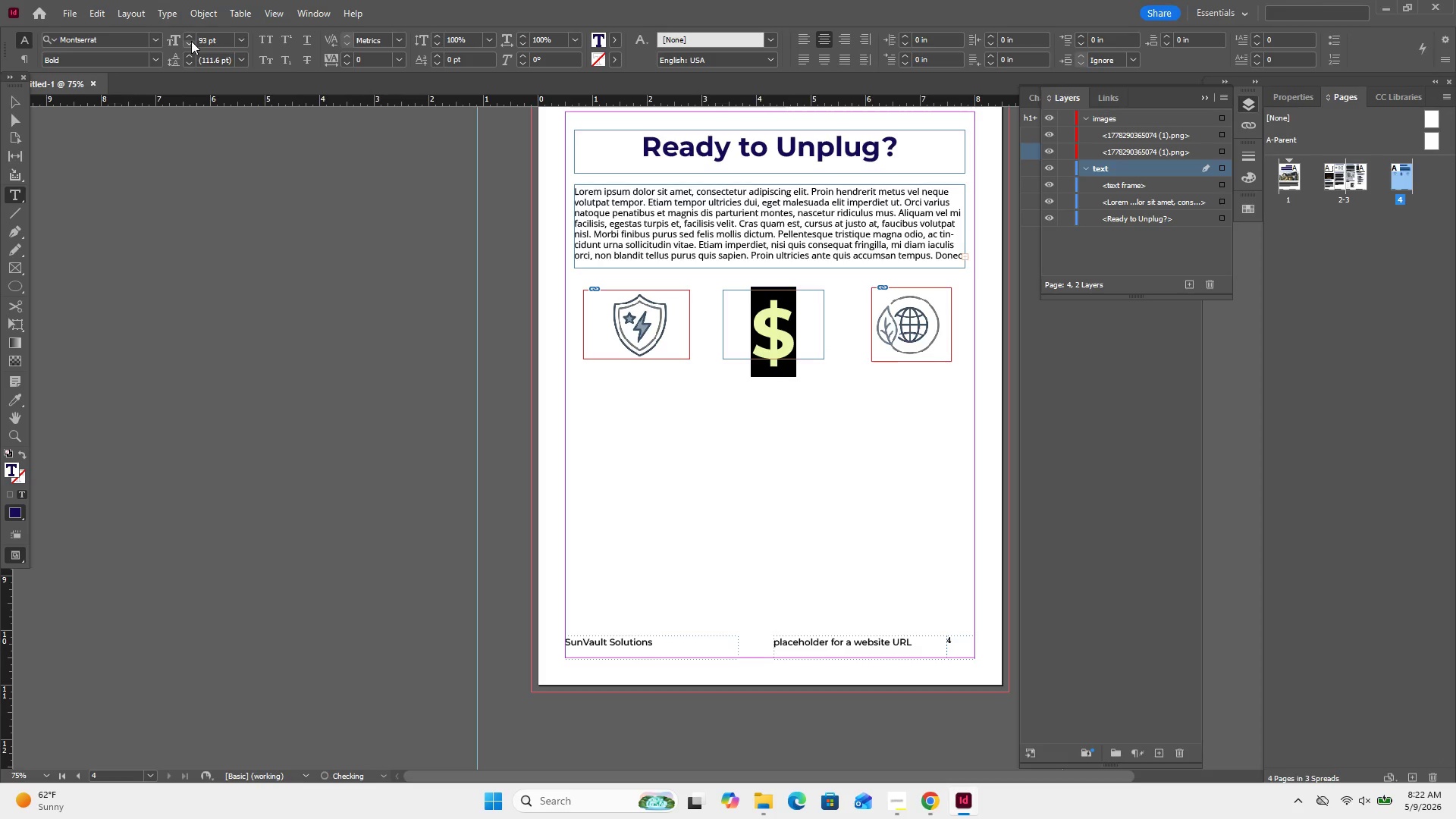 
left_click([191, 41])
 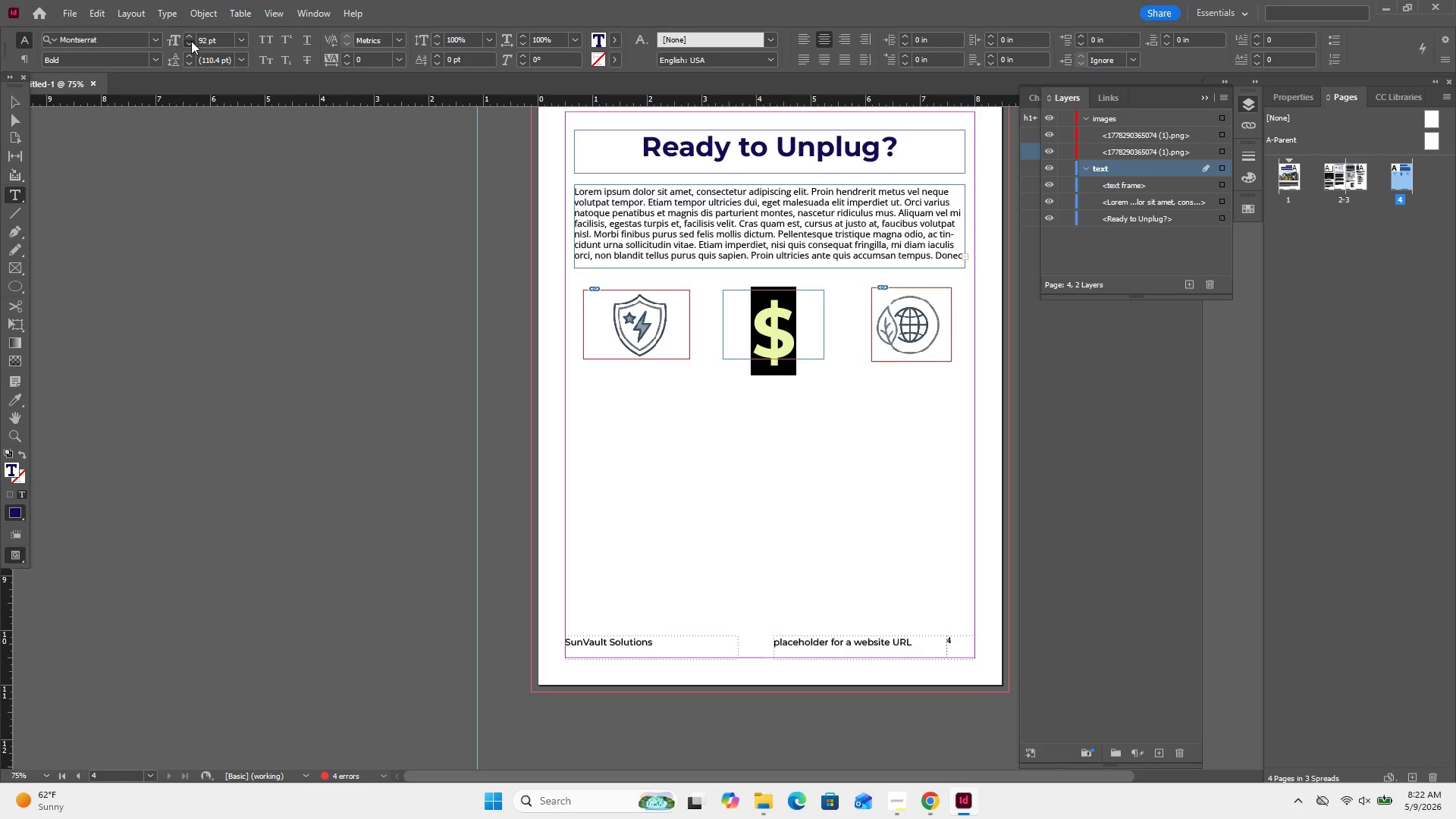 
double_click([191, 41])
 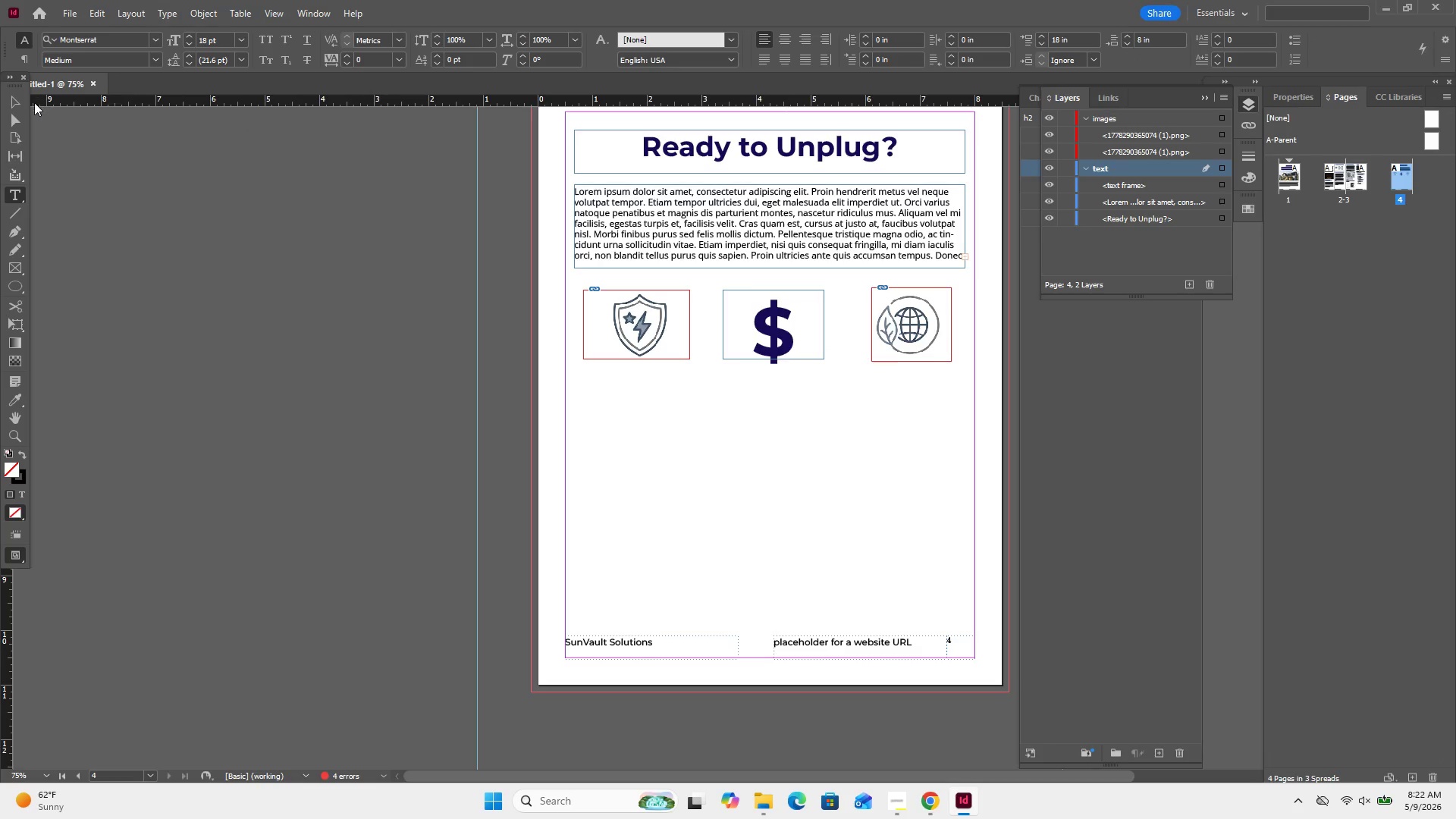 
left_click([11, 105])
 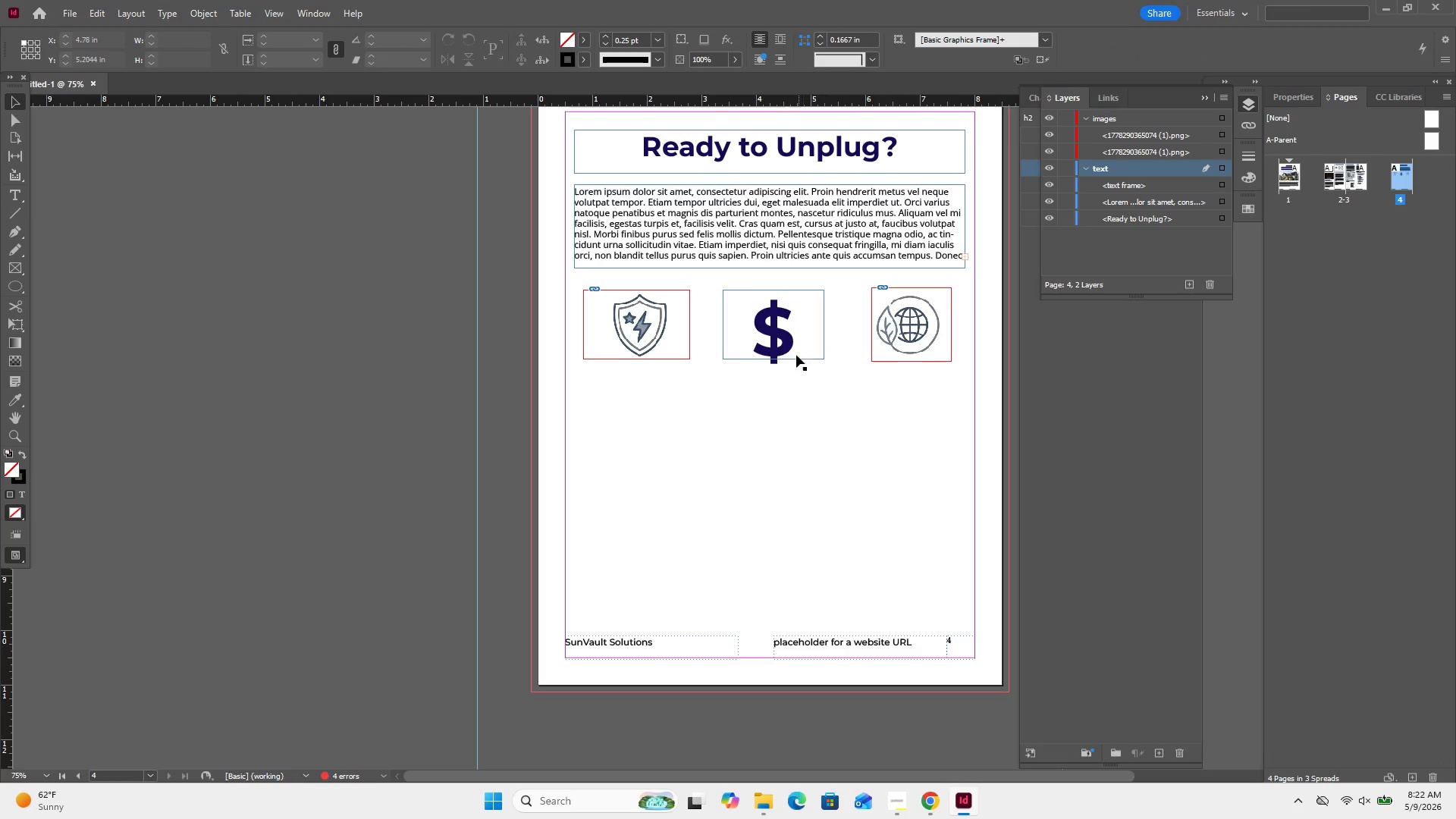 
left_click([787, 345])
 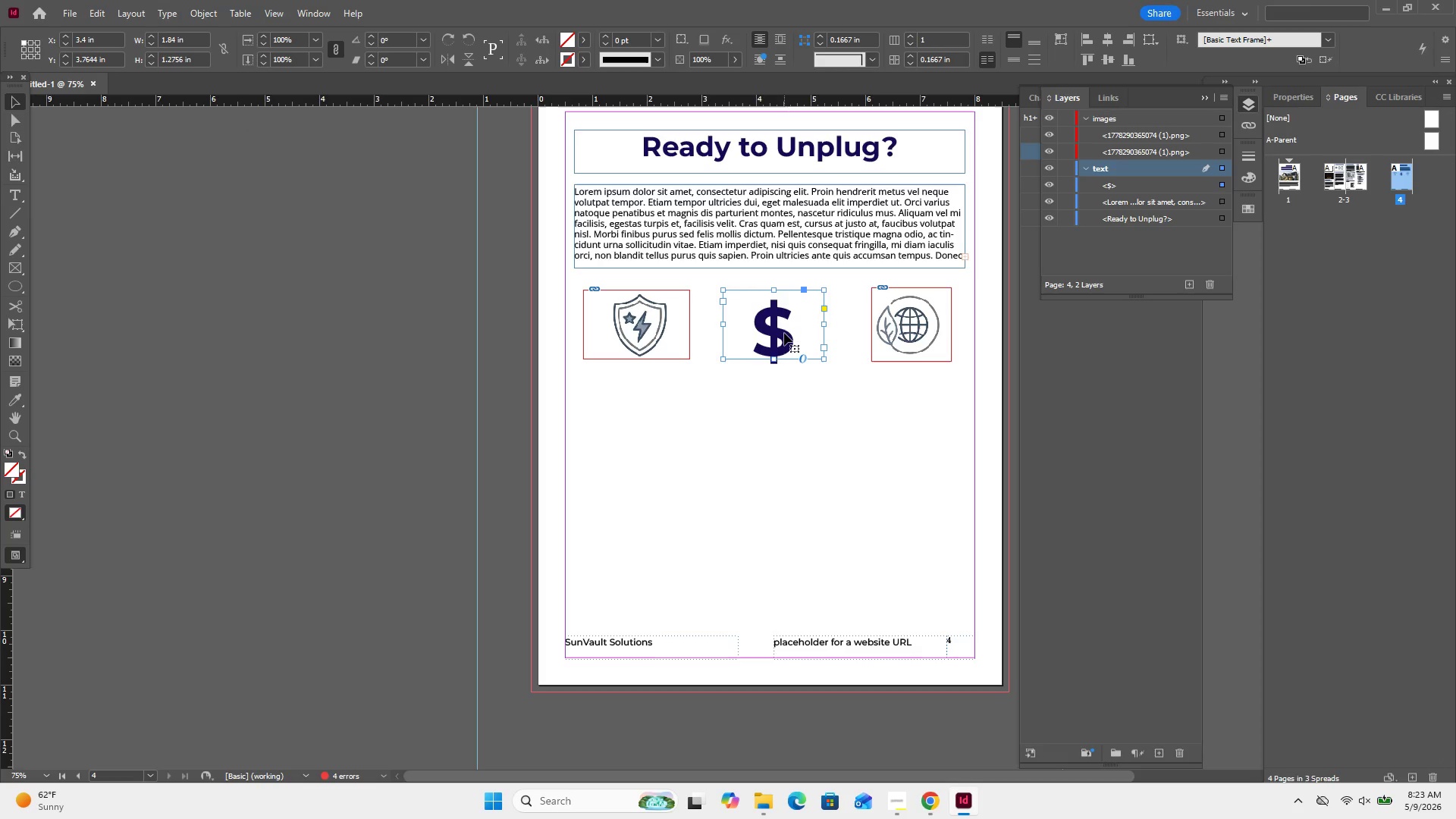 
key(ArrowUp)
 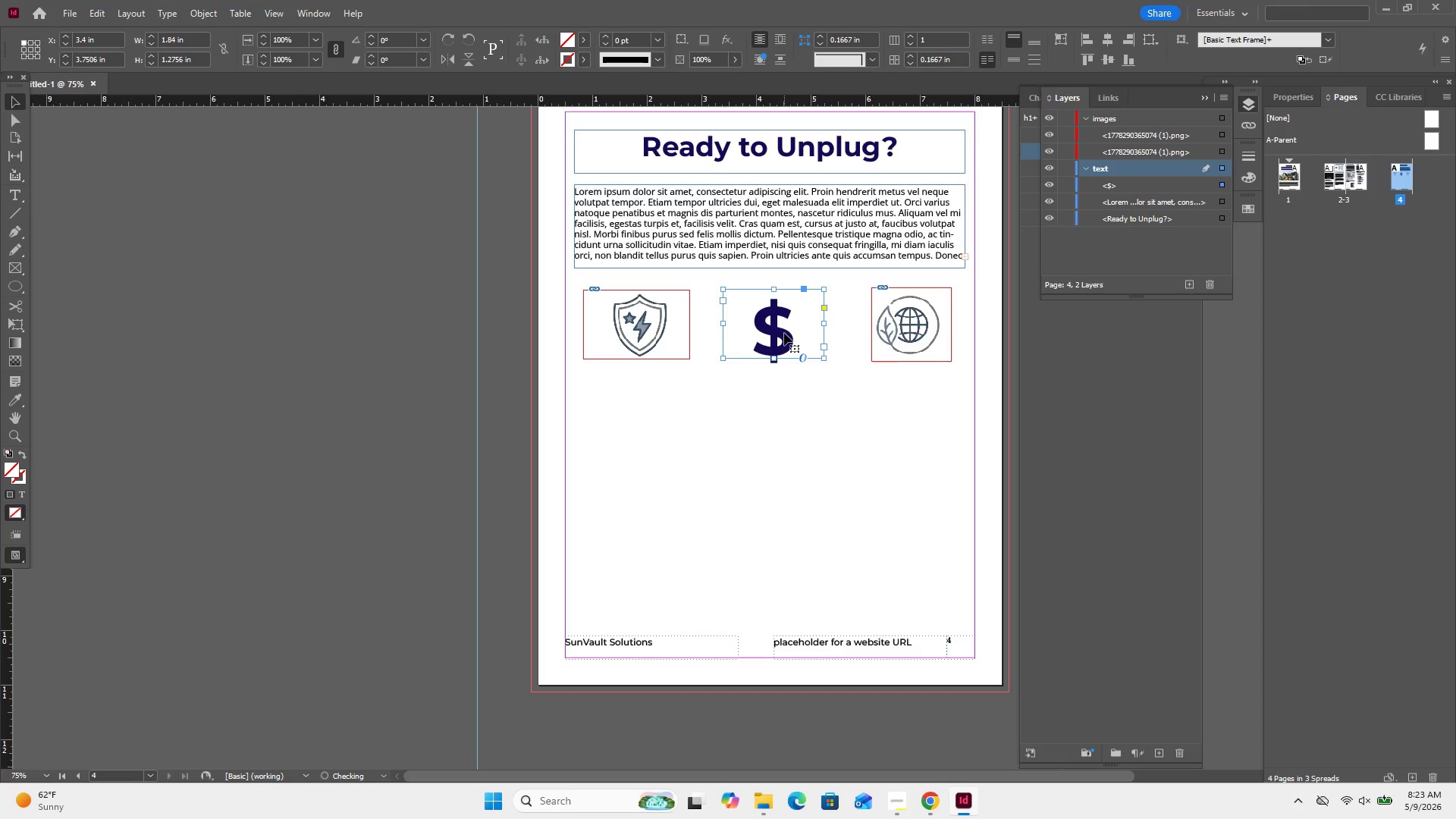 
key(ArrowUp)
 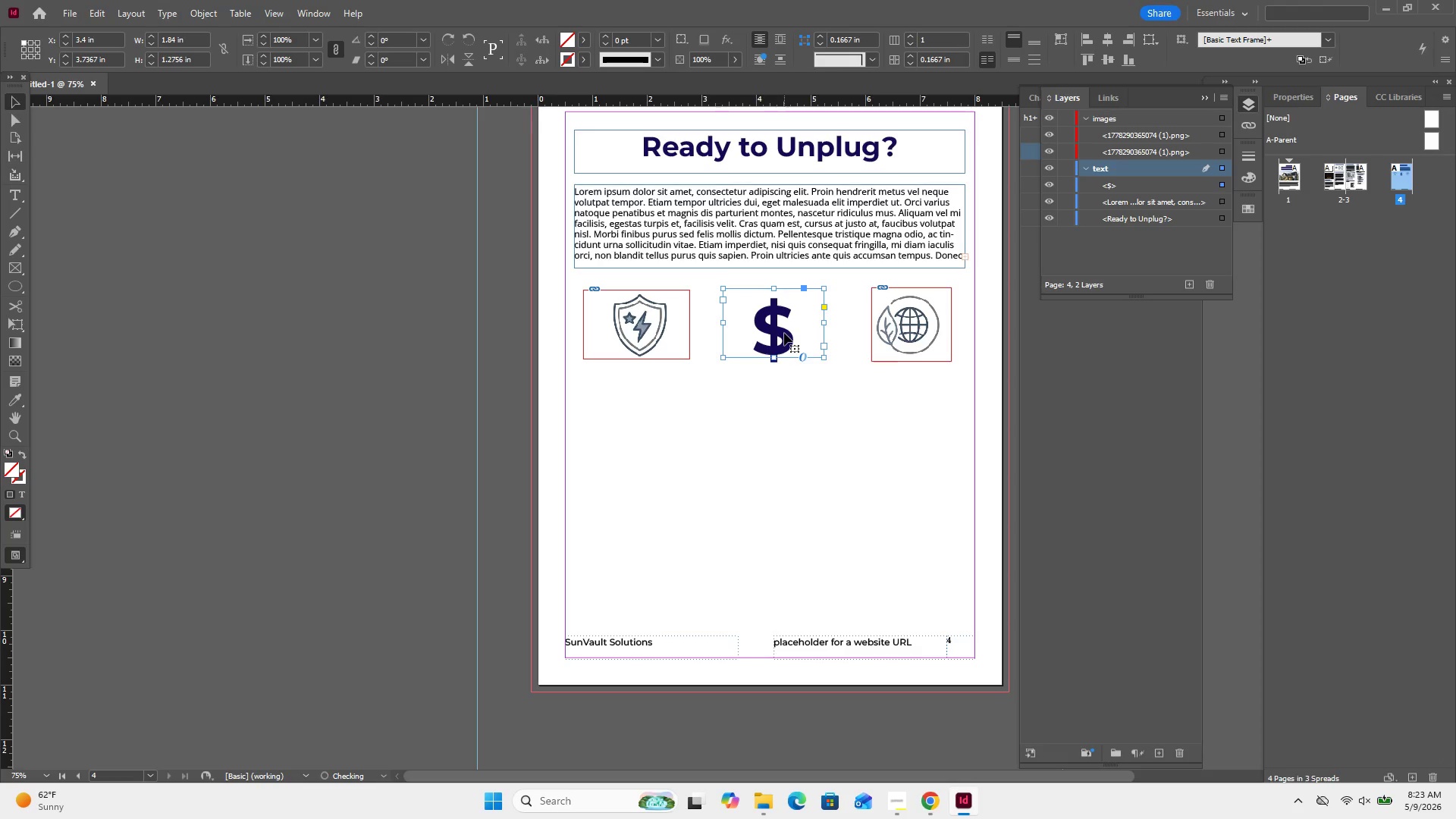 
key(ArrowUp)
 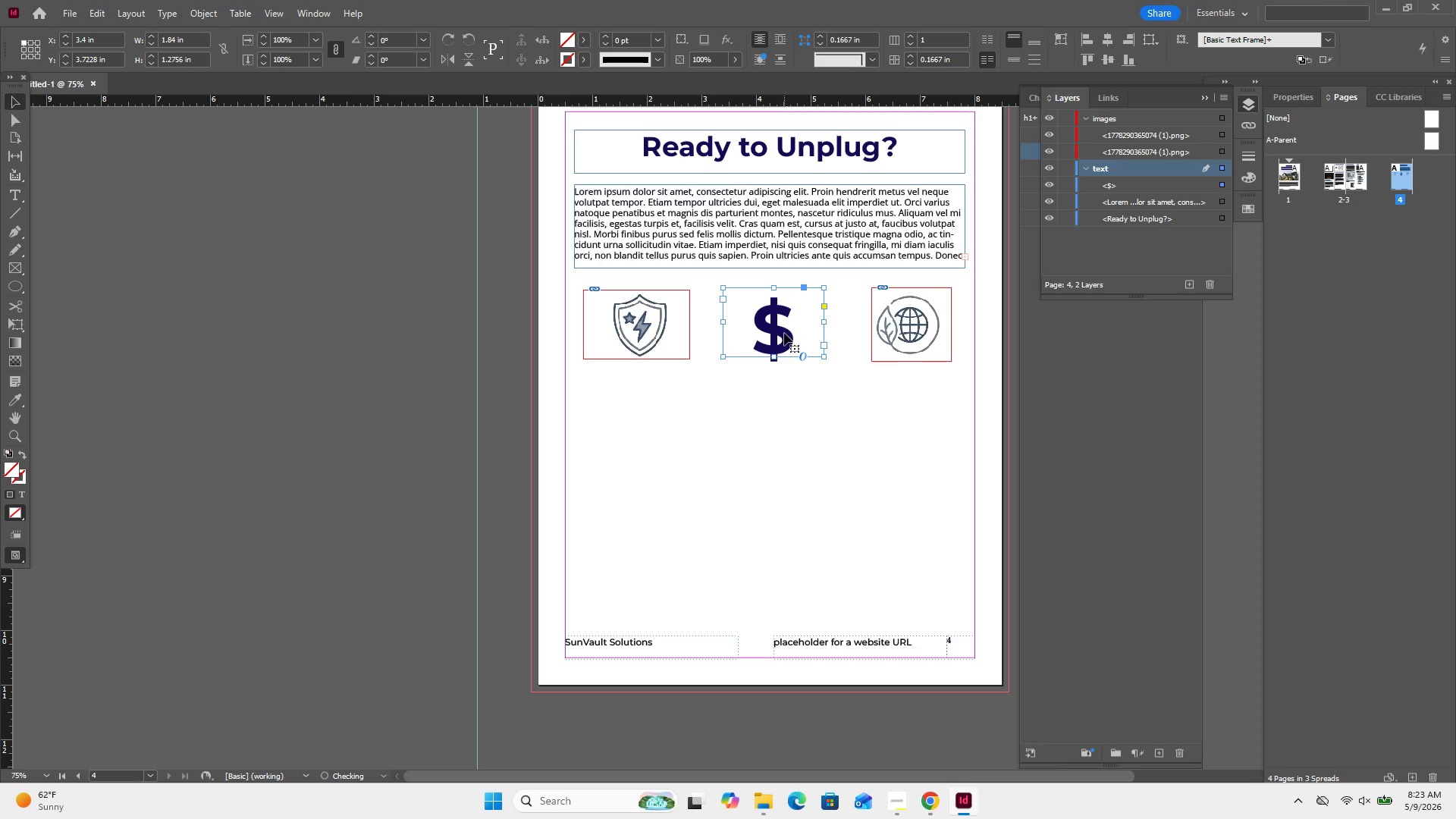 
key(ArrowUp)
 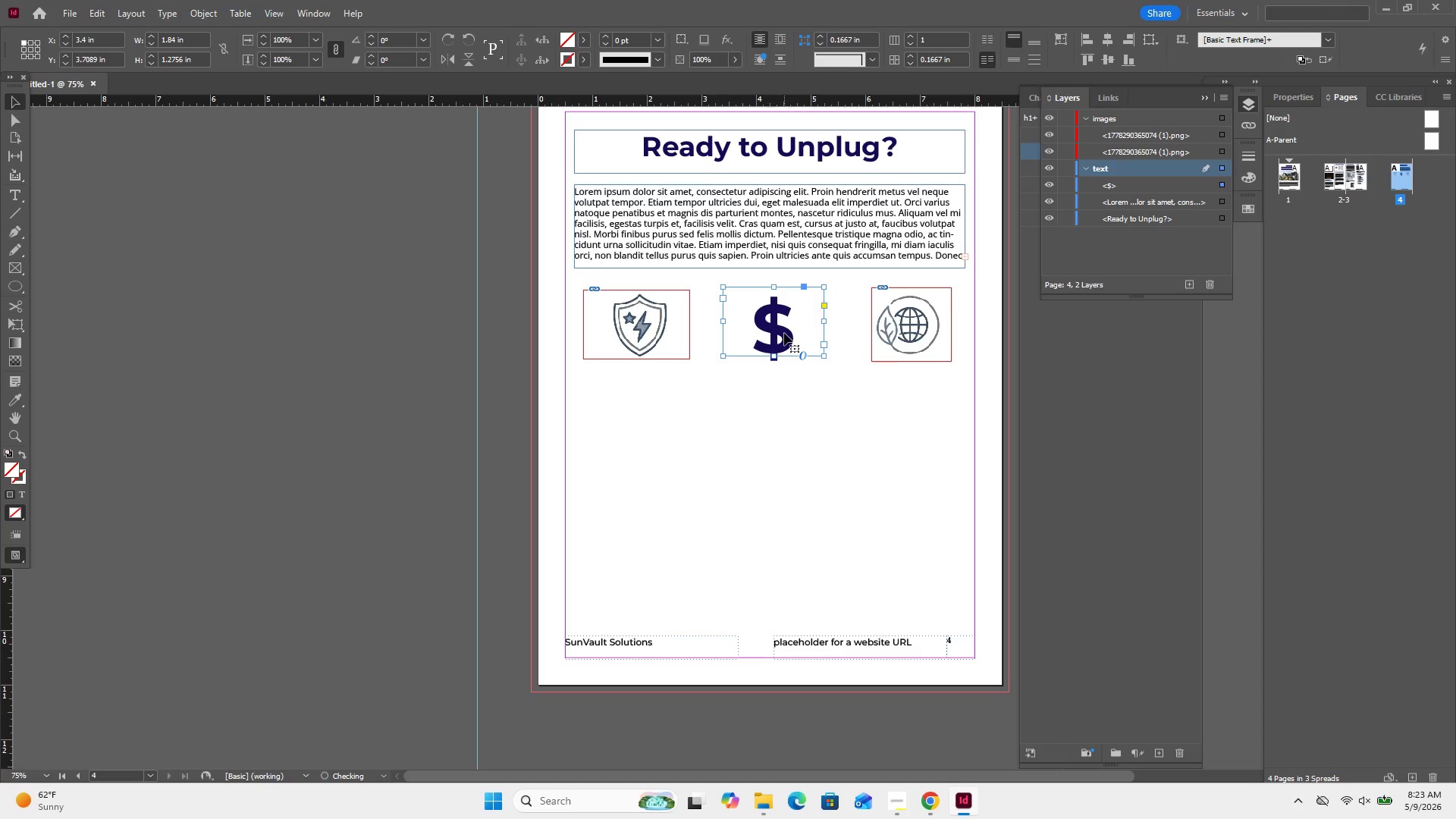 
key(ArrowUp)
 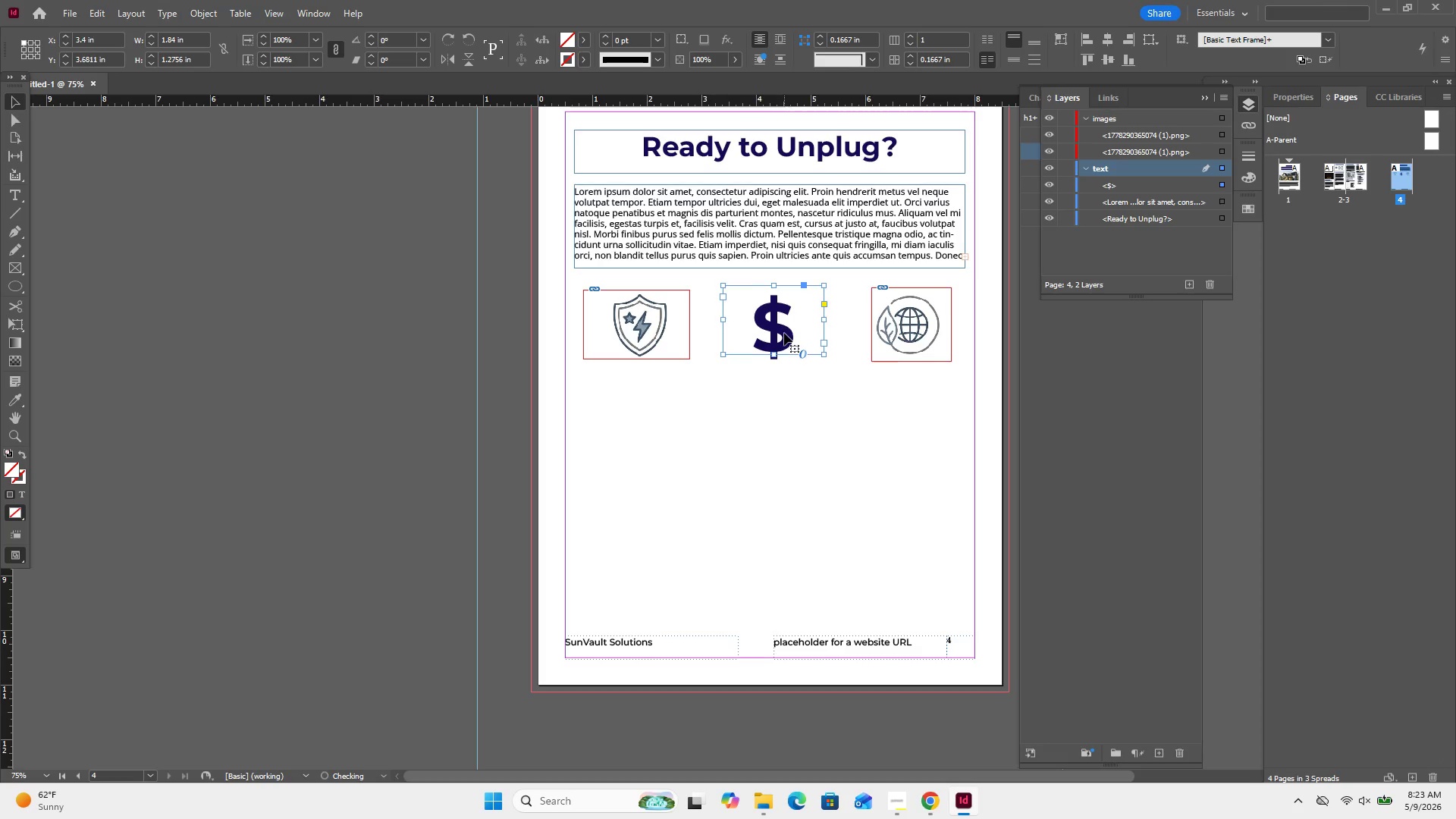 
key(ArrowUp)
 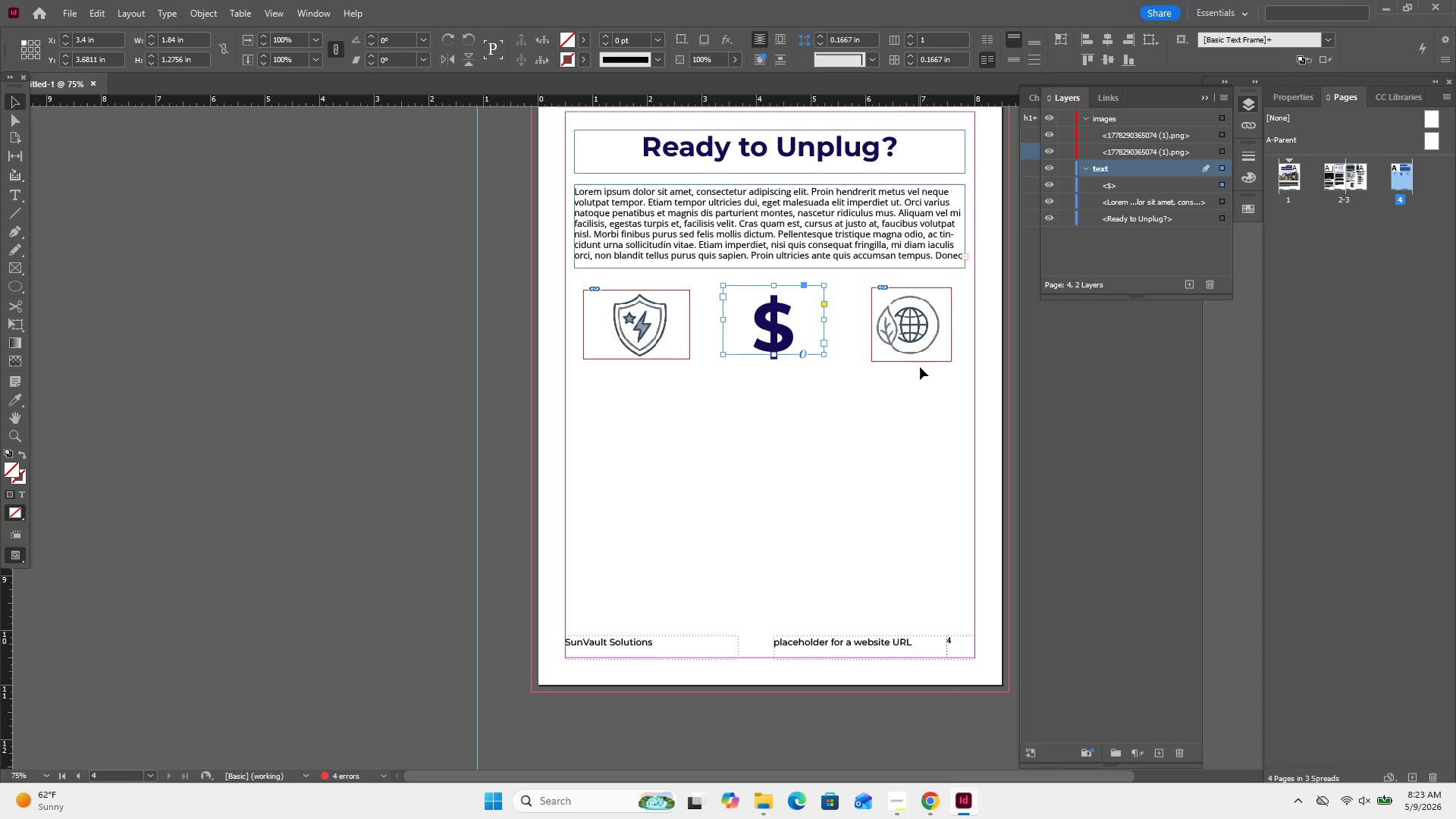 
left_click([883, 424])
 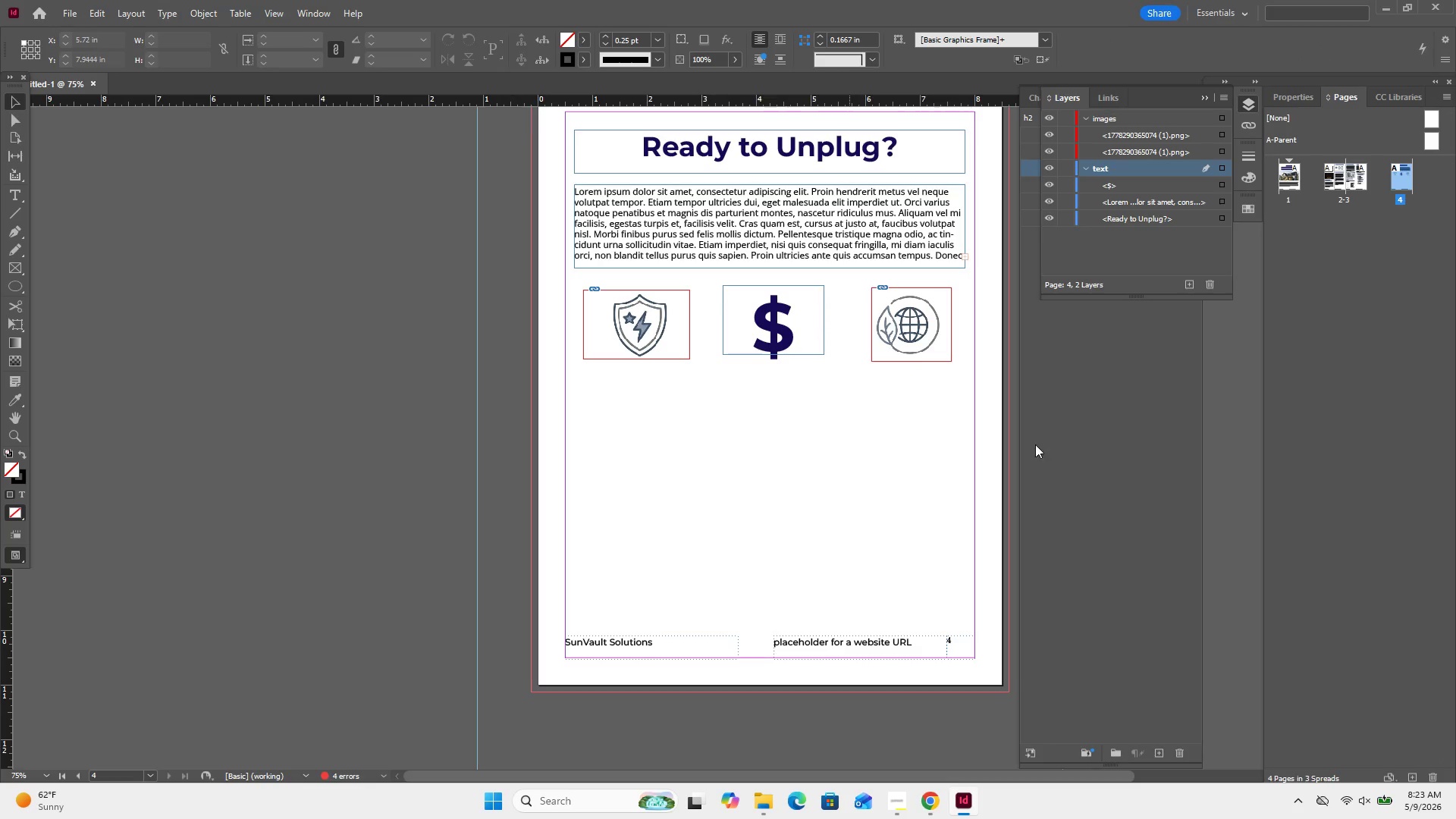 
left_click([1156, 456])
 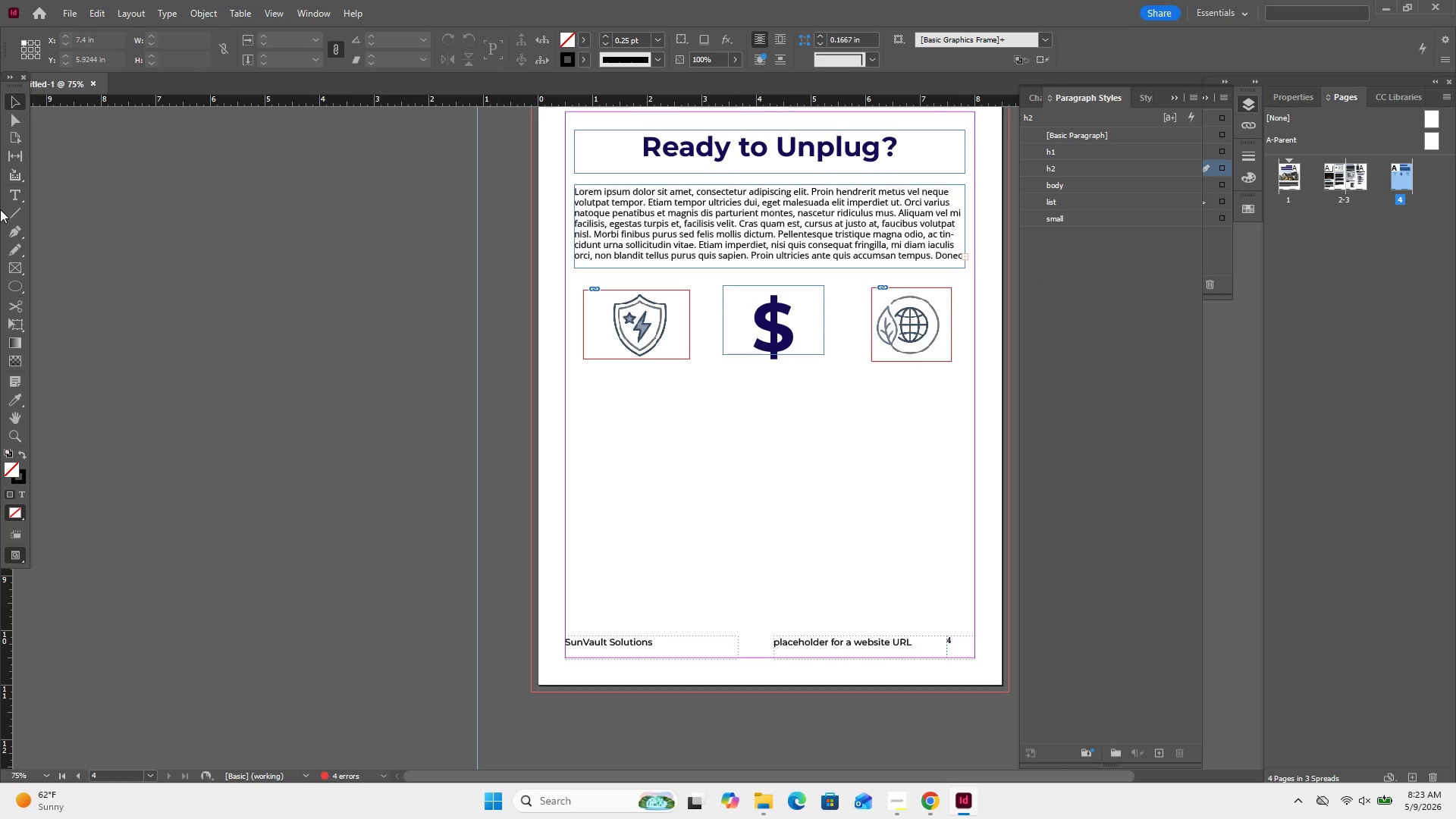 
left_click([17, 195])
 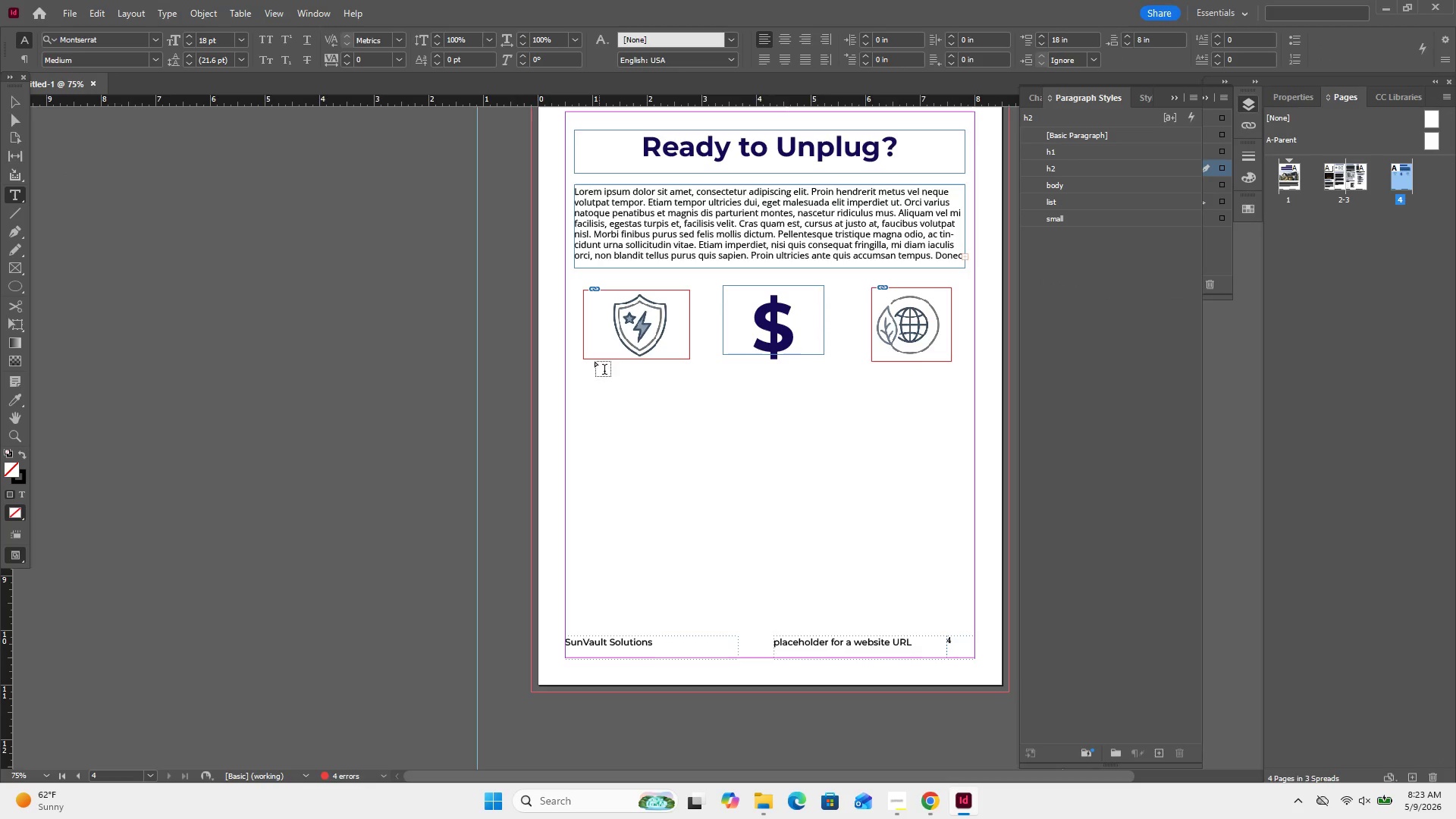 
left_click([592, 391])
 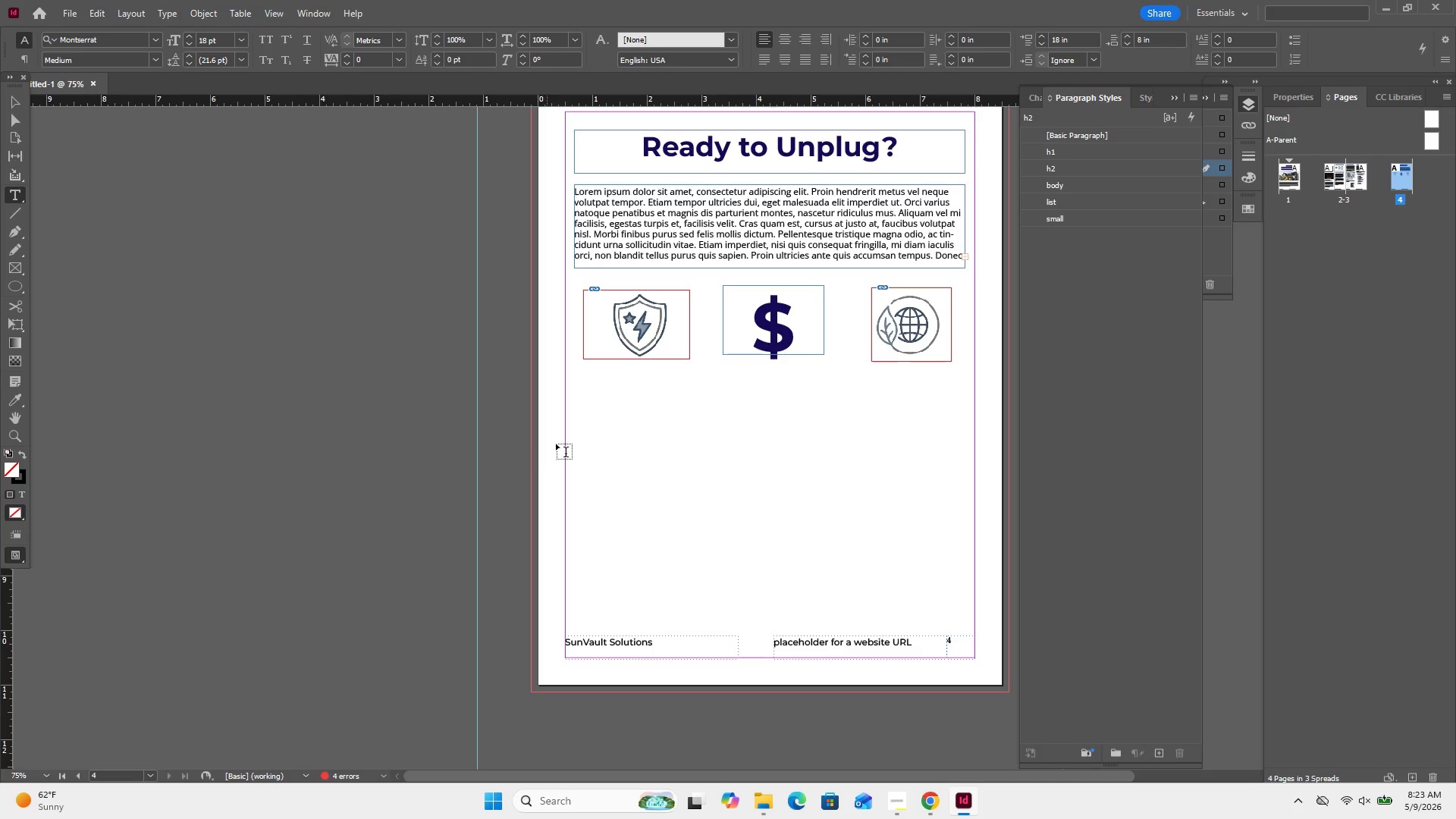 
left_click_drag(start_coordinate=[599, 381], to_coordinate=[726, 435])
 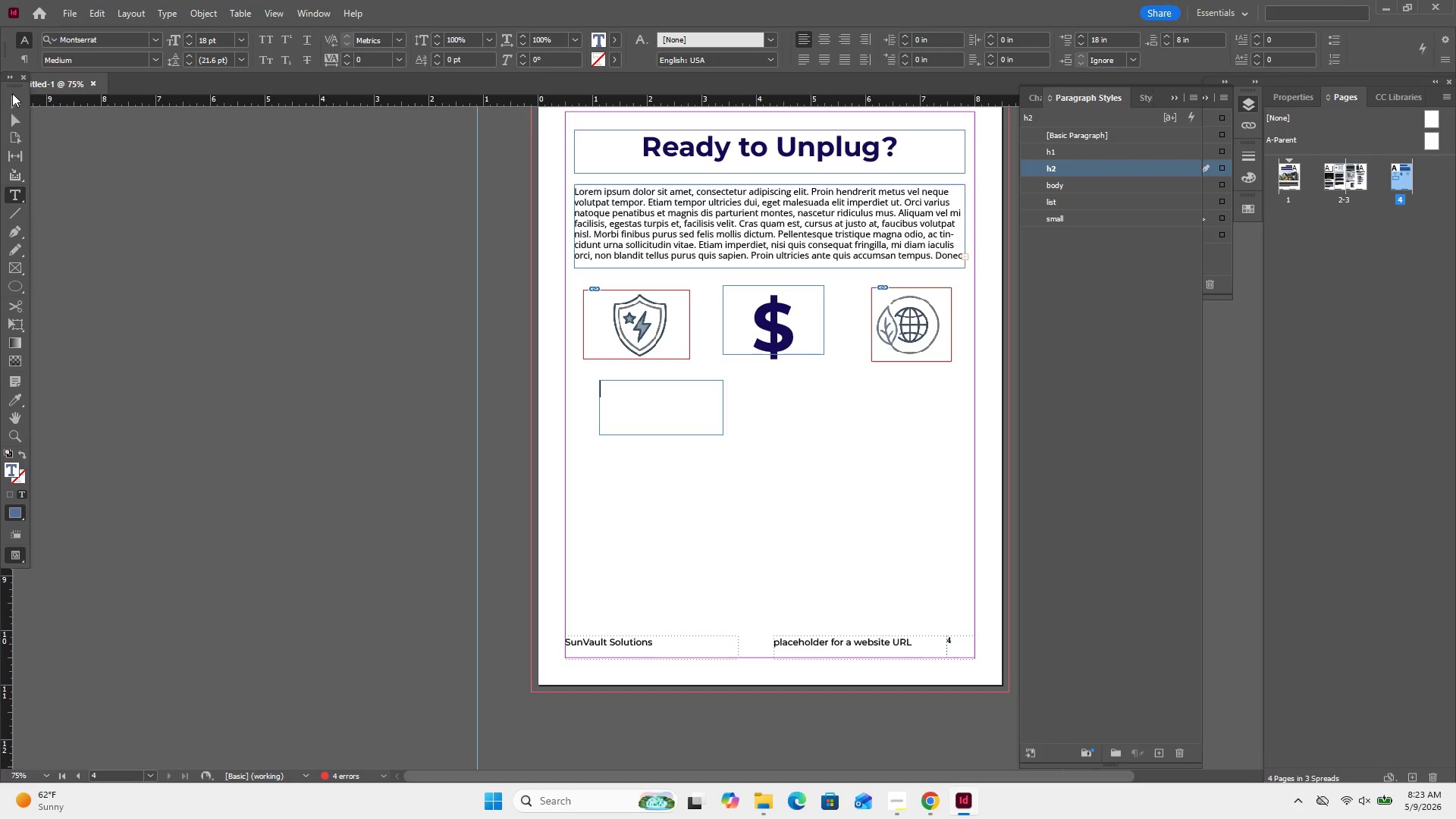 
left_click([11, 98])
 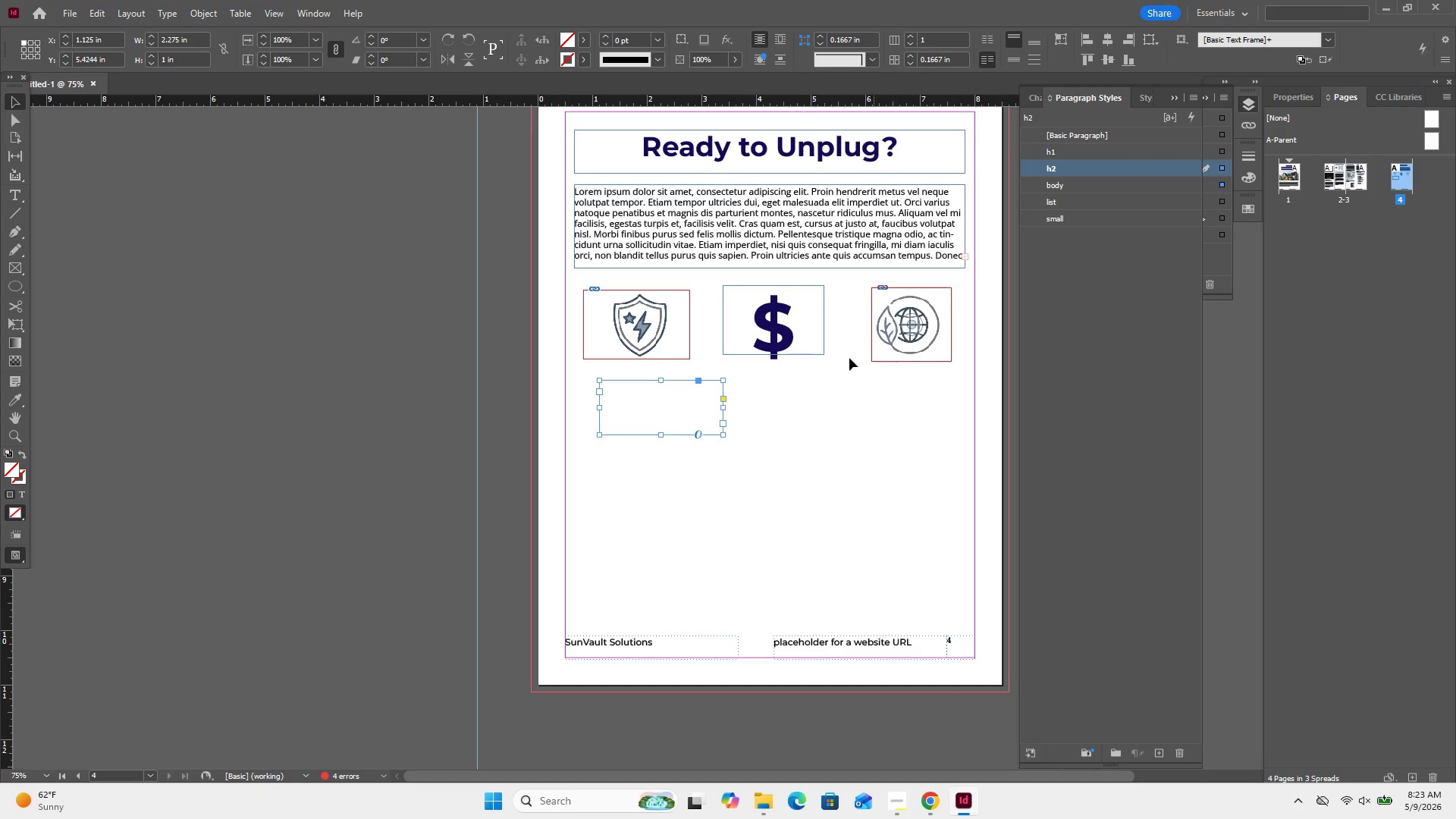 
left_click([613, 403])
 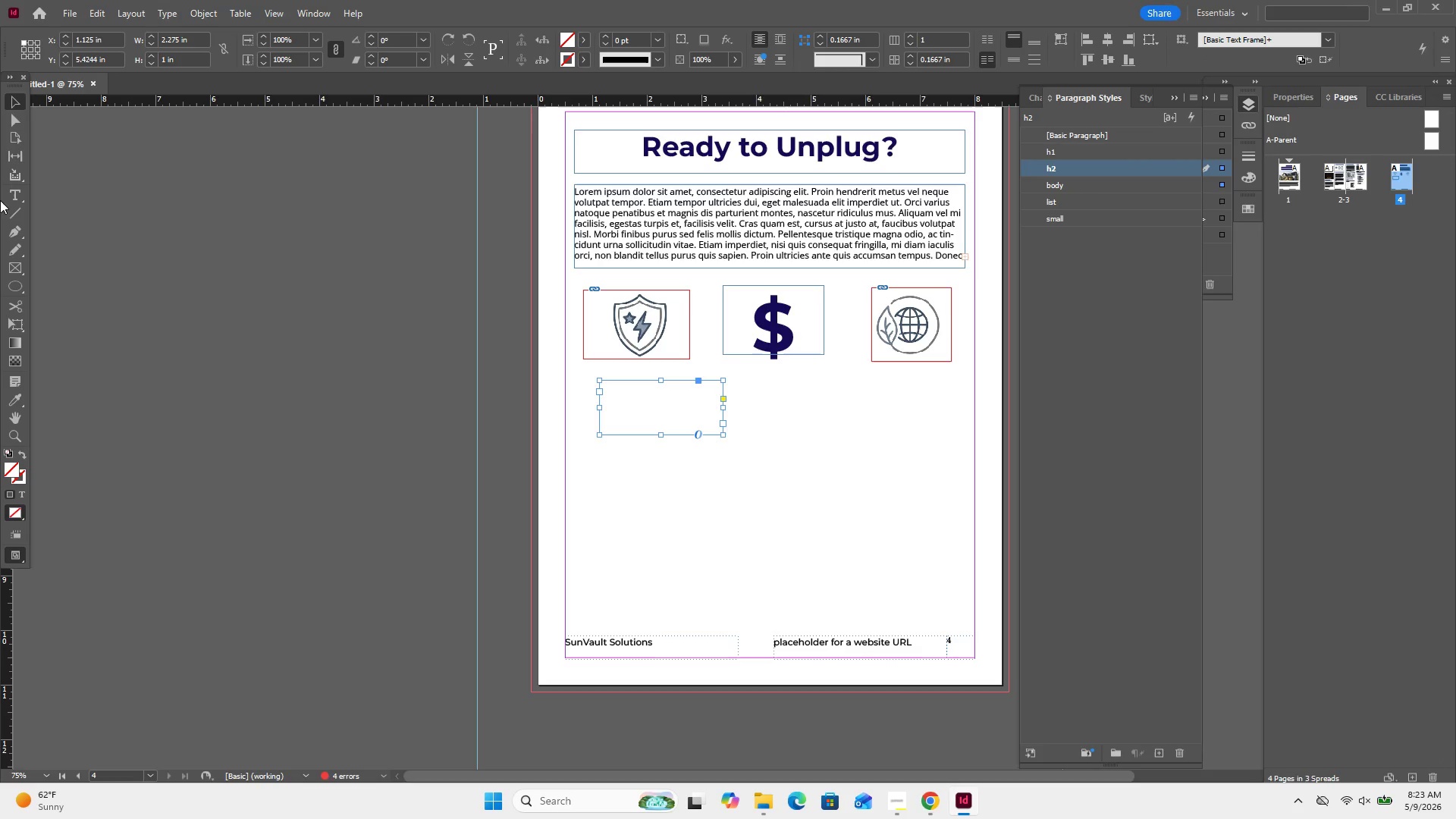 
left_click([14, 195])
 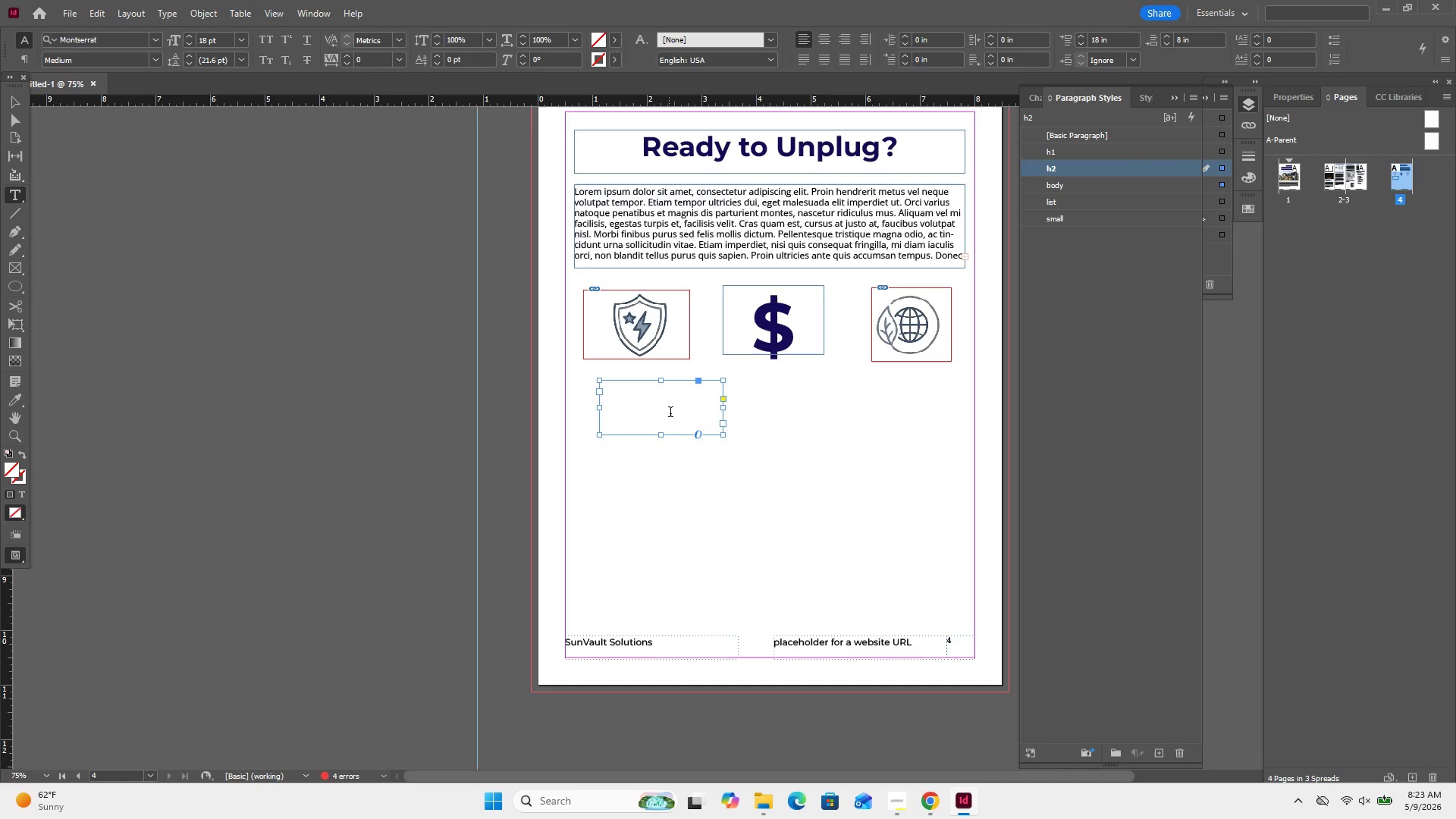 
left_click([620, 401])
 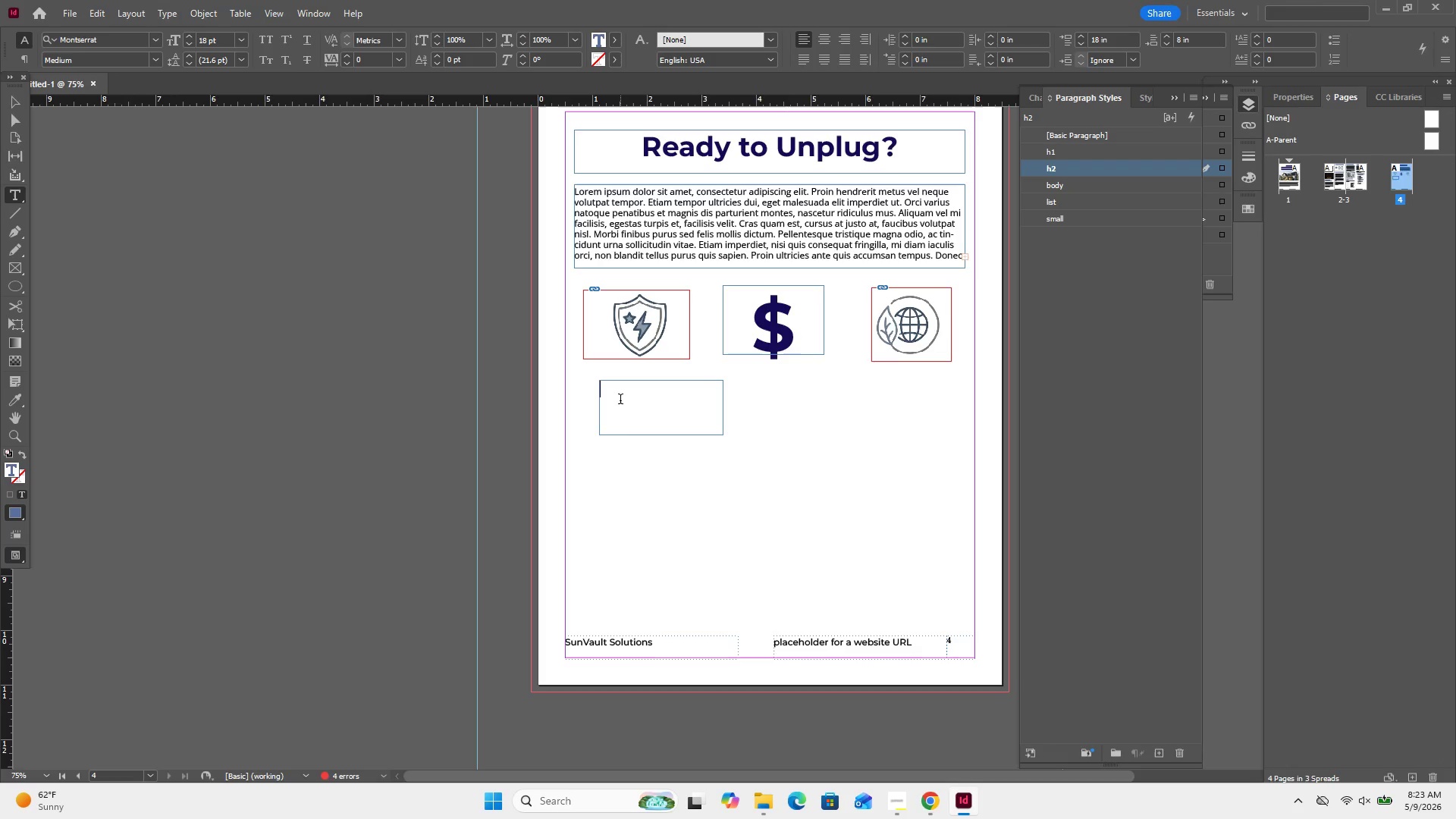 
type(Reliable Backup)
 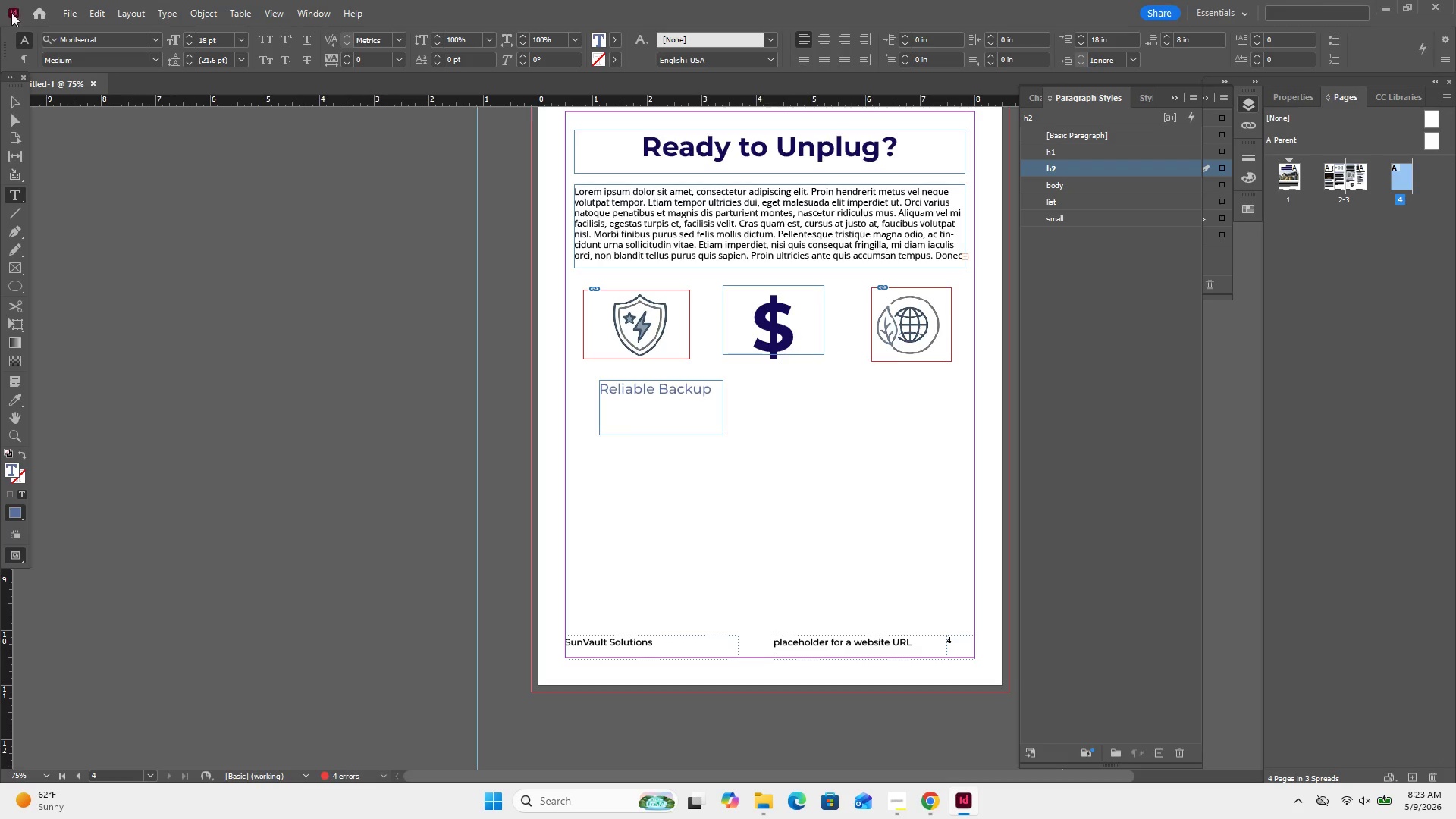 
left_click([7, 101])
 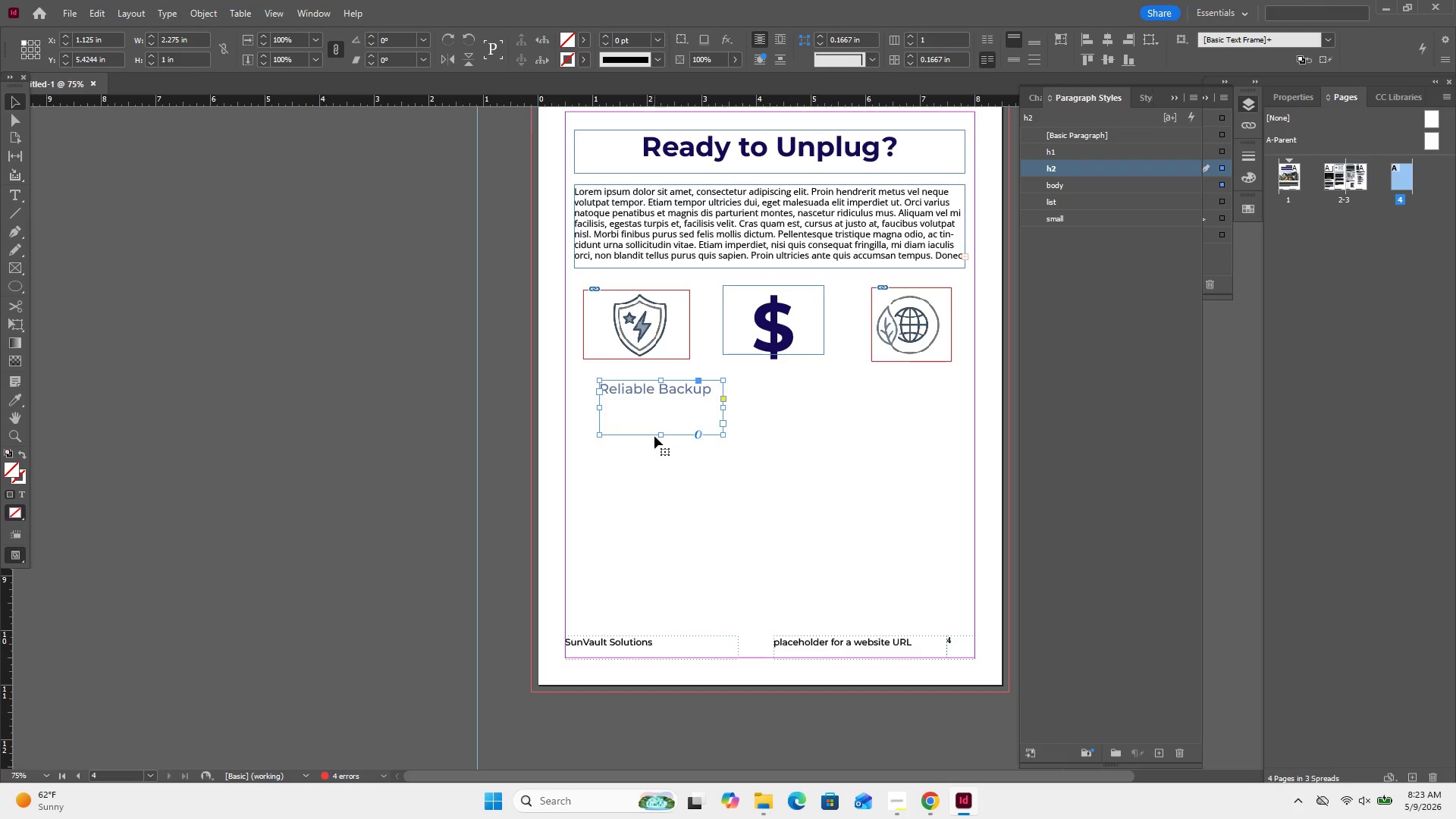 
left_click_drag(start_coordinate=[661, 434], to_coordinate=[662, 397])
 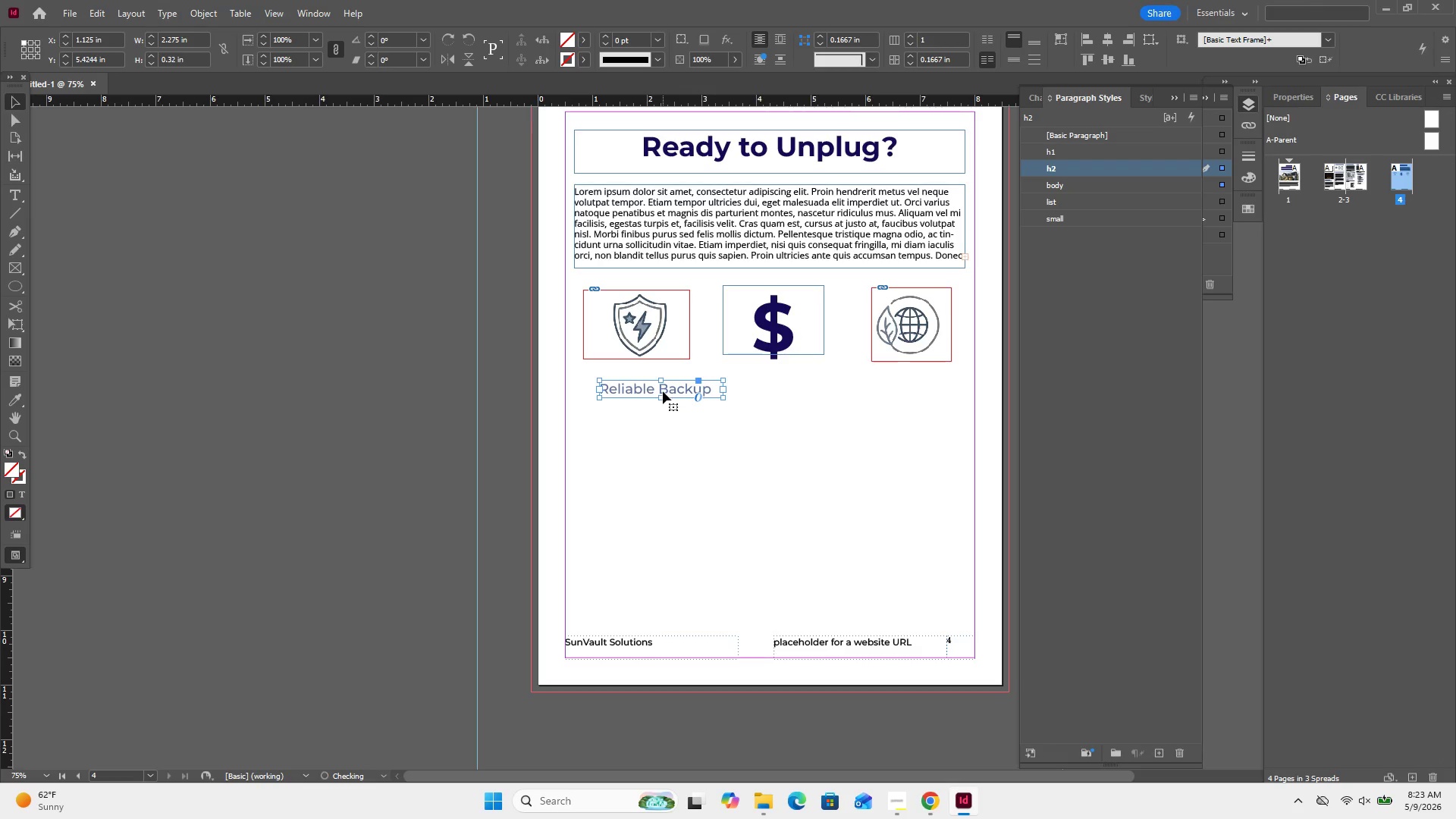 
left_click_drag(start_coordinate=[663, 391], to_coordinate=[650, 389])
 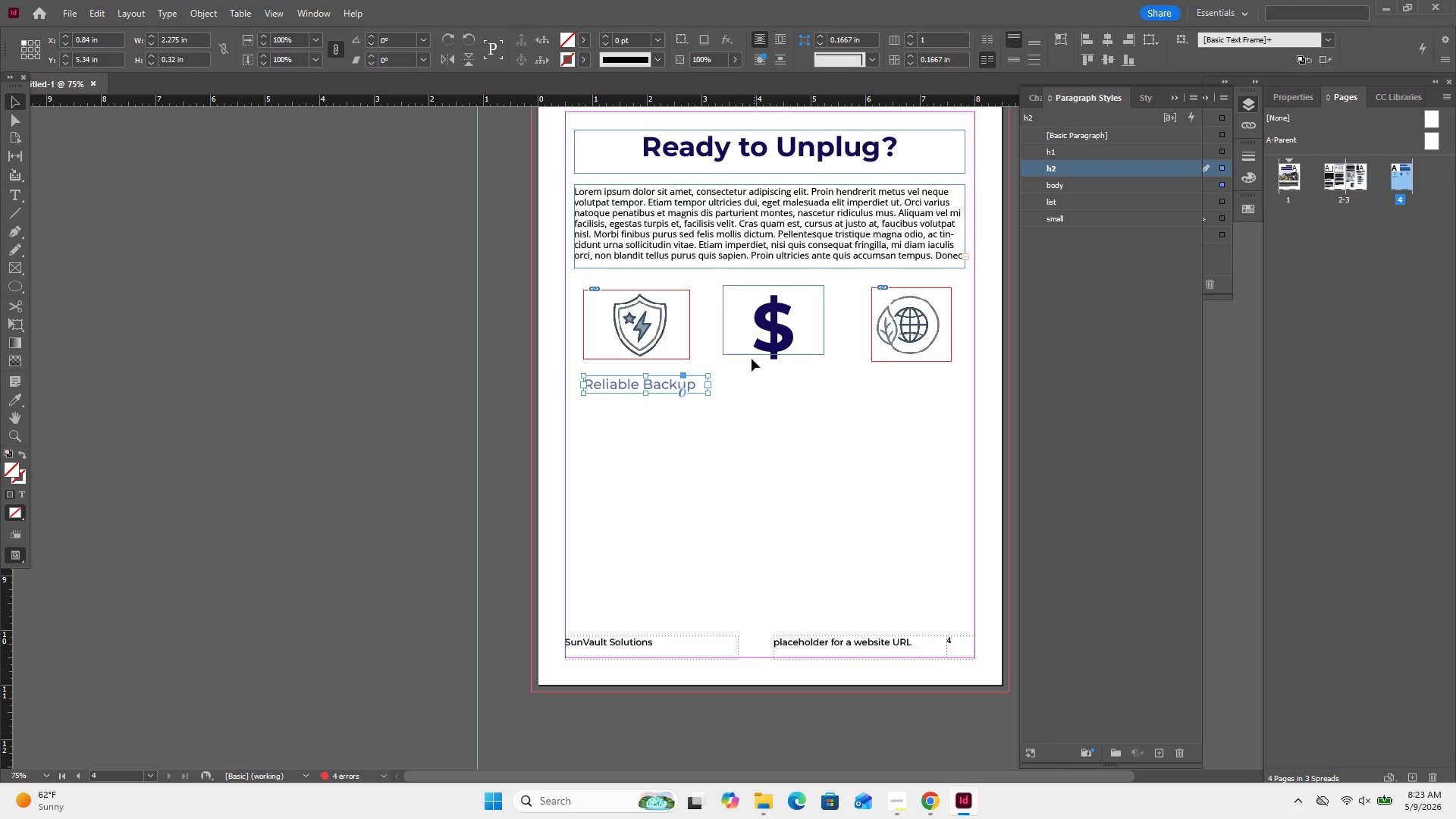 
left_click_drag(start_coordinate=[668, 445], to_coordinate=[650, 295])
 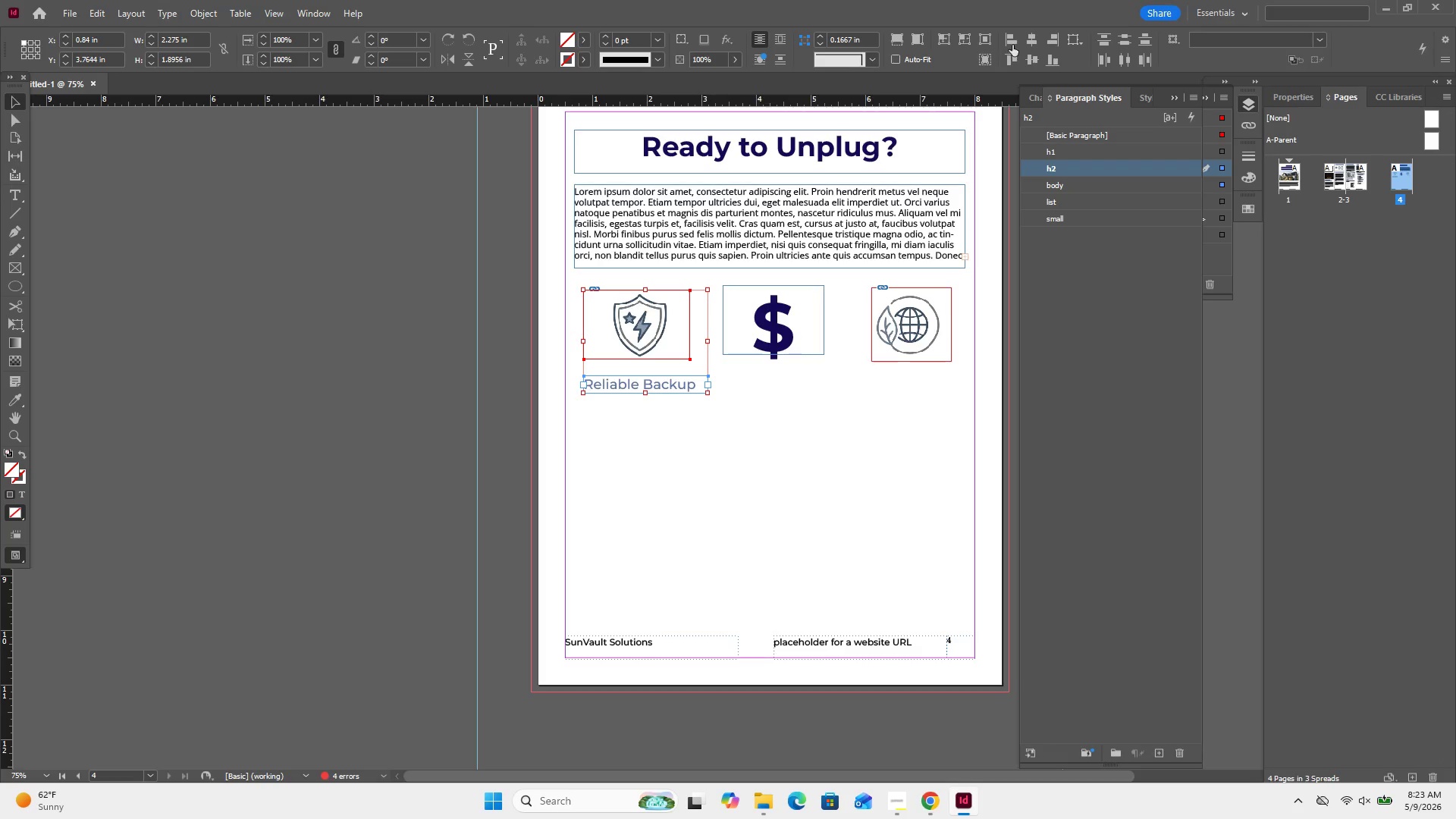 
left_click([1028, 28])
 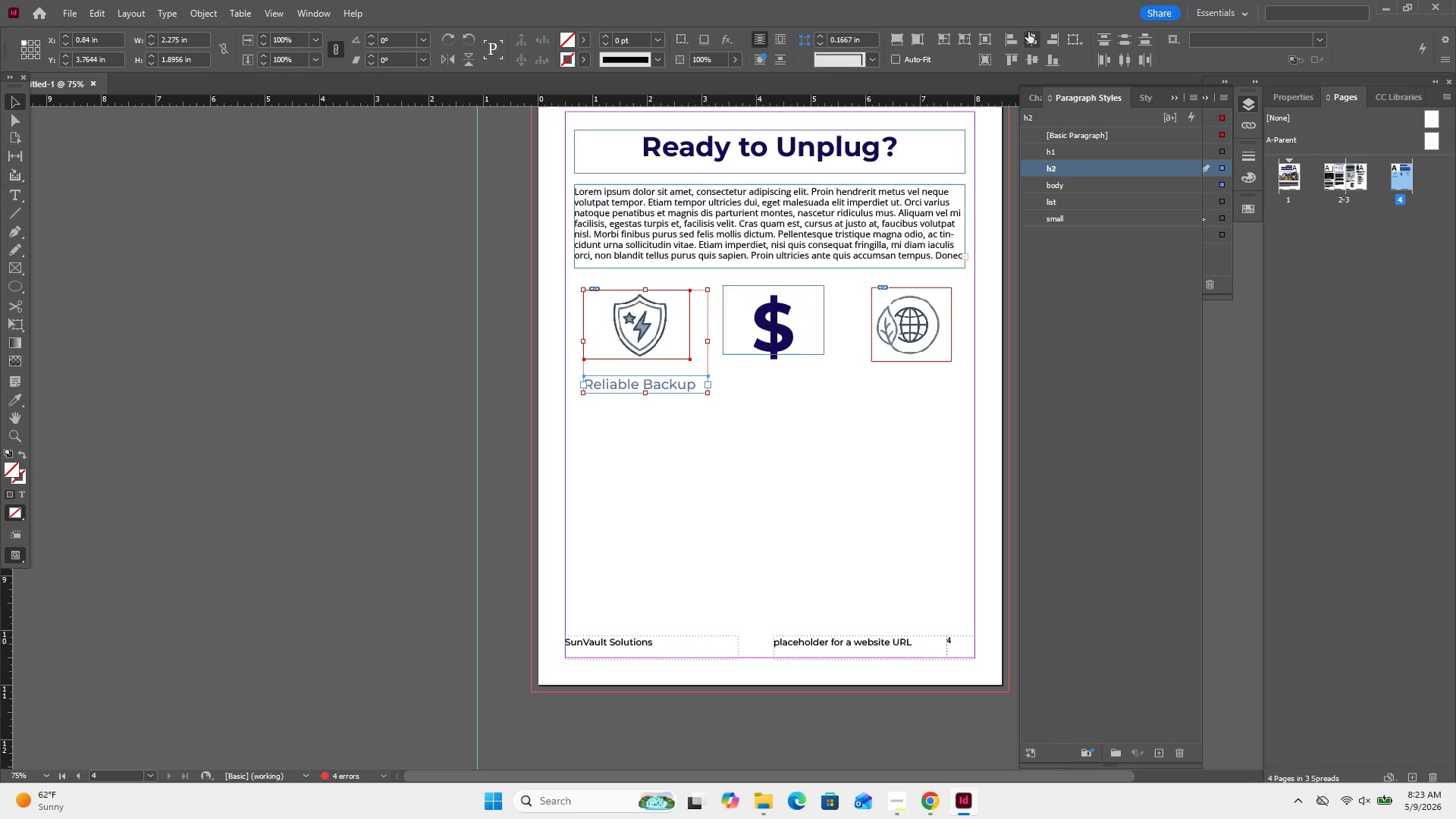 
left_click([1028, 32])
 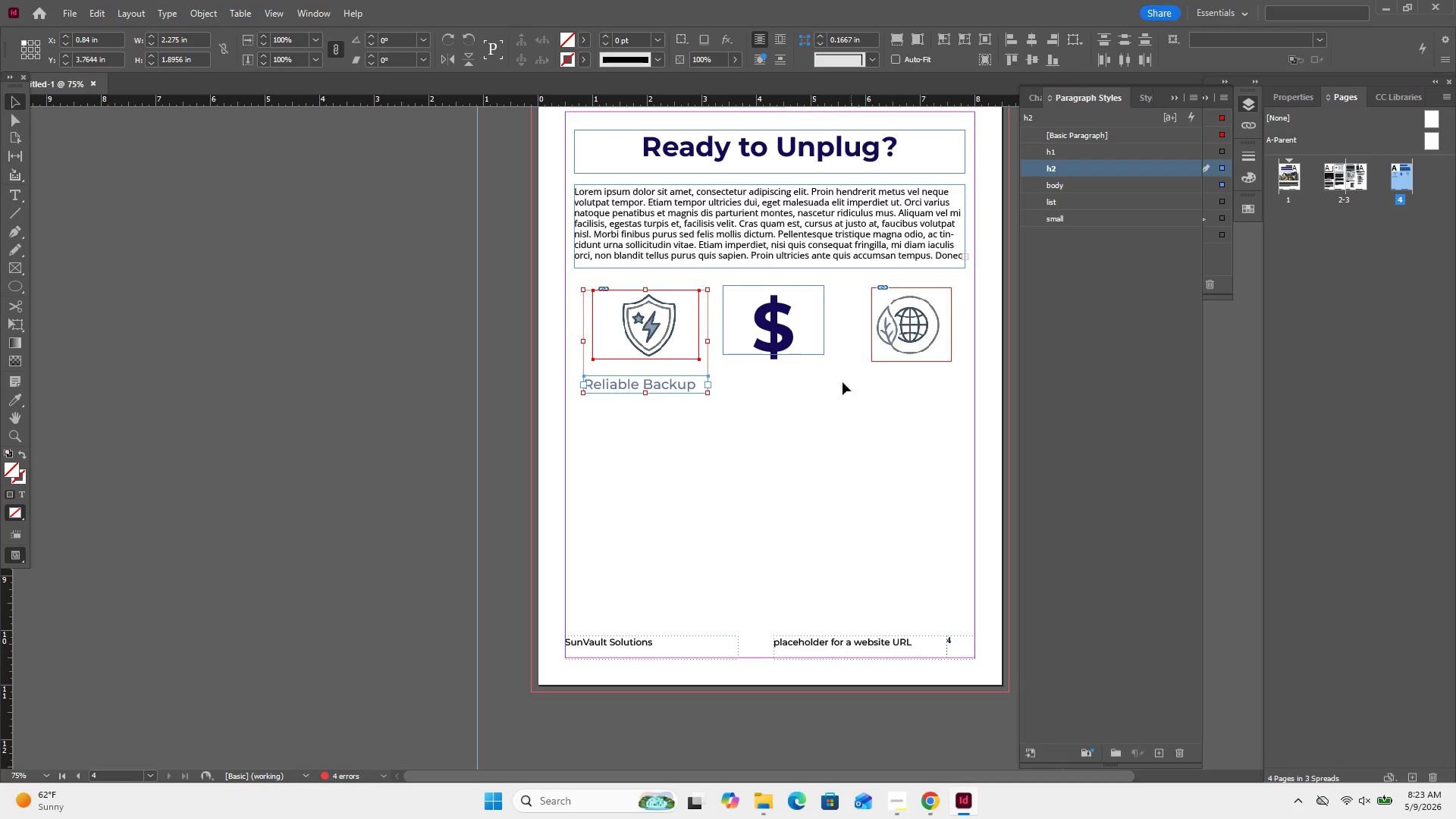 
left_click([842, 386])
 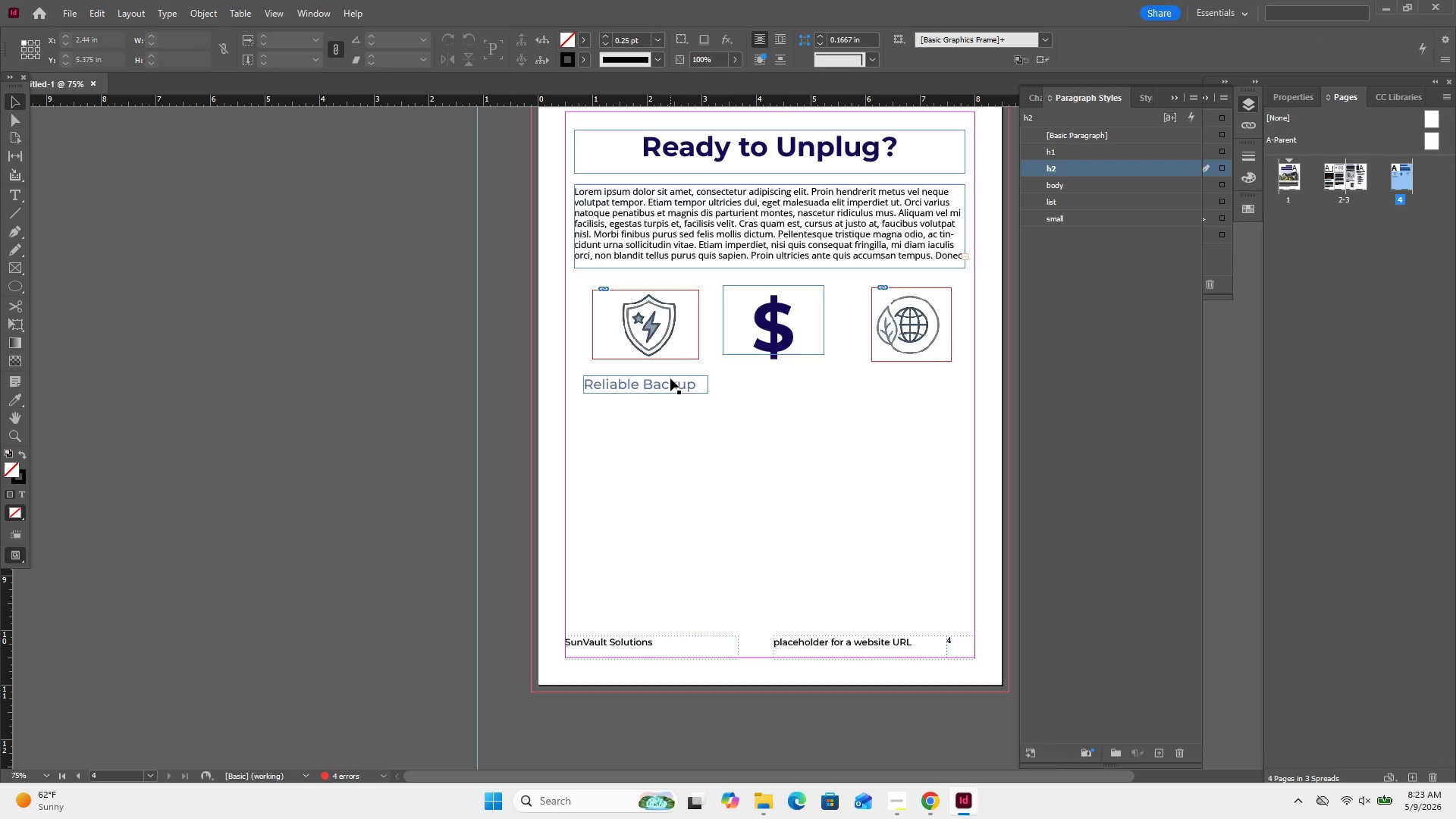 
left_click([670, 378])
 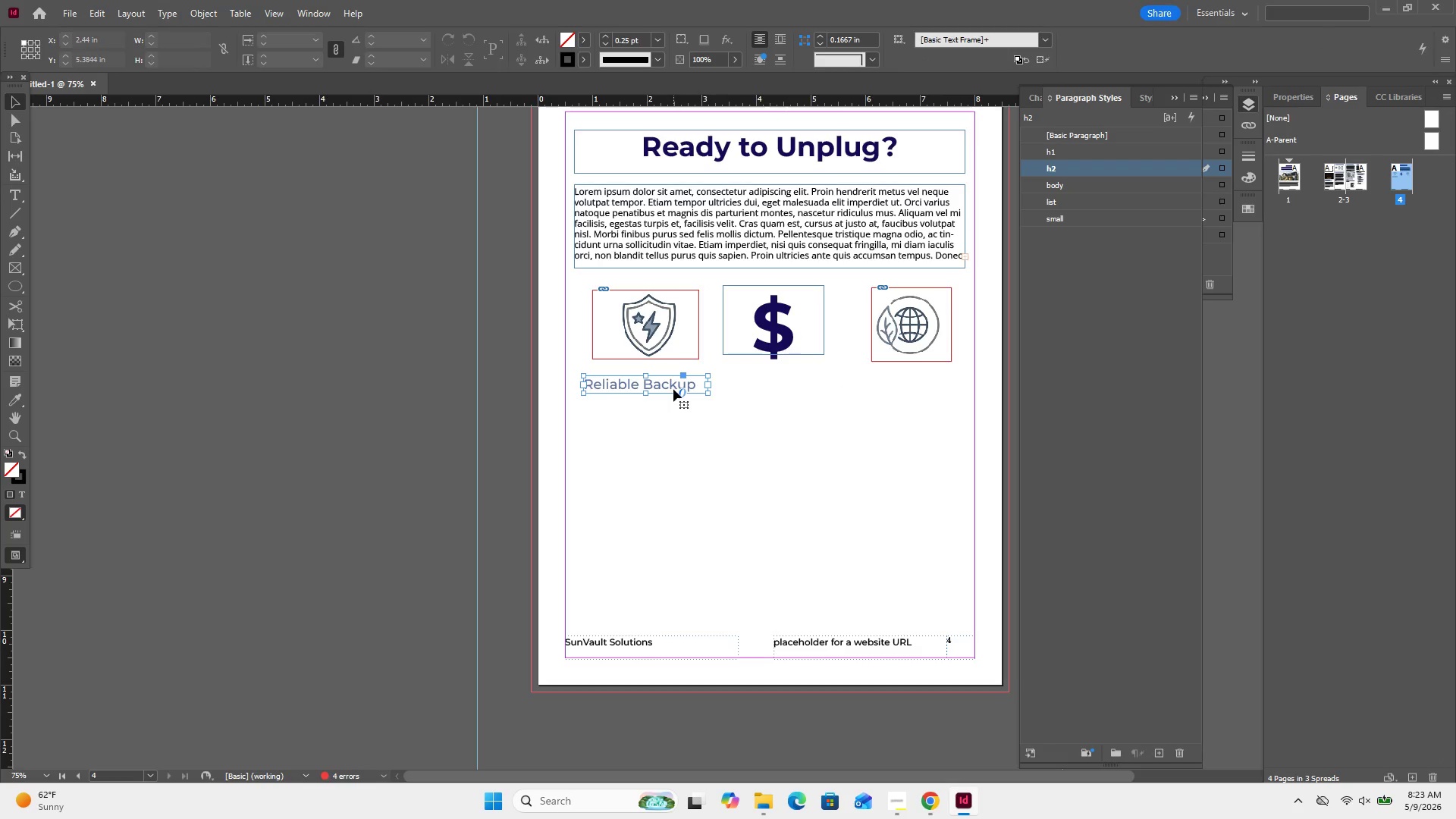 
right_click([673, 389])
 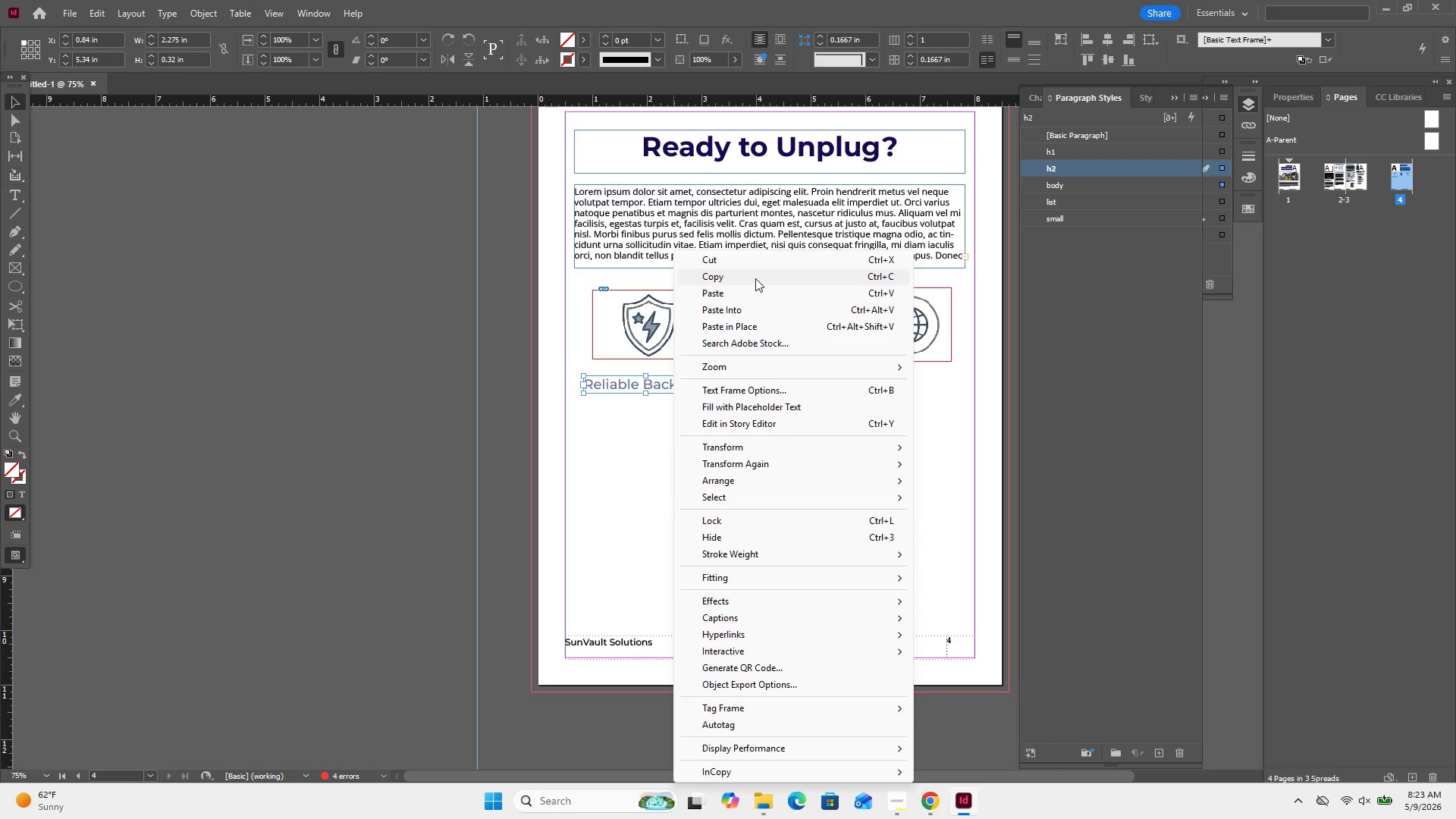 
double_click([789, 413])
 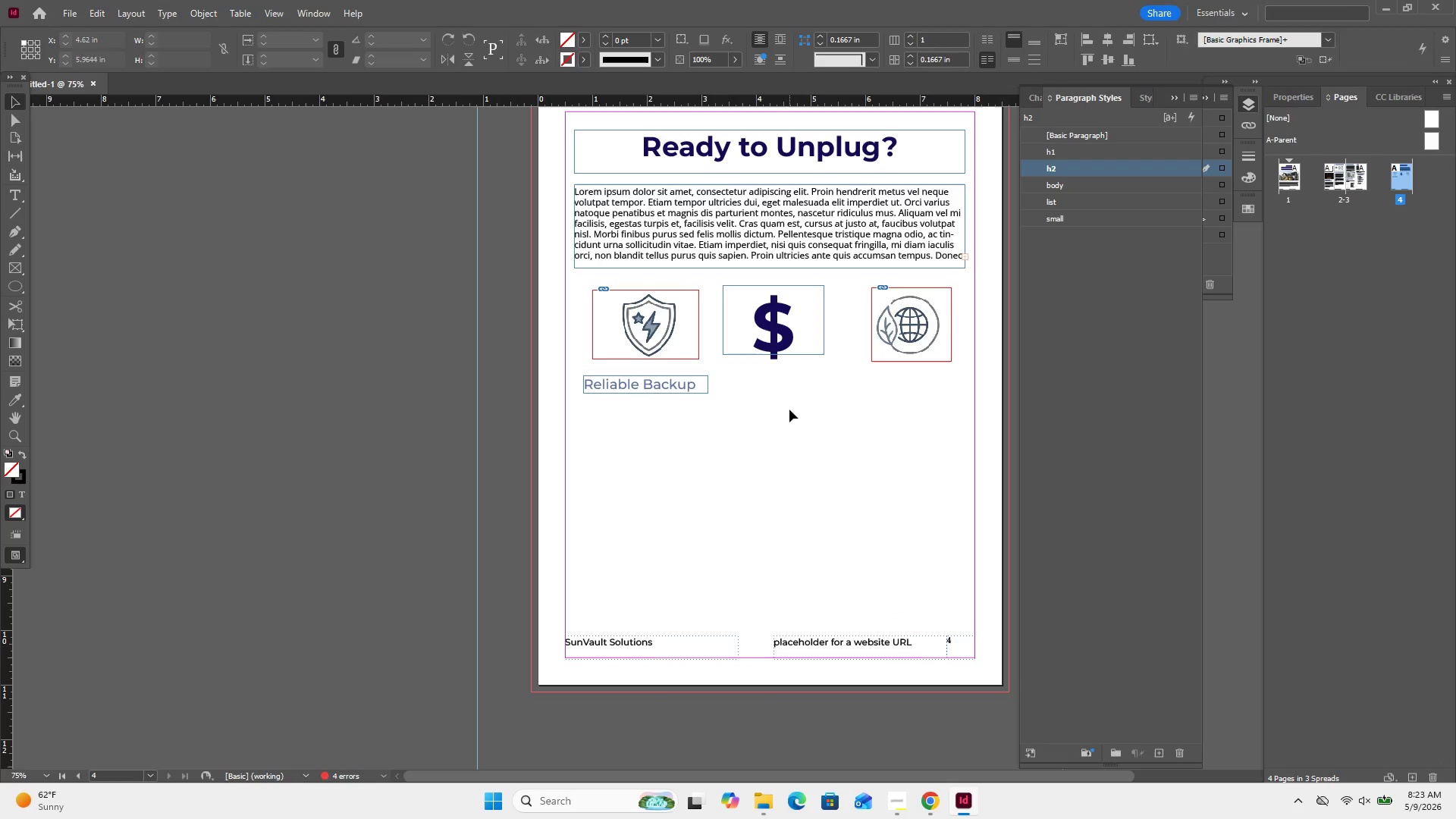 
right_click([789, 410])
 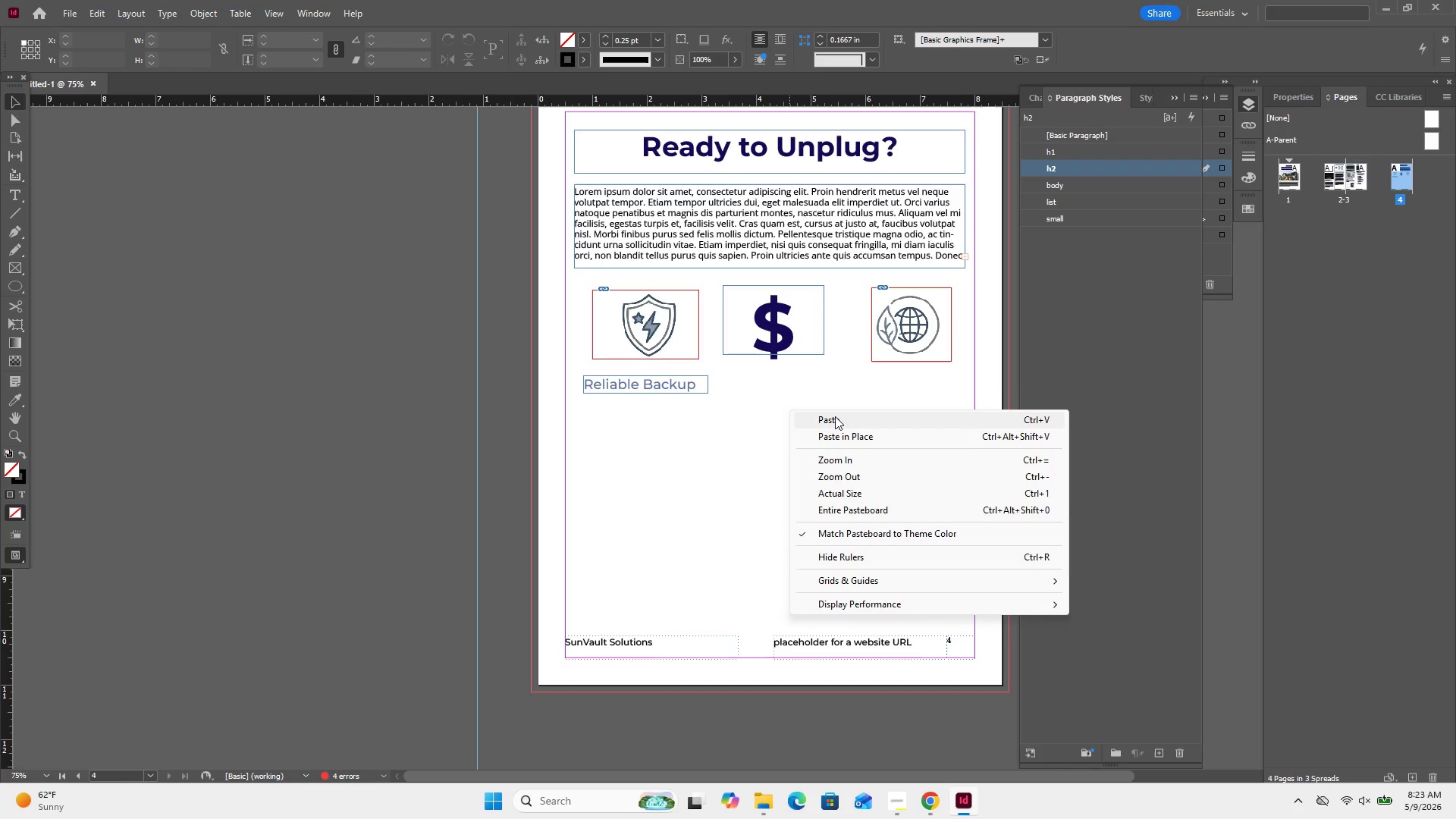 
left_click([835, 416])
 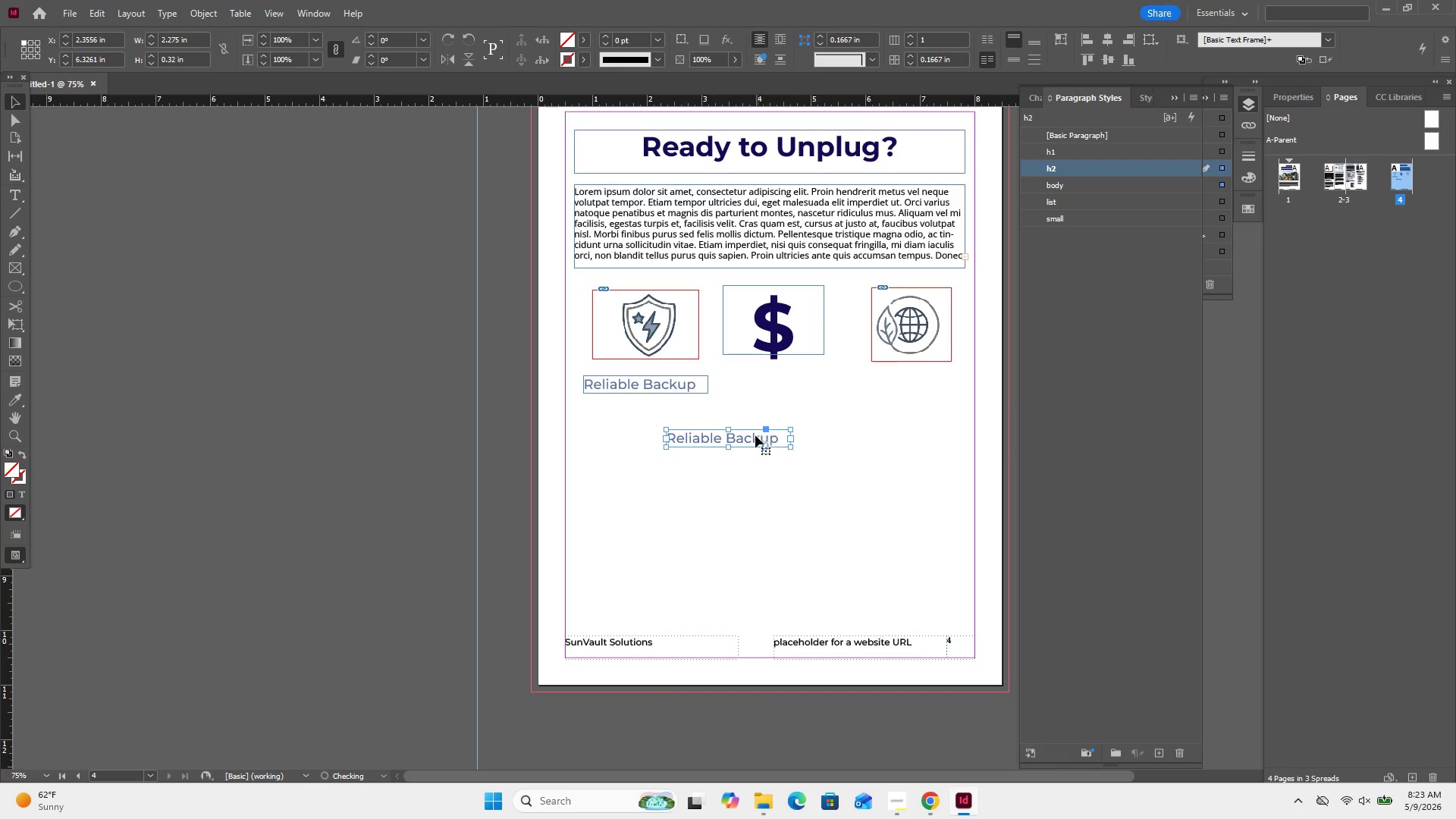 
left_click_drag(start_coordinate=[753, 436], to_coordinate=[811, 378])
 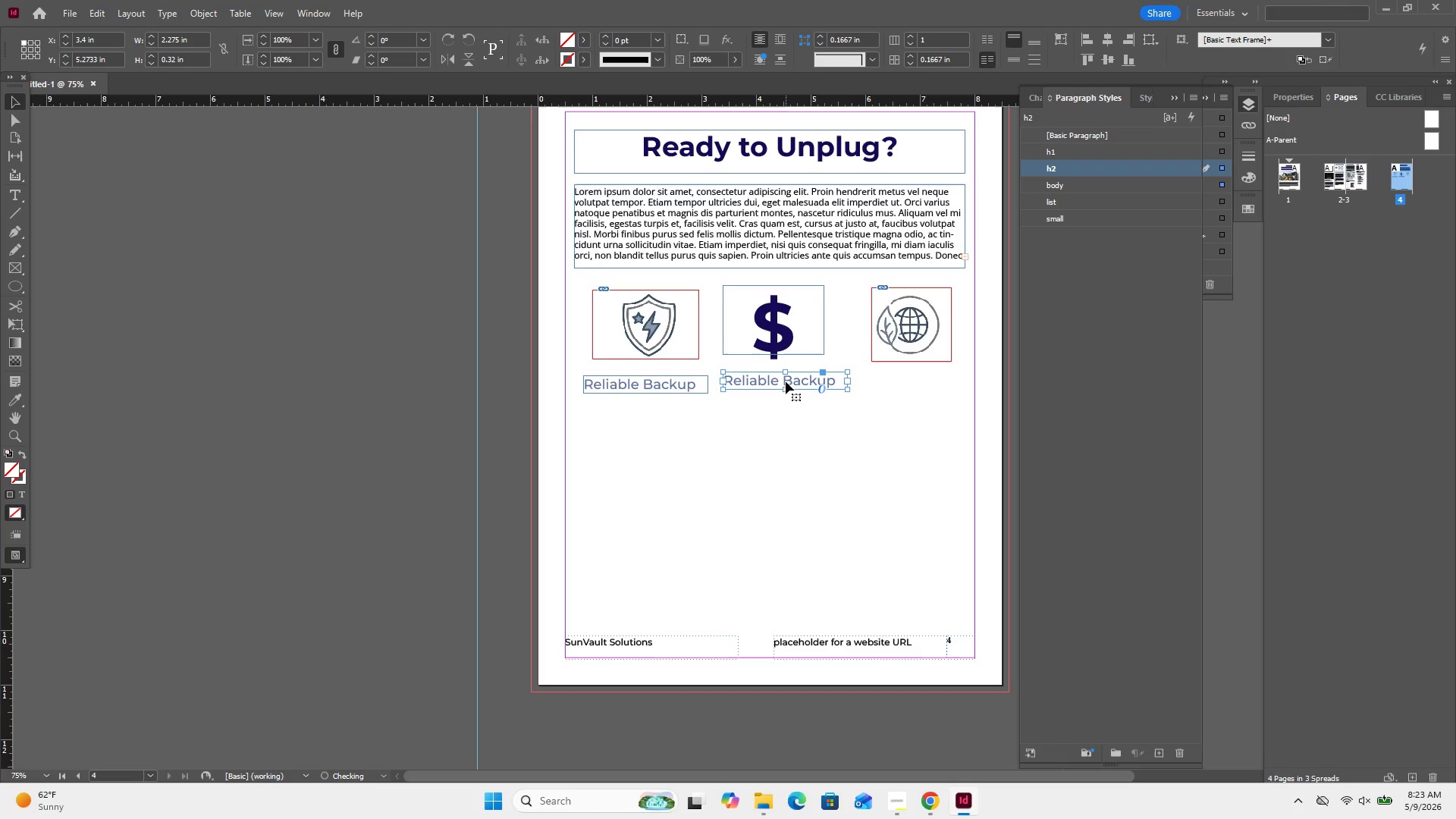 
double_click([786, 381])
 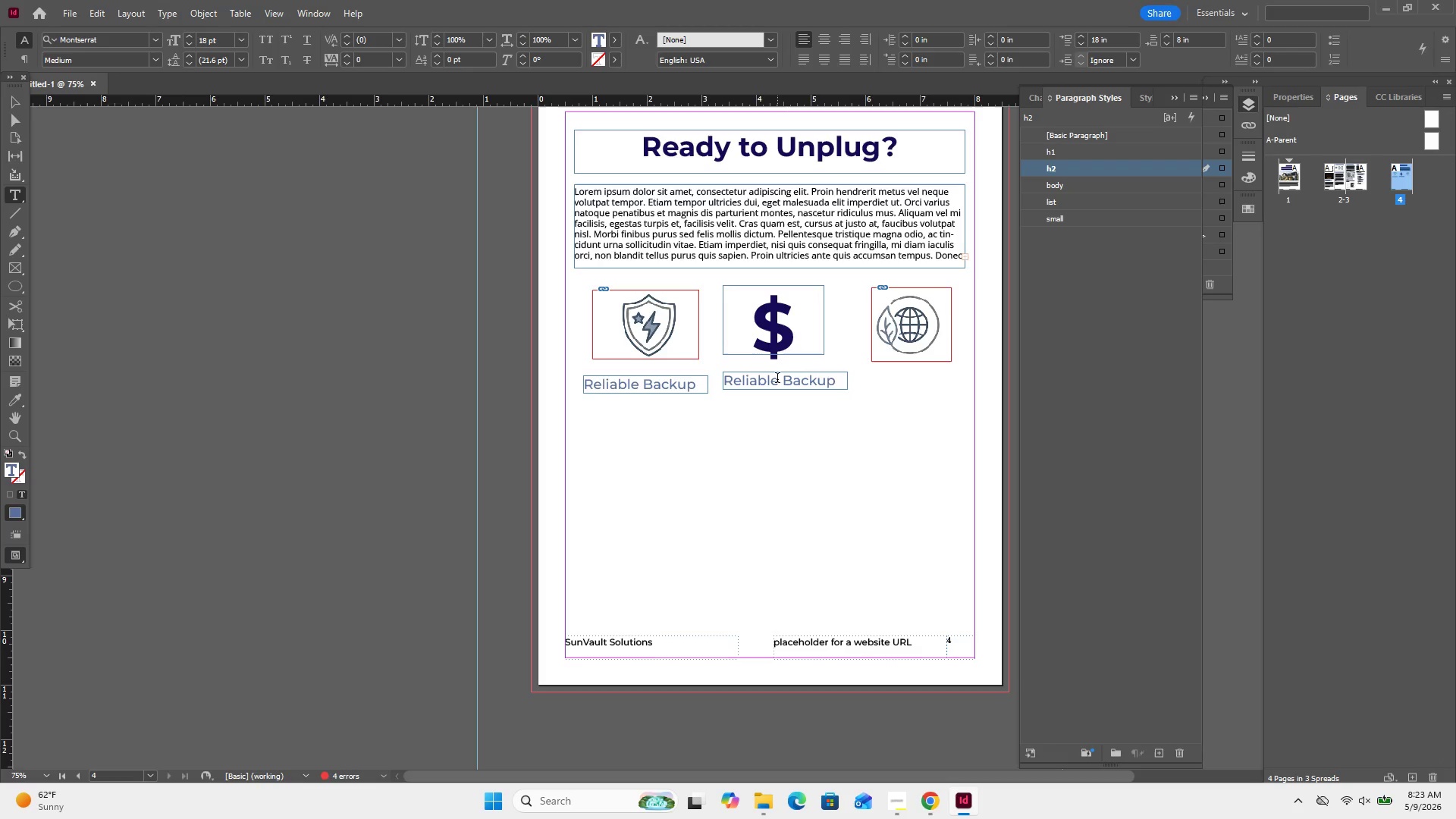 
key(Control+A)
 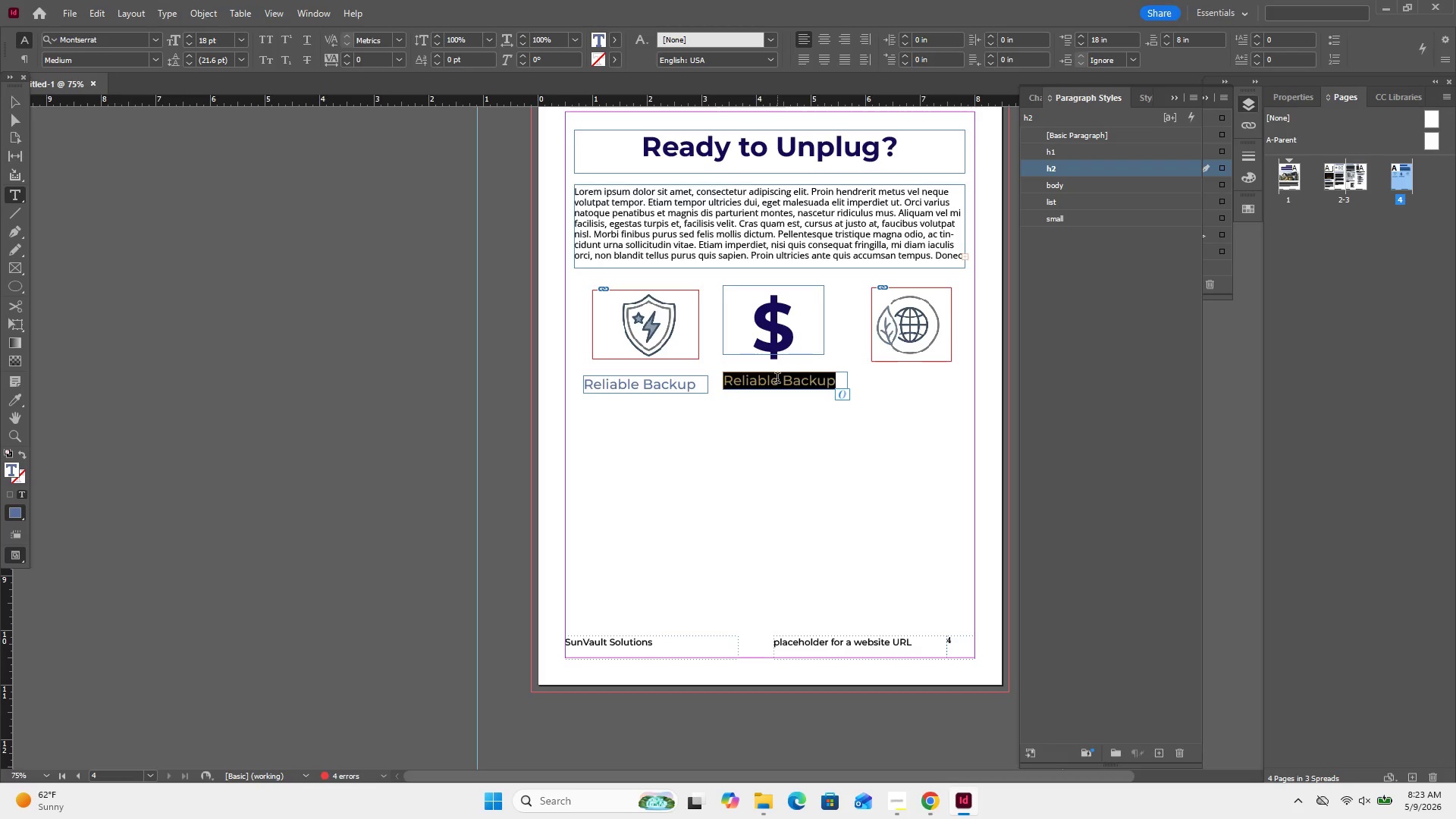 
type(Lower Coas )
key(Backspace)
type(r)
key(Backspace)
type(t)
 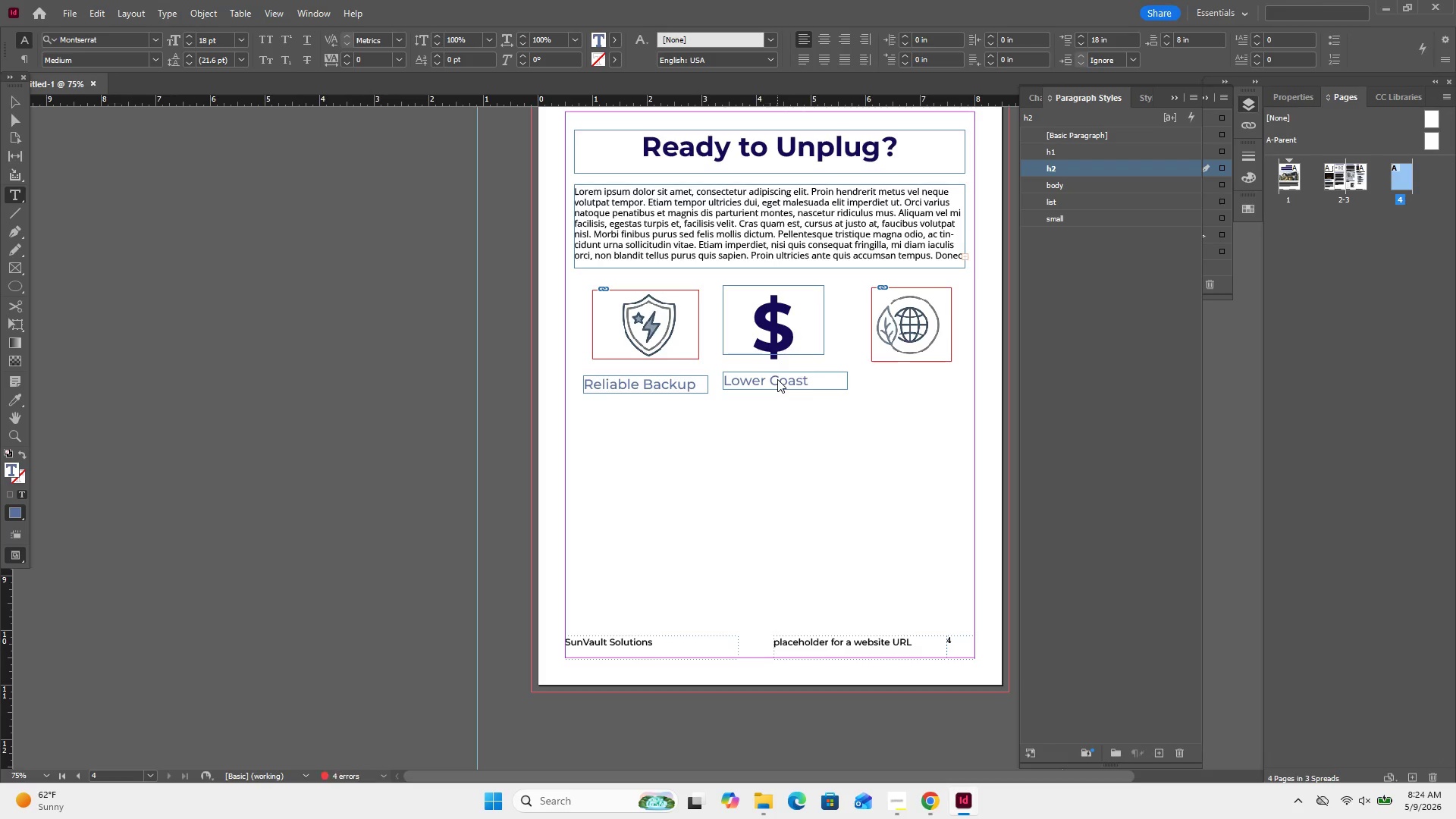 
key(Control+ControlRight)
 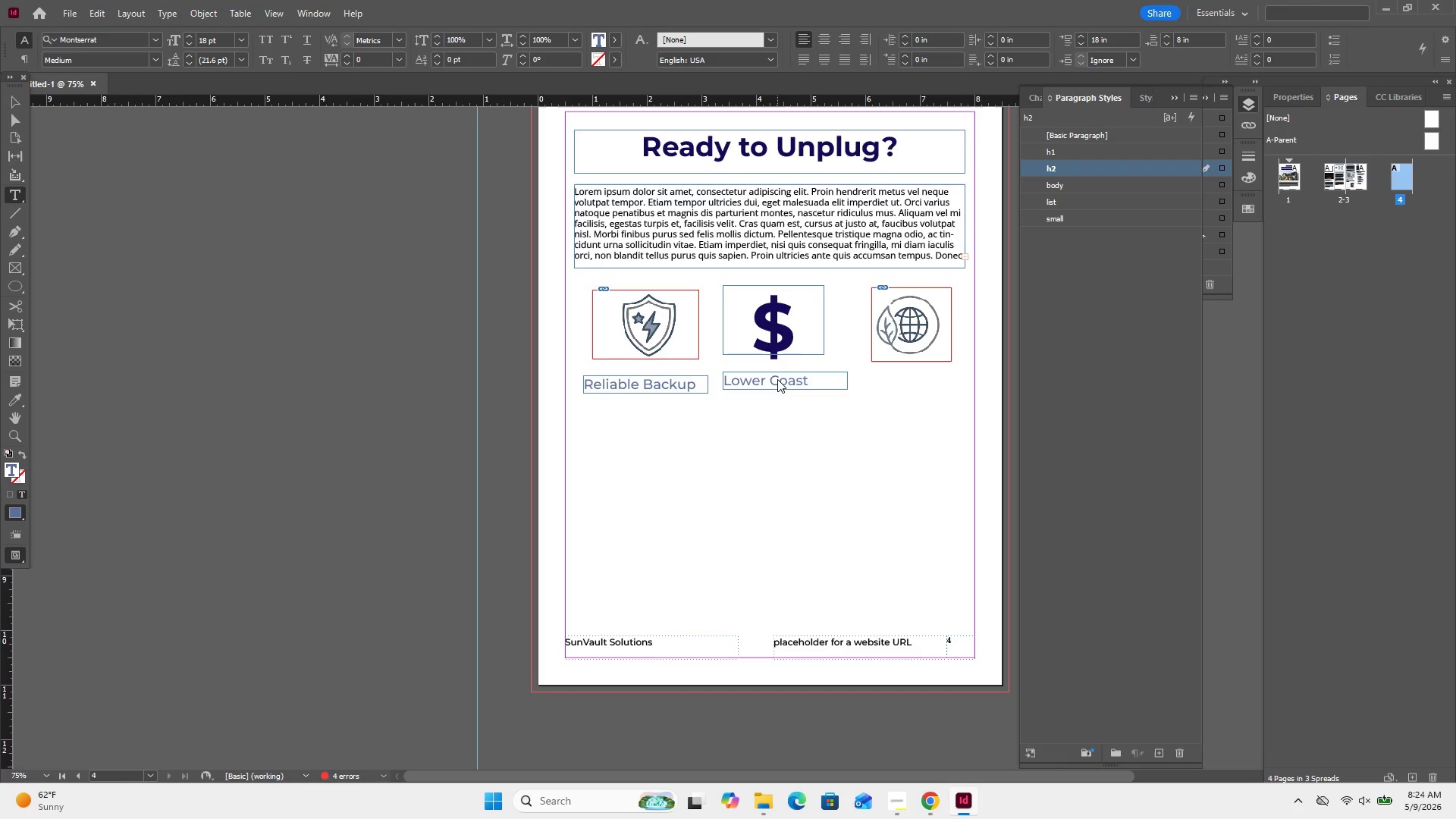 
key(Control+ControlRight)
 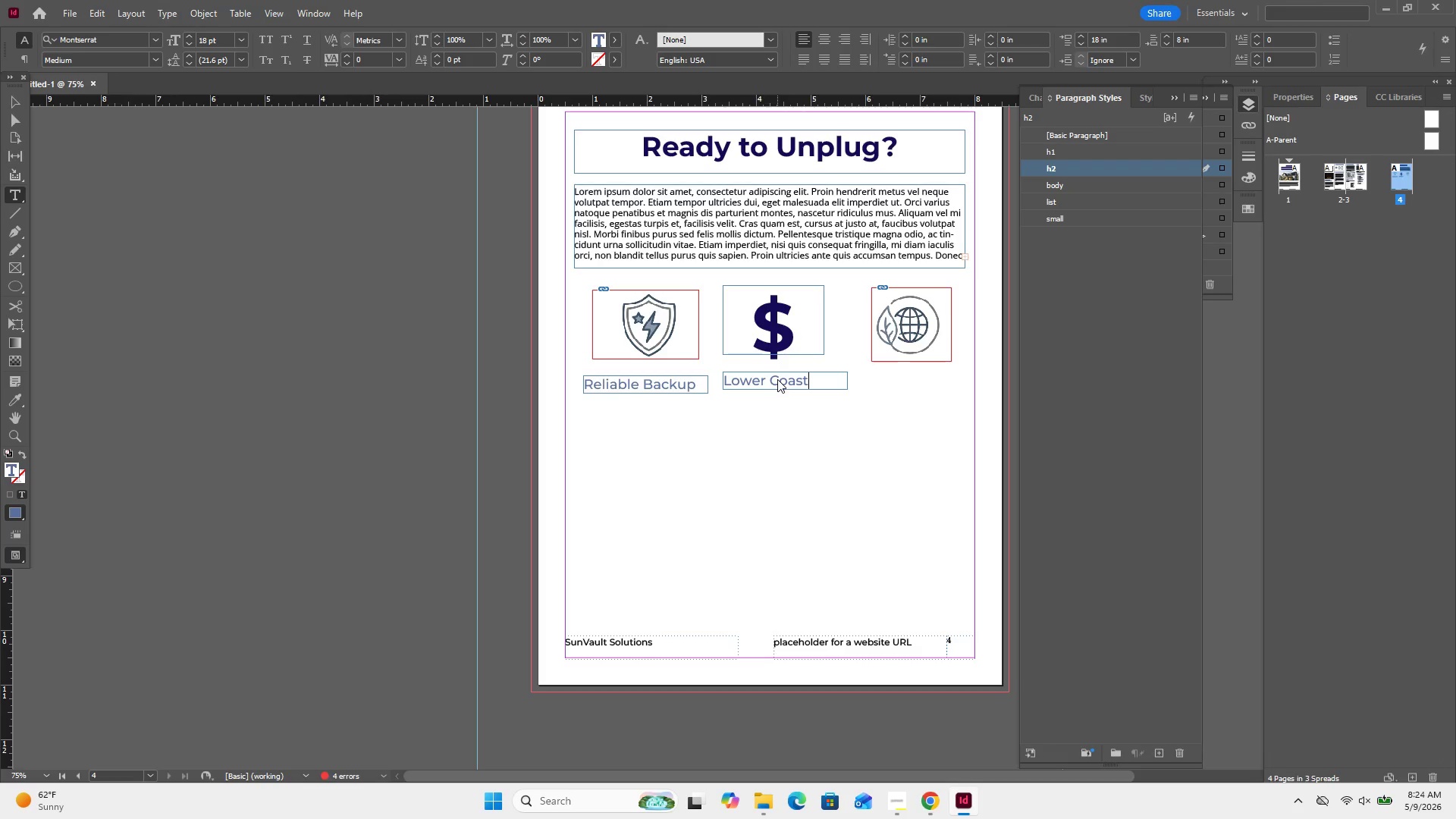 
key(Backspace)
key(Backspace)
key(Backspace)
type(sts )
 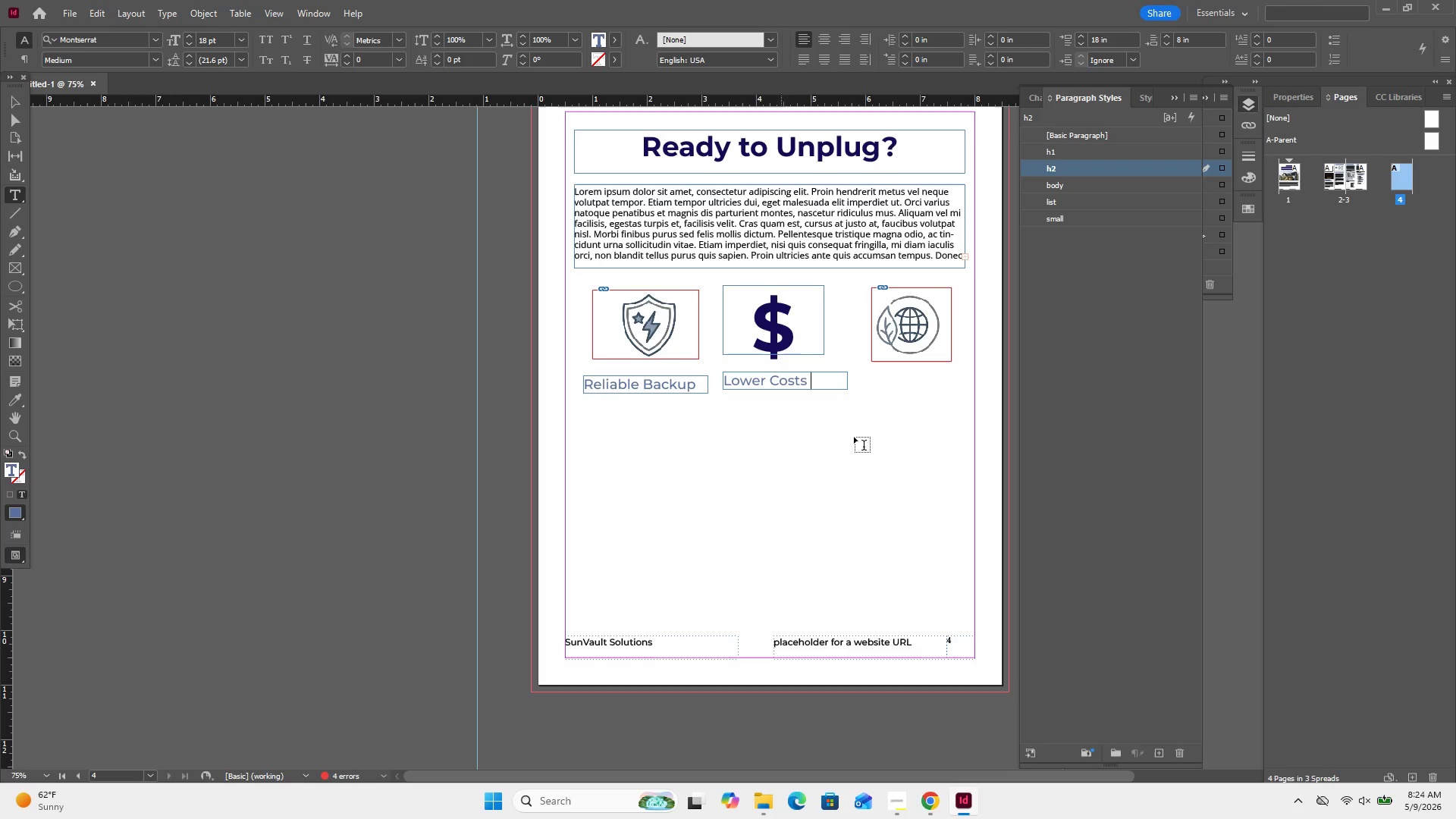 
left_click([849, 484])
 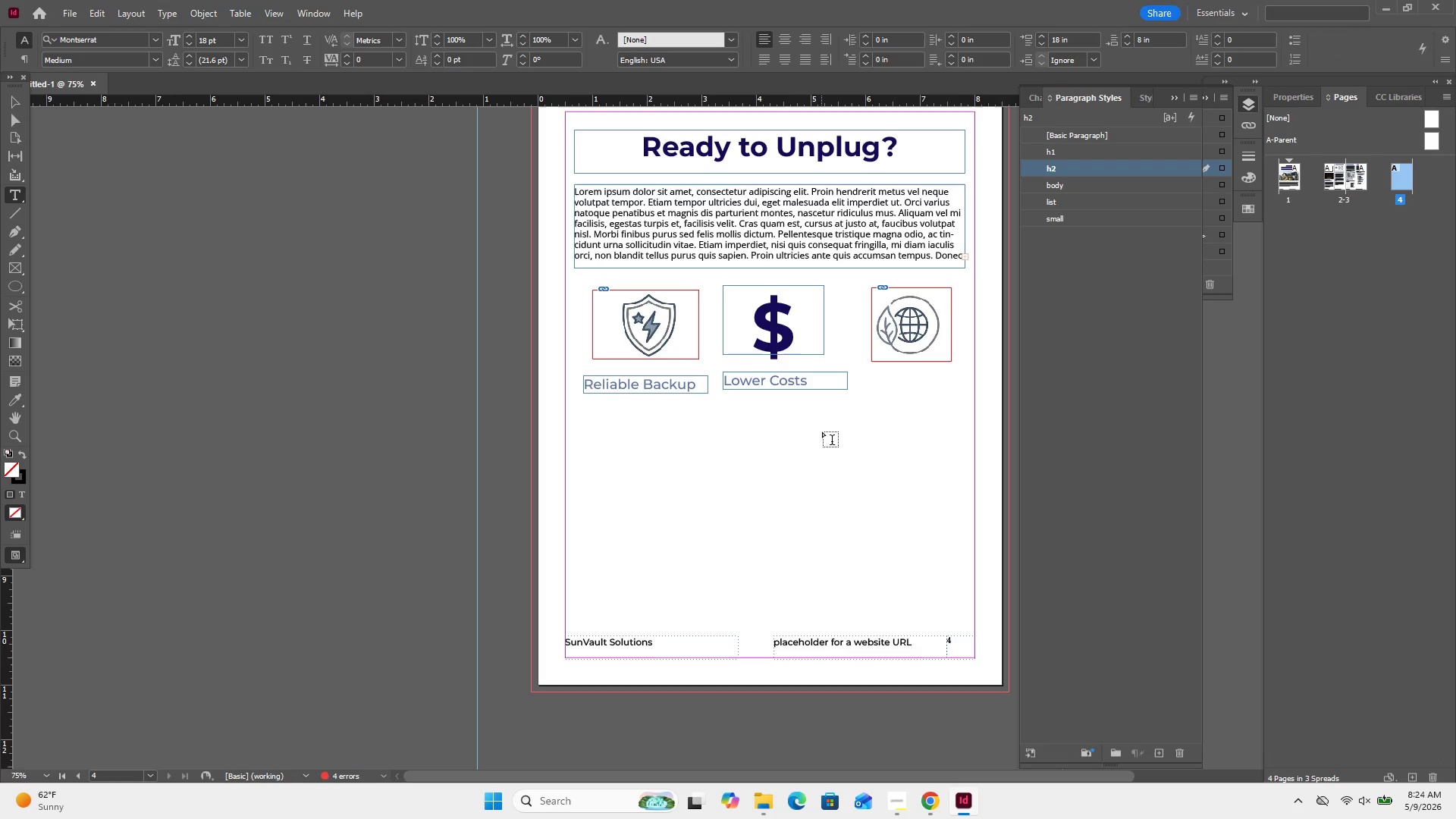 
right_click([822, 431])
 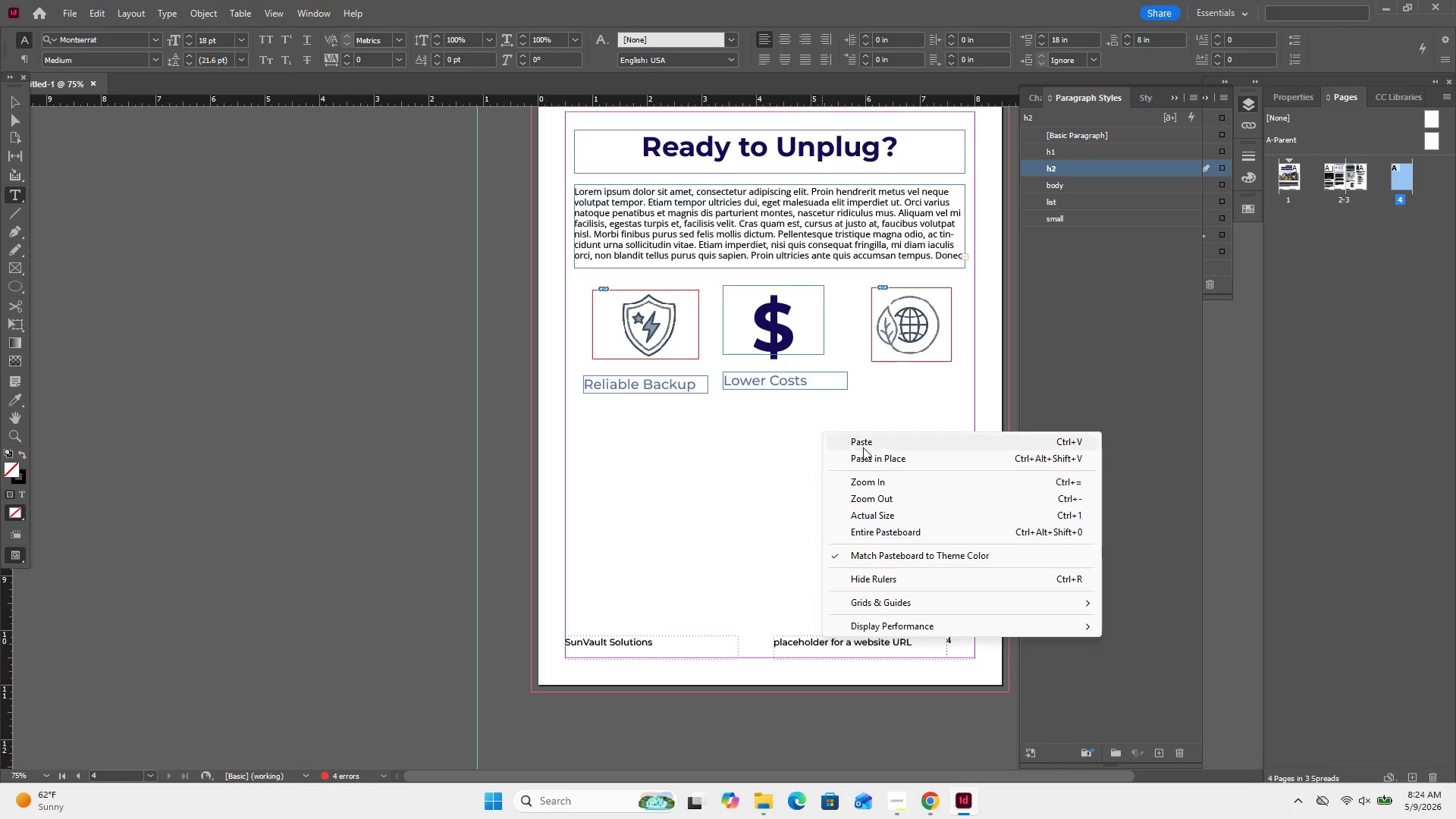 
left_click([863, 447])
 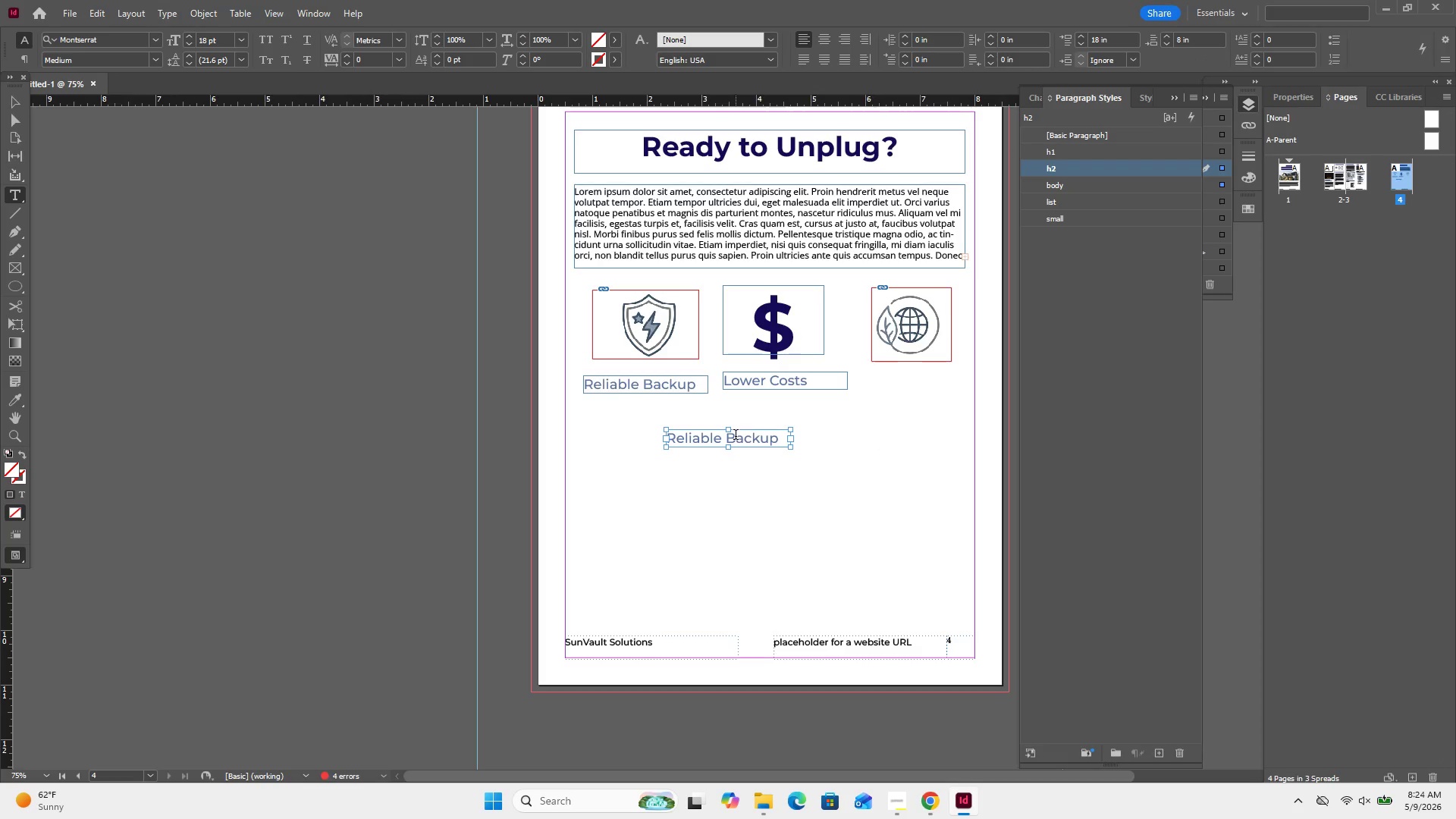 
double_click([736, 436])
 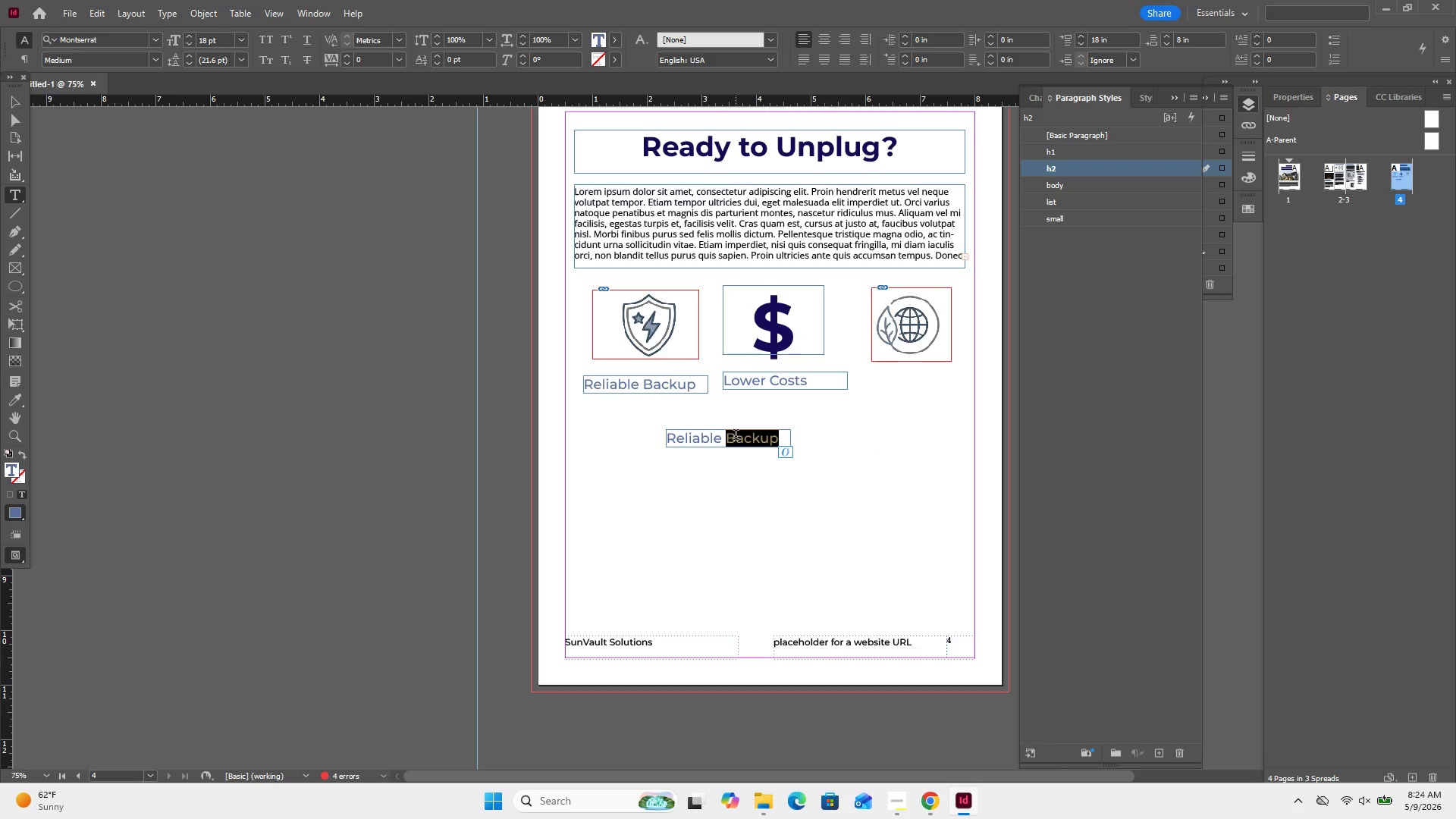 
key(Control+A)
 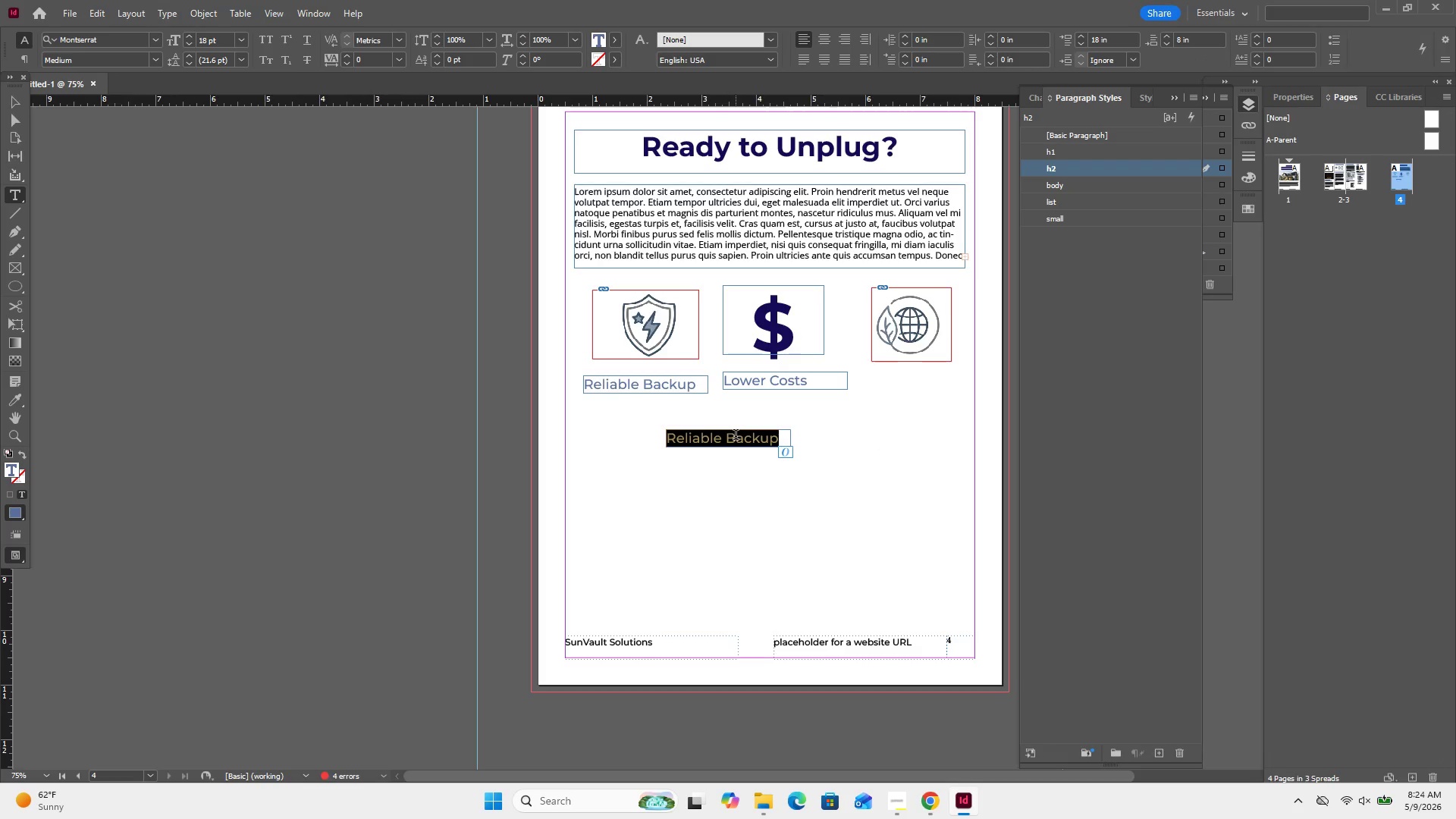 
type(Susta)
 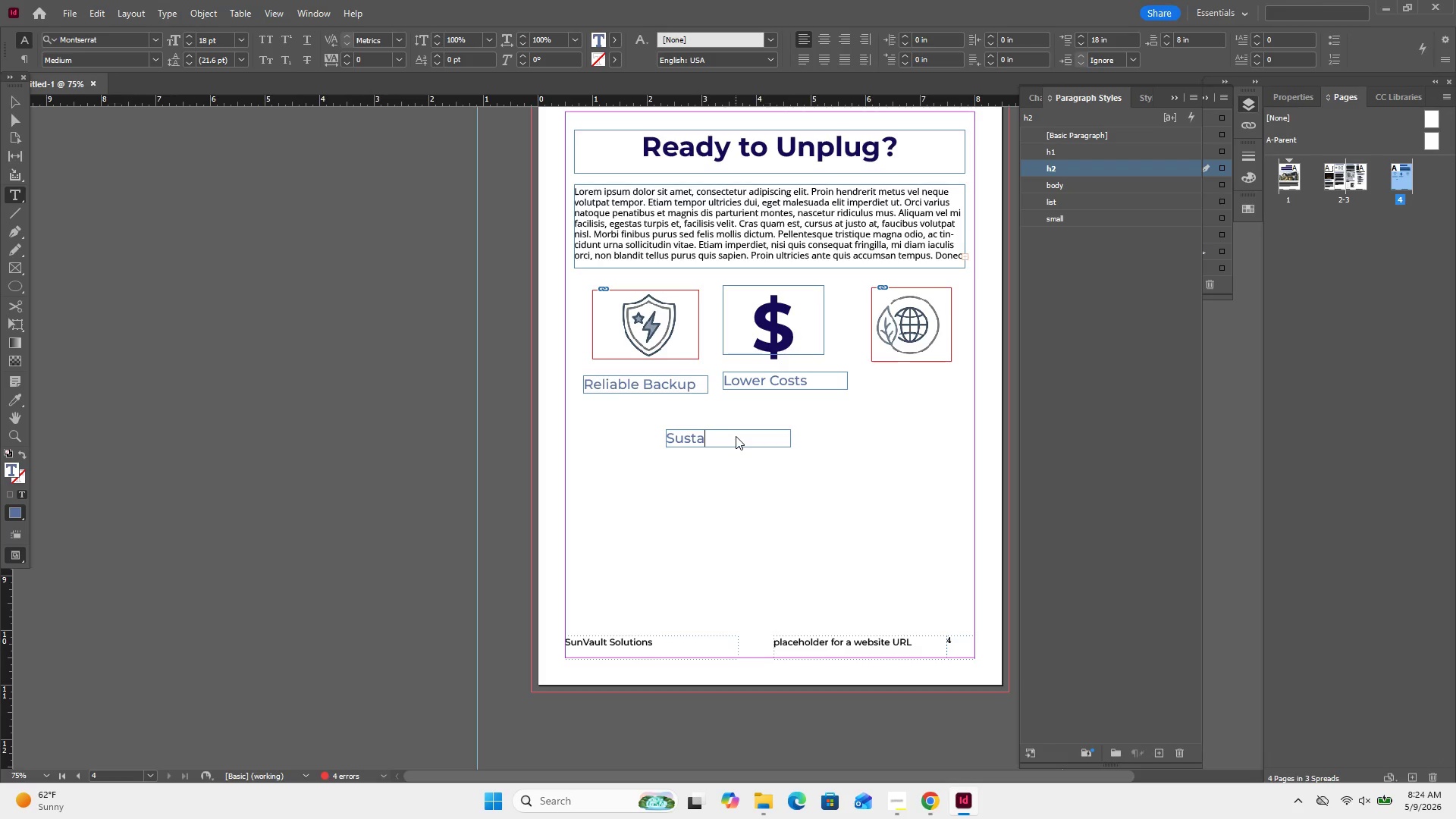 
wait(13.2)
 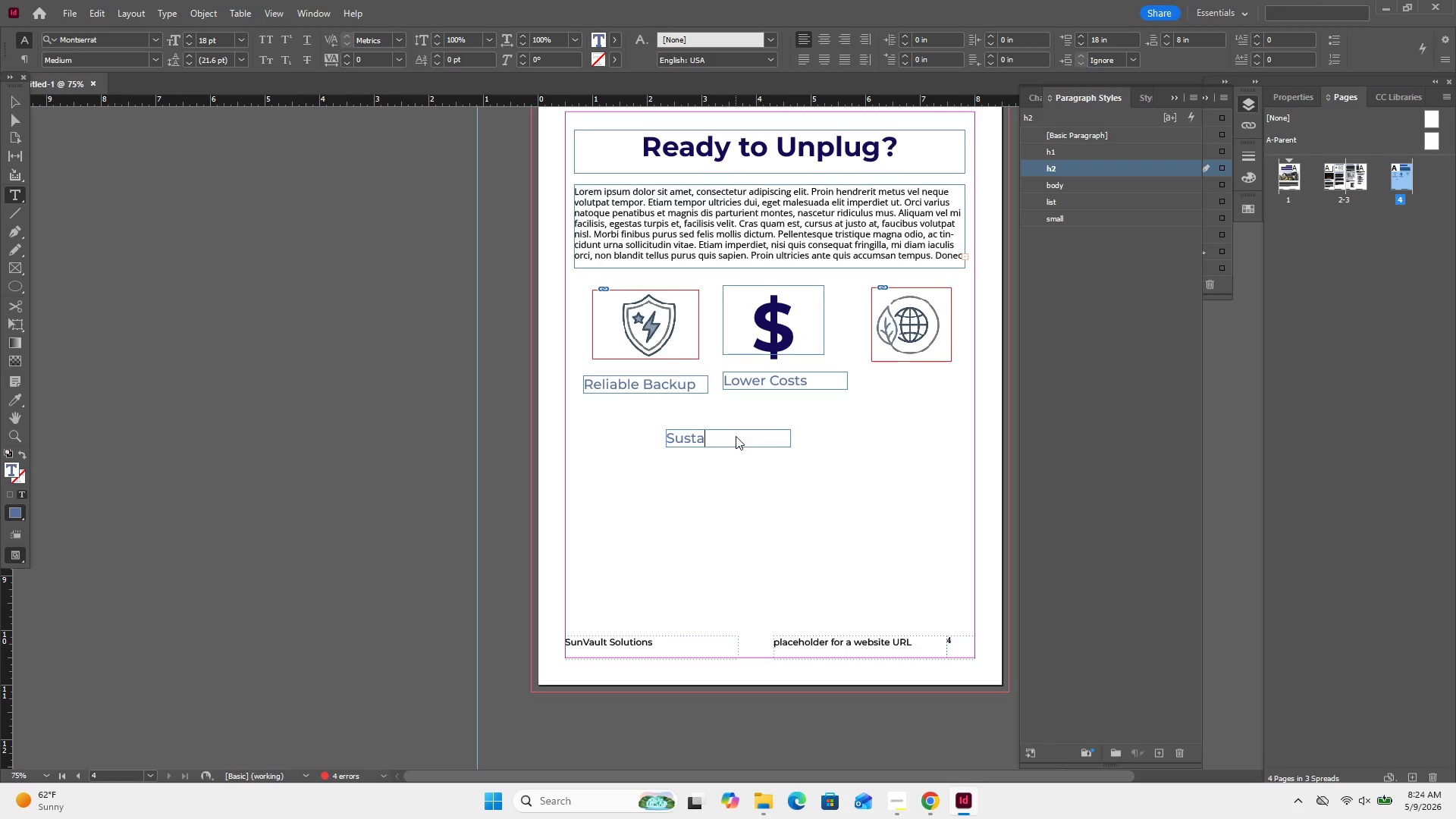 
type(inable Future)
 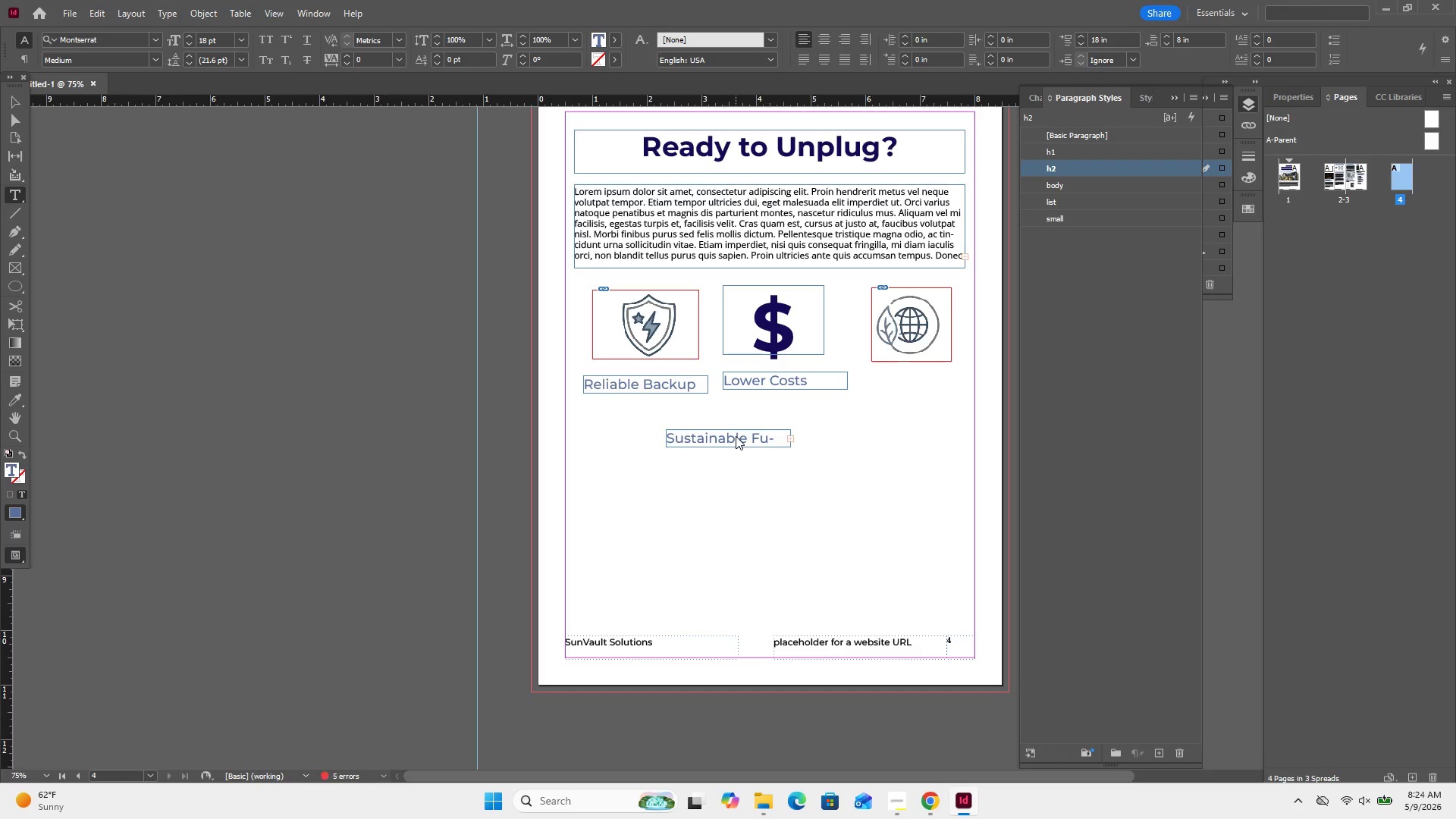 
left_click([6, 108])
 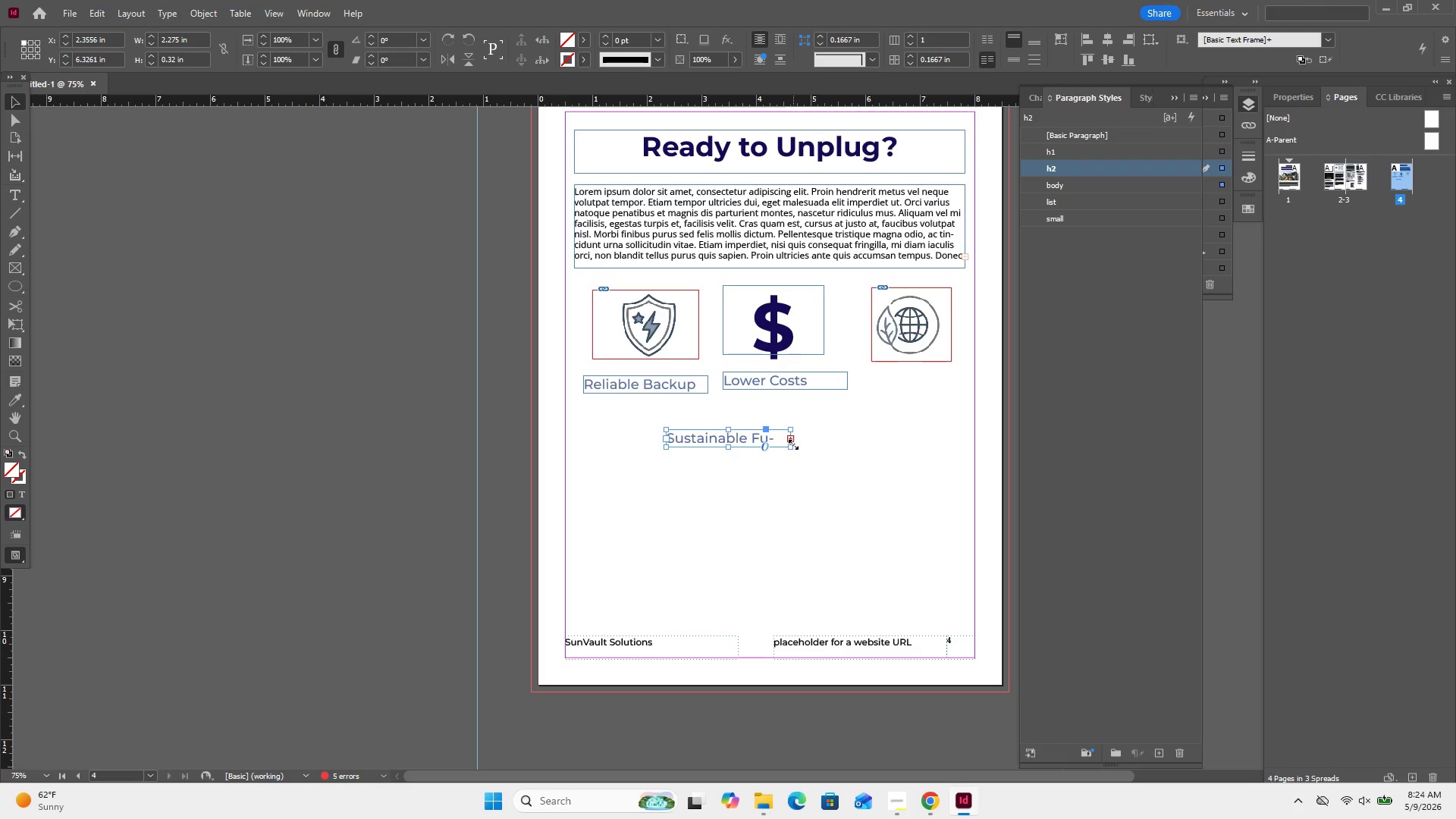 
left_click_drag(start_coordinate=[793, 444], to_coordinate=[818, 445])
 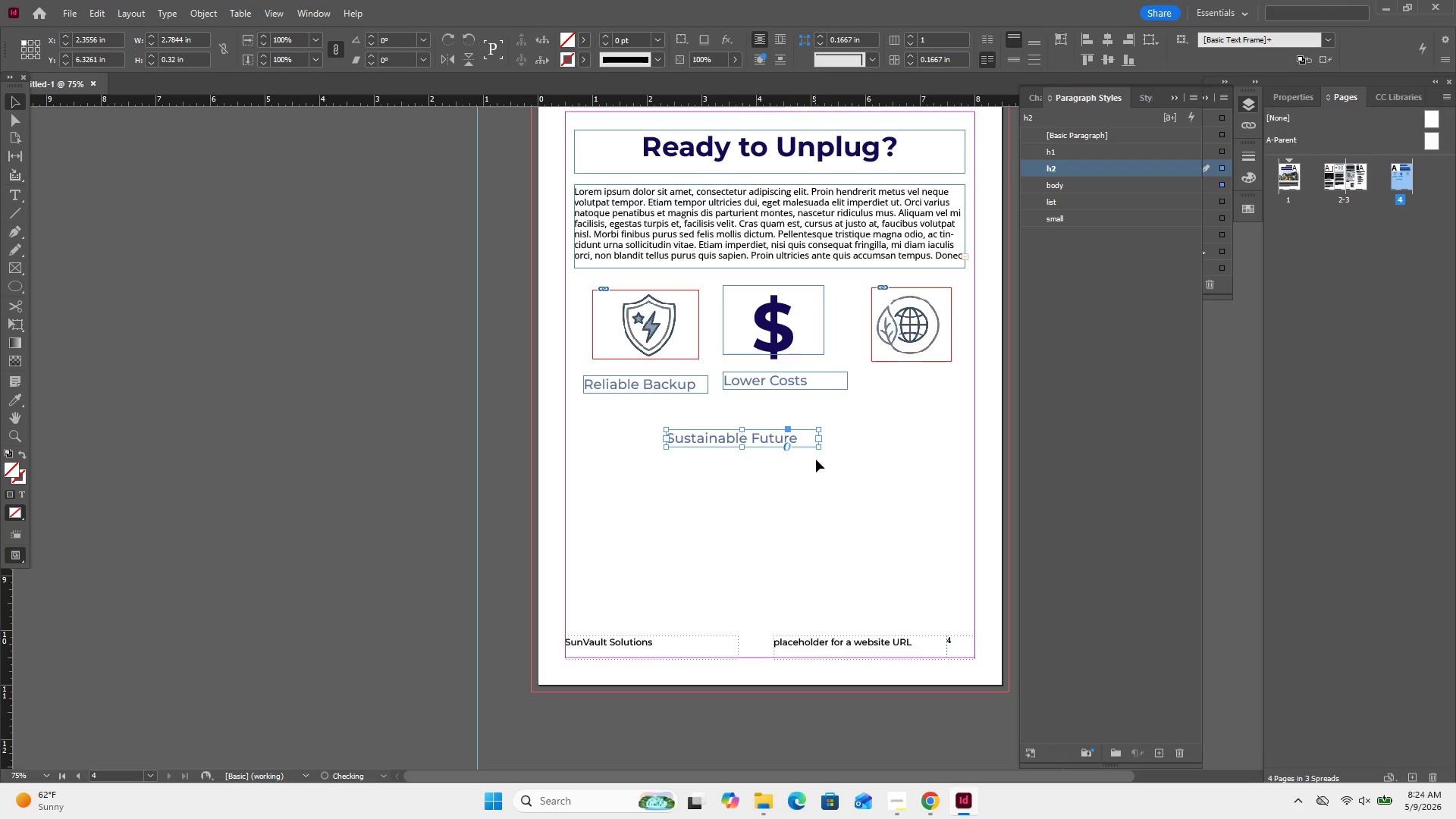 
left_click([816, 460])
 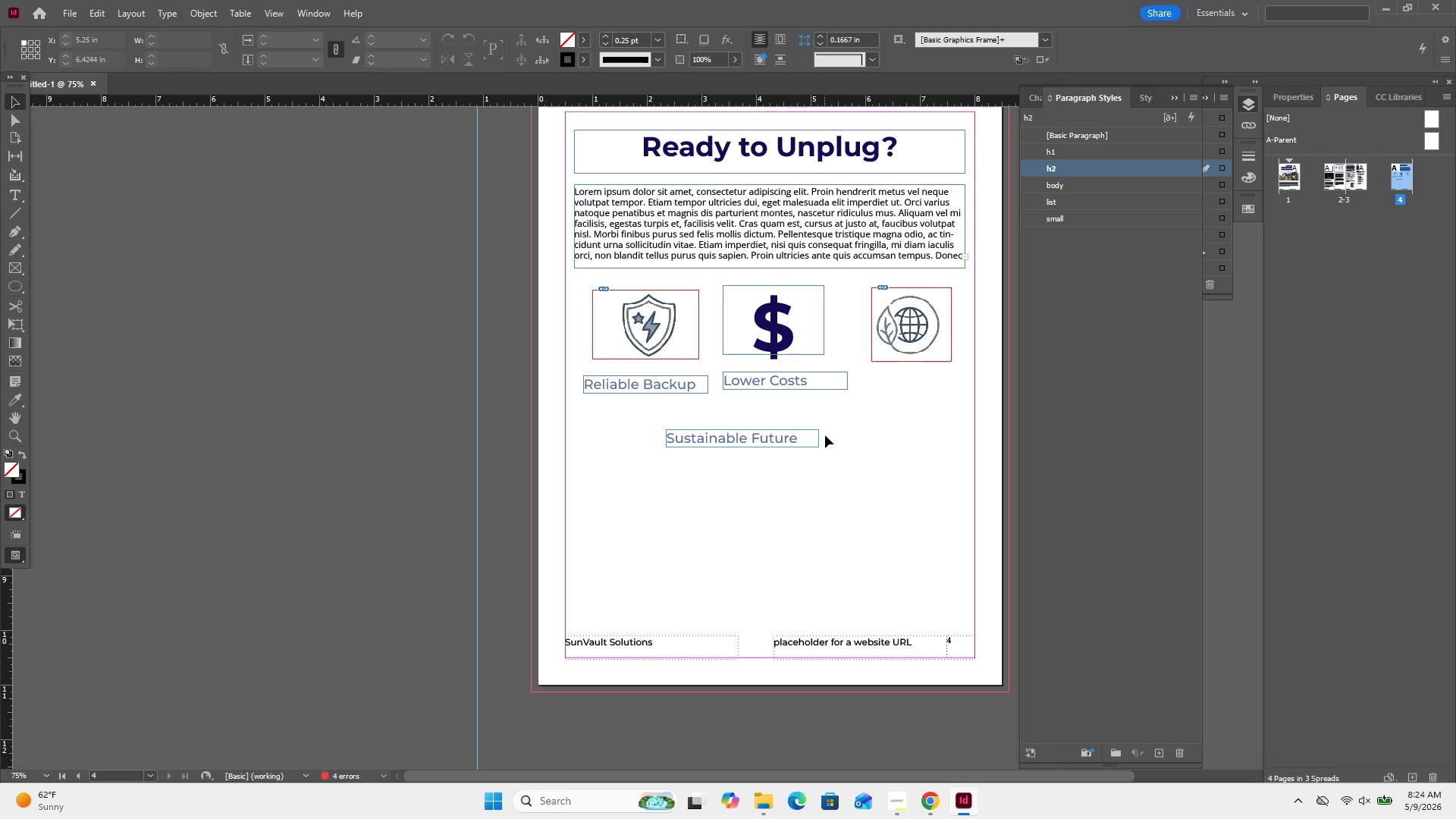 
left_click([819, 441])
 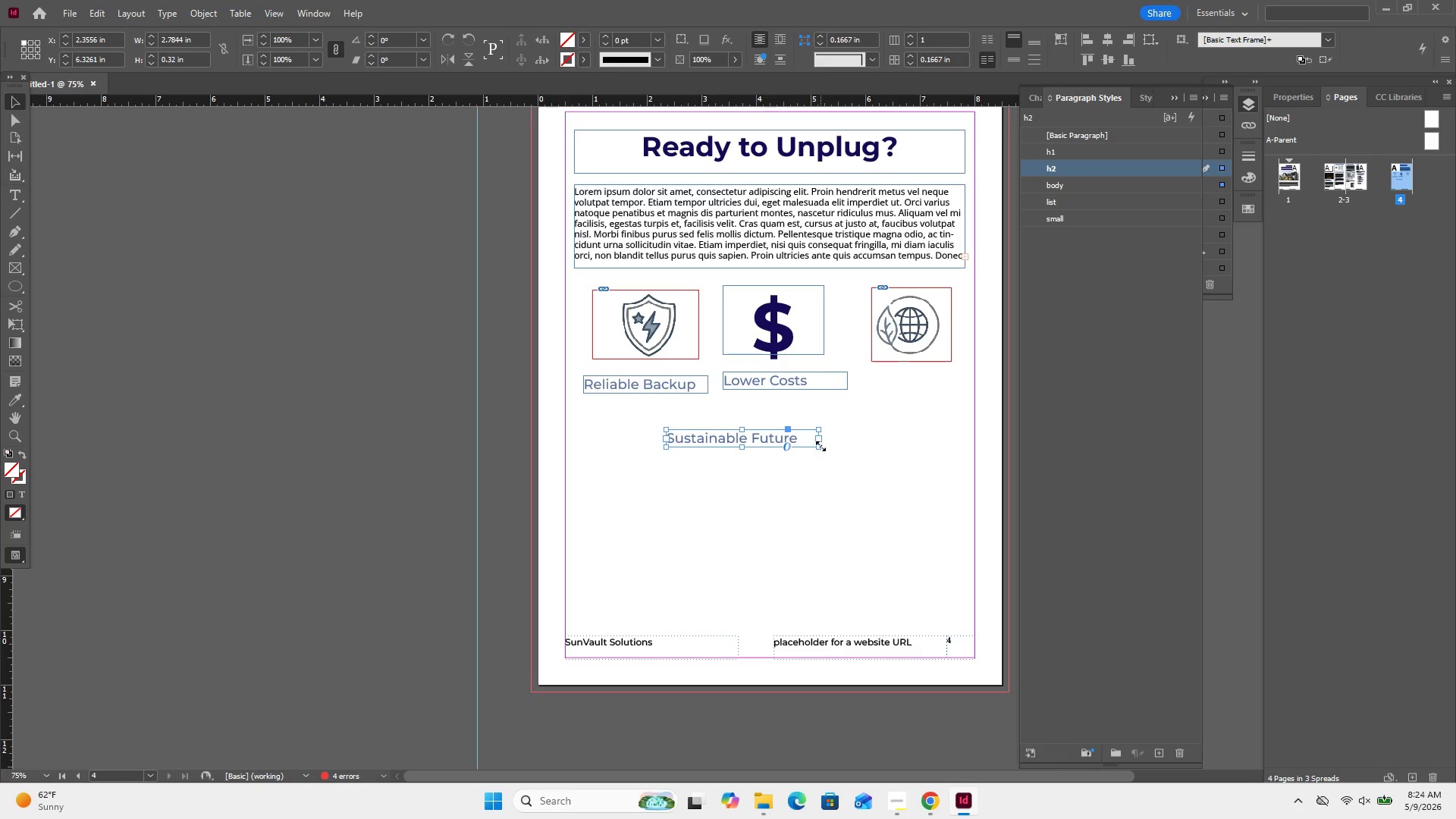 
left_click_drag(start_coordinate=[821, 446], to_coordinate=[802, 449])
 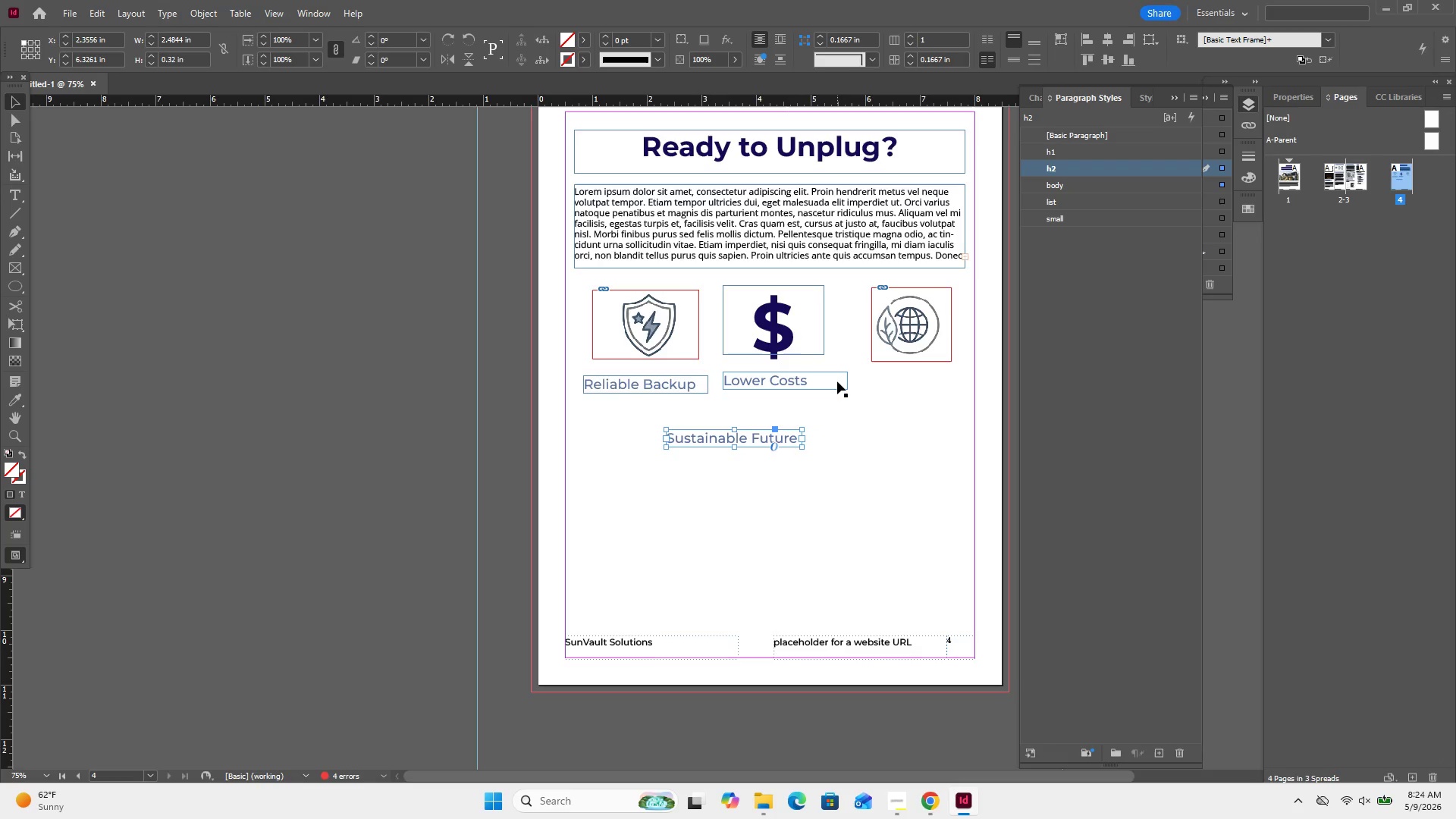 
left_click([837, 381])
 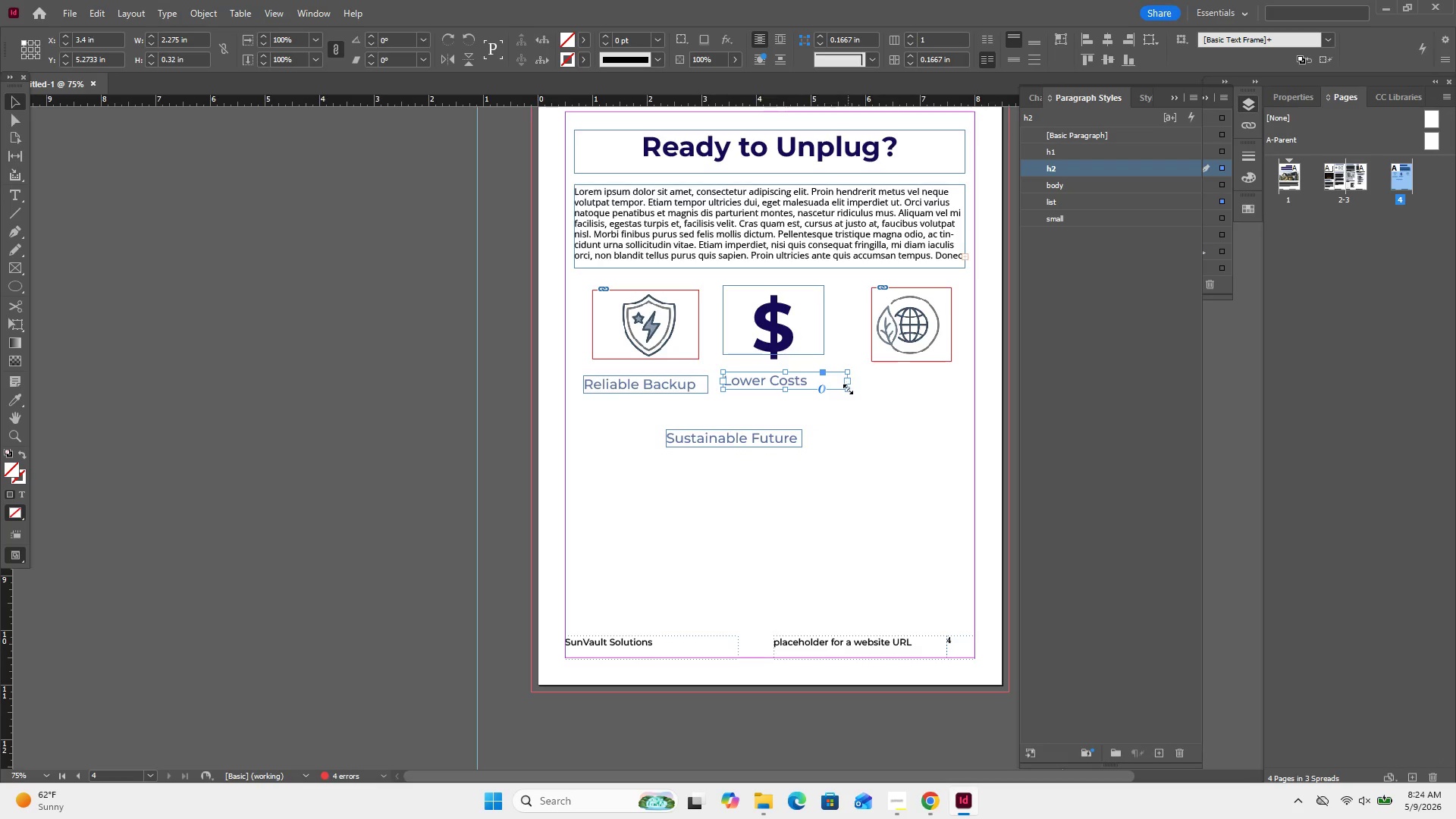 
left_click_drag(start_coordinate=[848, 389], to_coordinate=[814, 390])